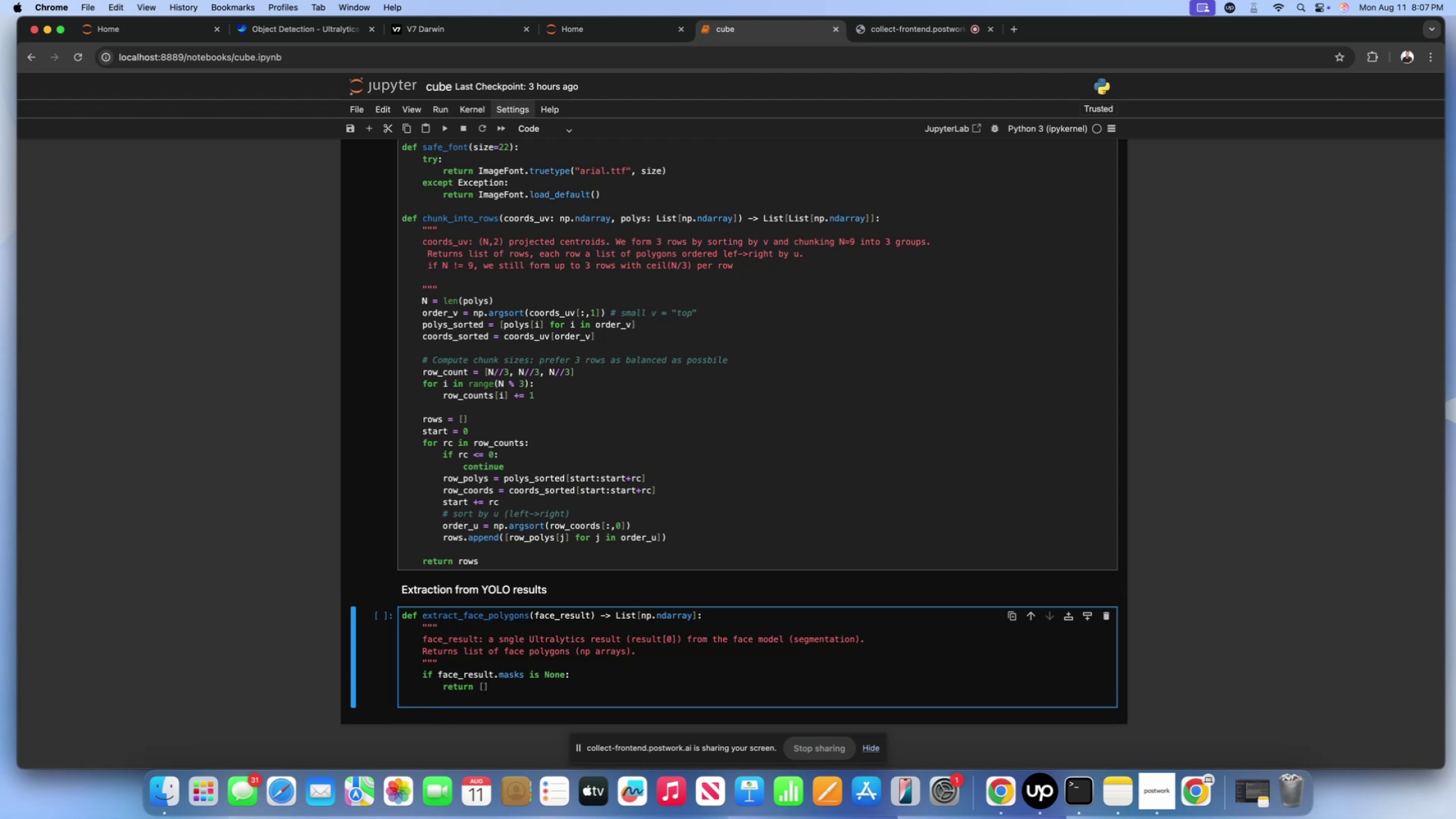 
type(# Ultralytics stores polygons in result.na)
key(Backspace)
key(Backspace)
type(naks=)
key(Backspace)
key(Backspace)
key(Backspace)
key(Backspace)
key(Backspace)
type(masks)
 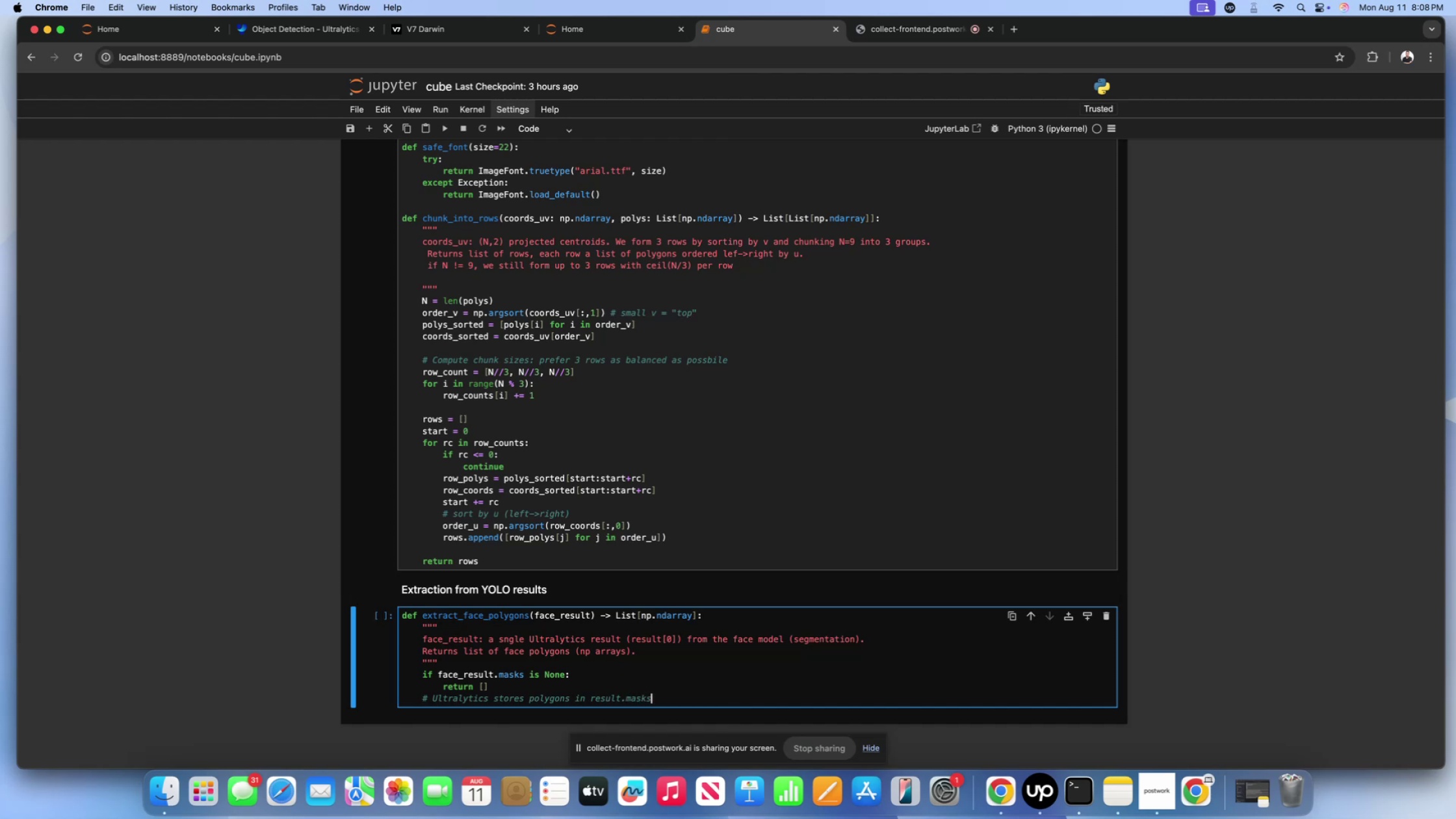 
wait(8.97)
 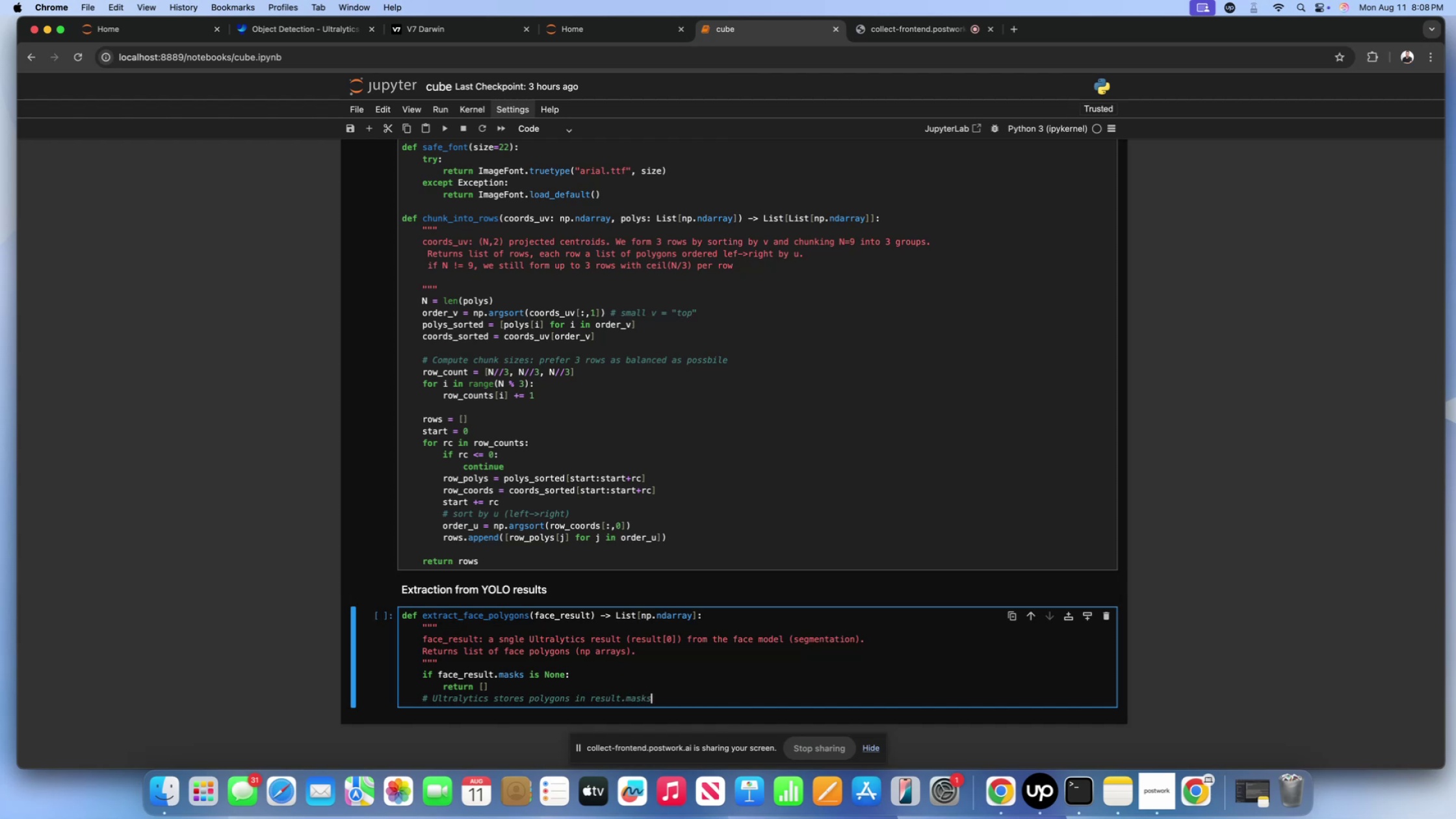 
type(.xy ())
 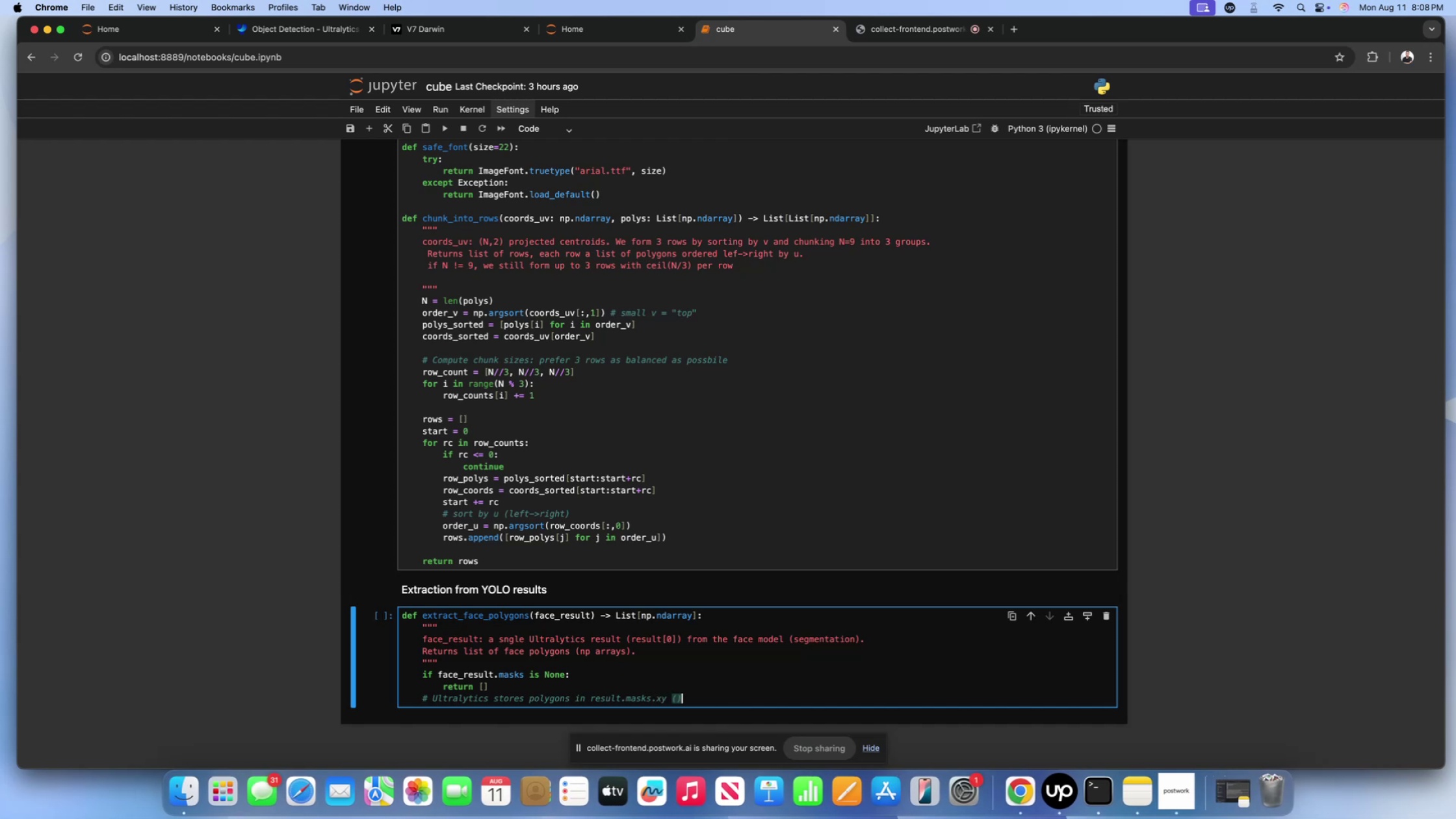 
key(ArrowLeft)
 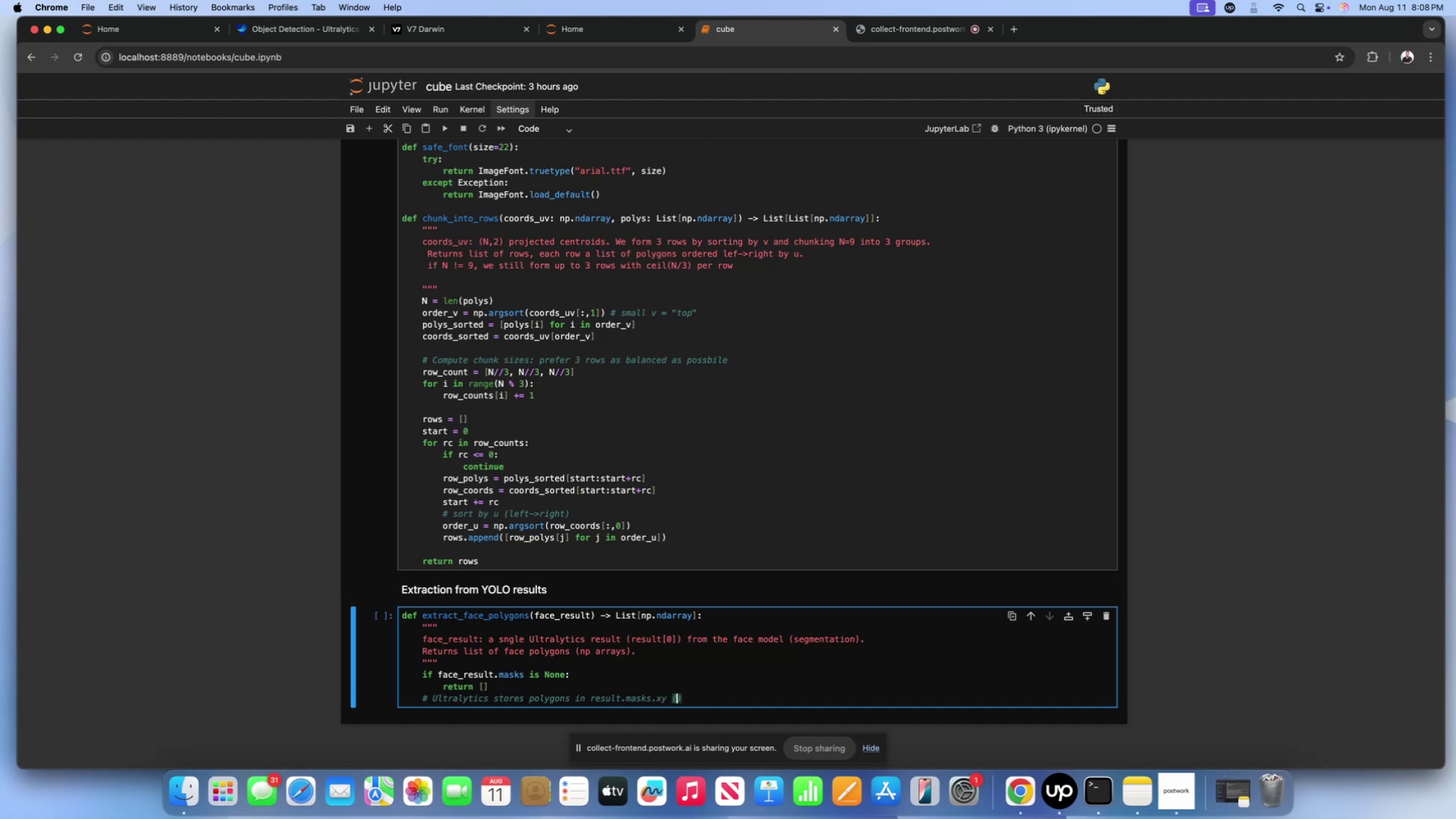 
type(list of N)
 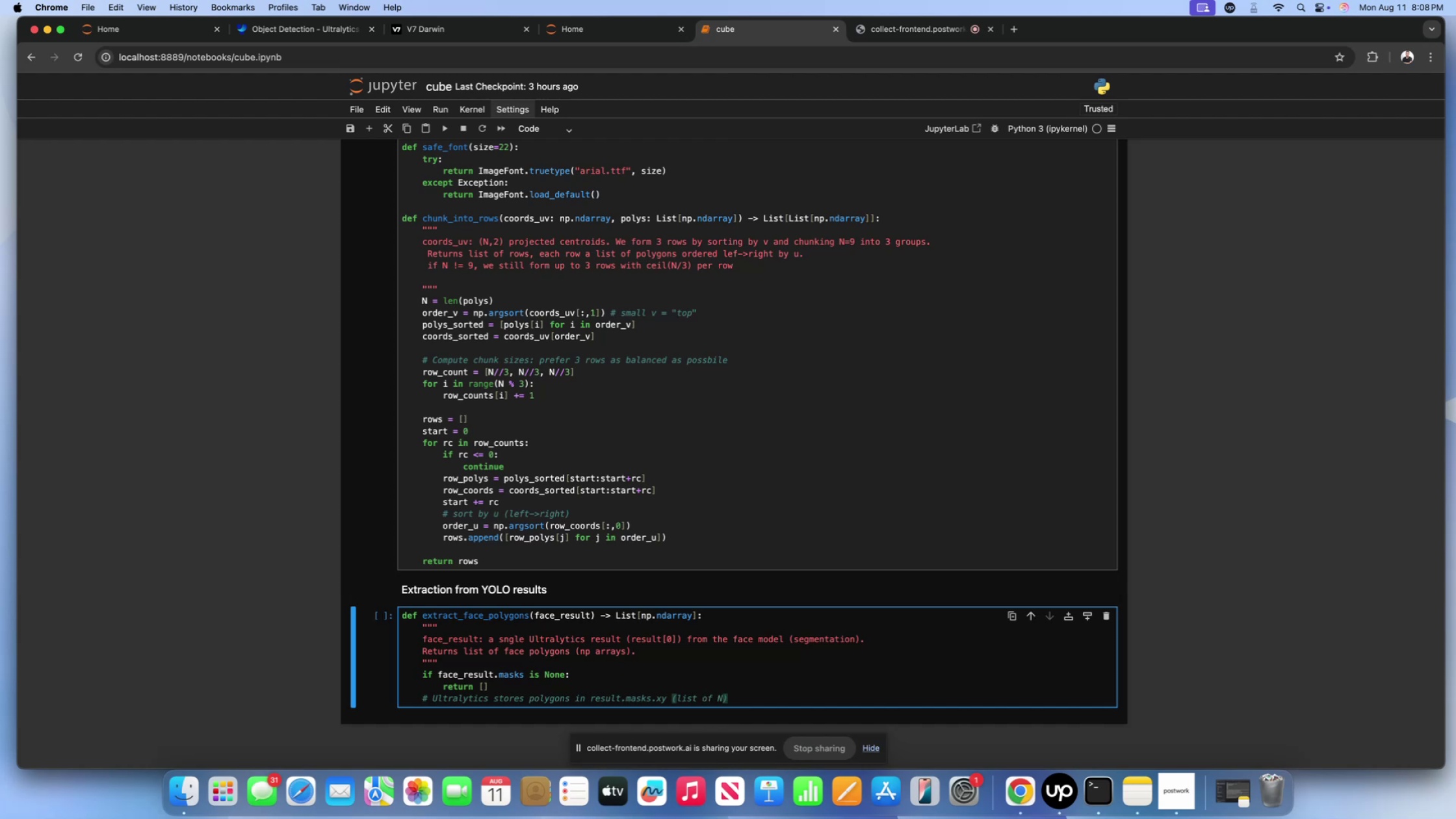 
wait(5.93)
 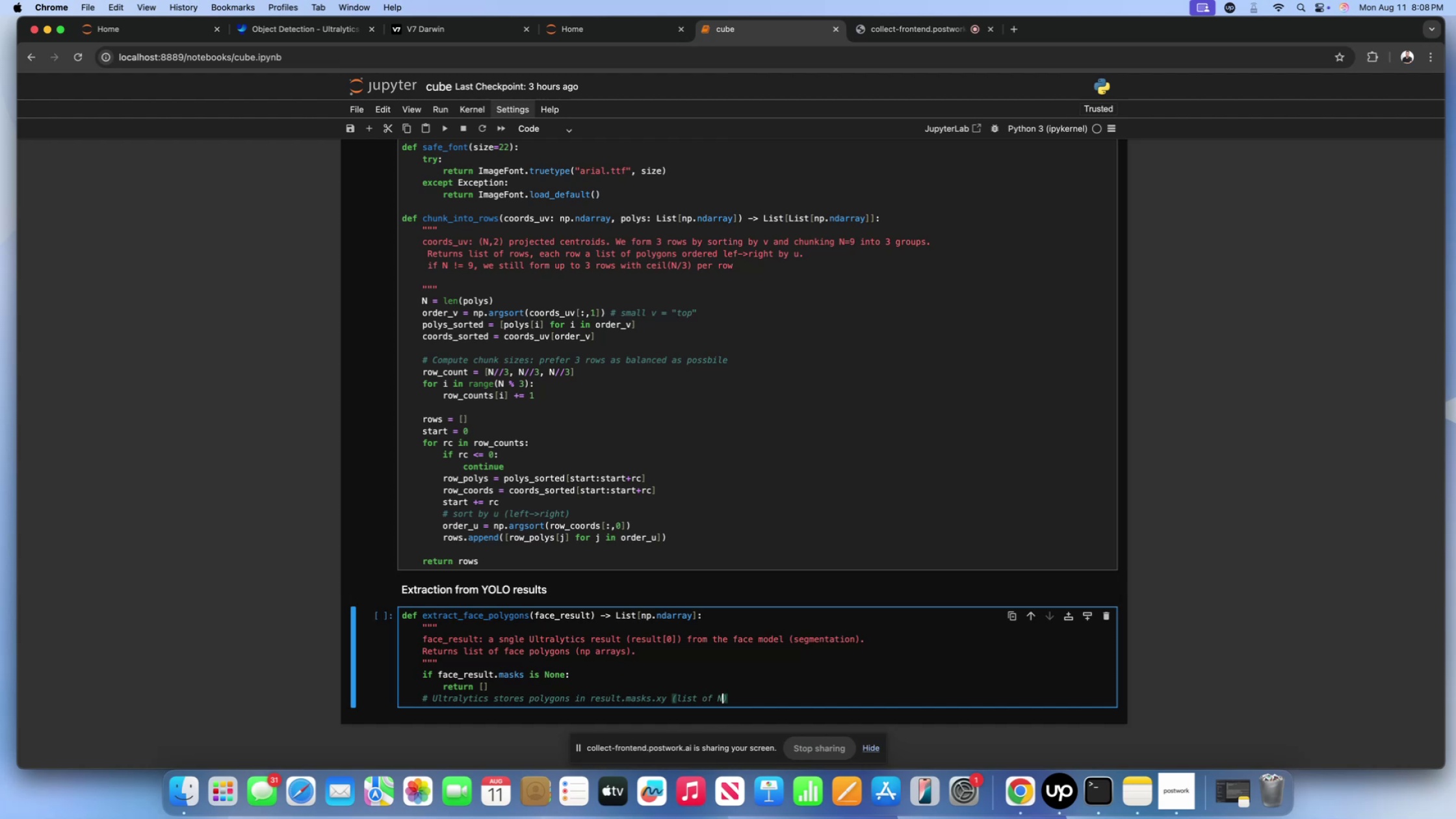 
type(*2)
 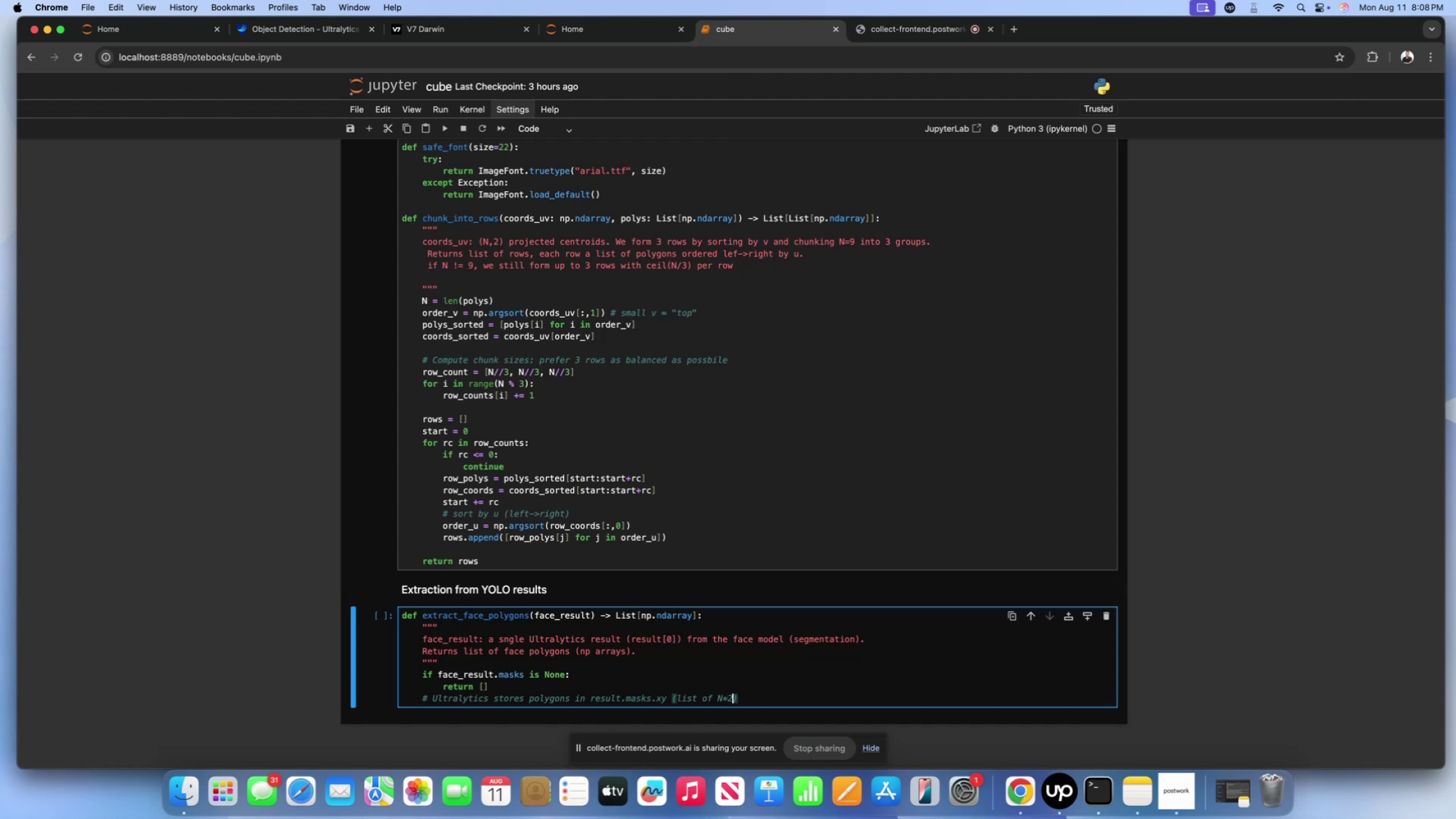 
key(ArrowRight)
 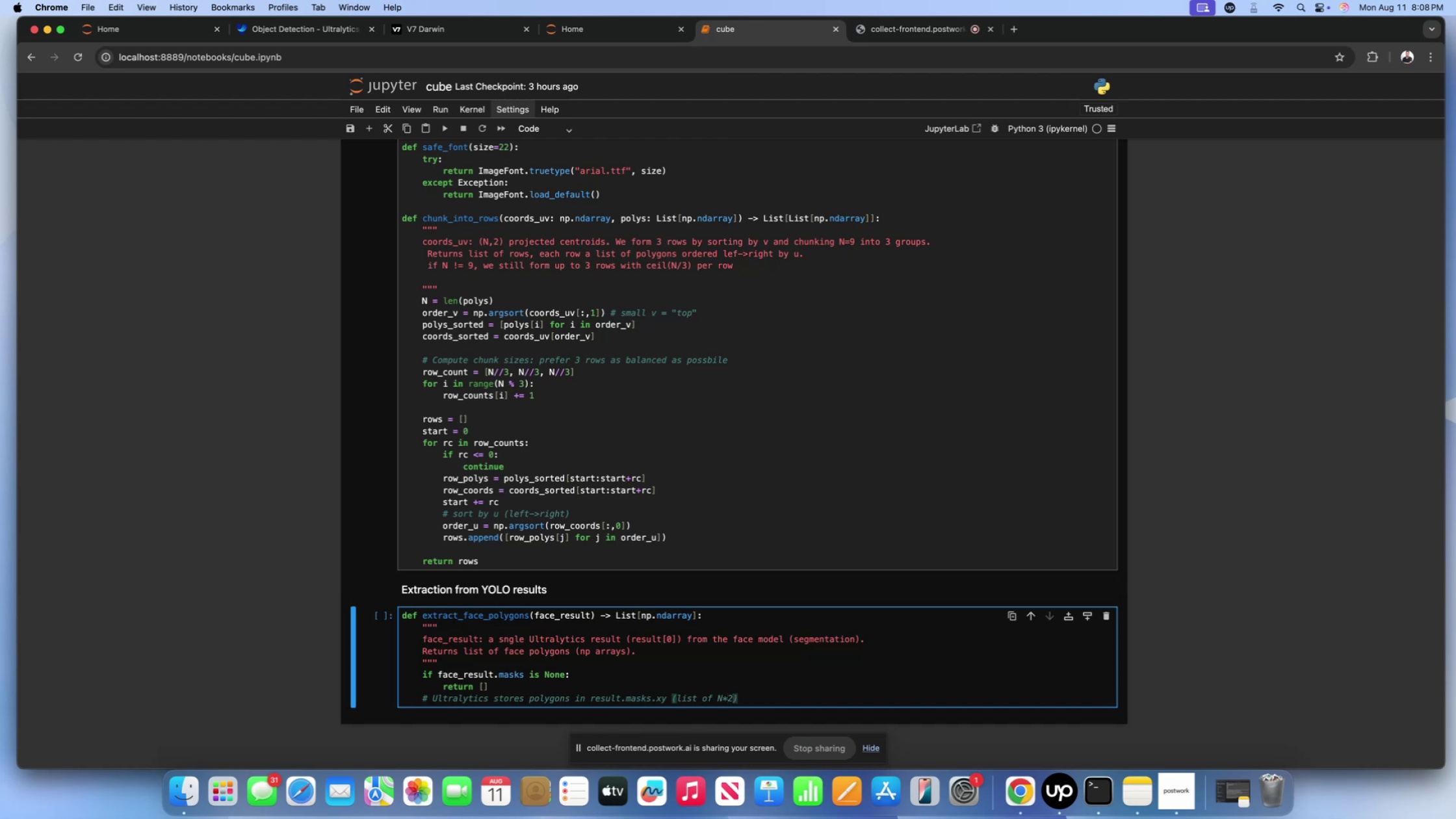 
key(Space)
 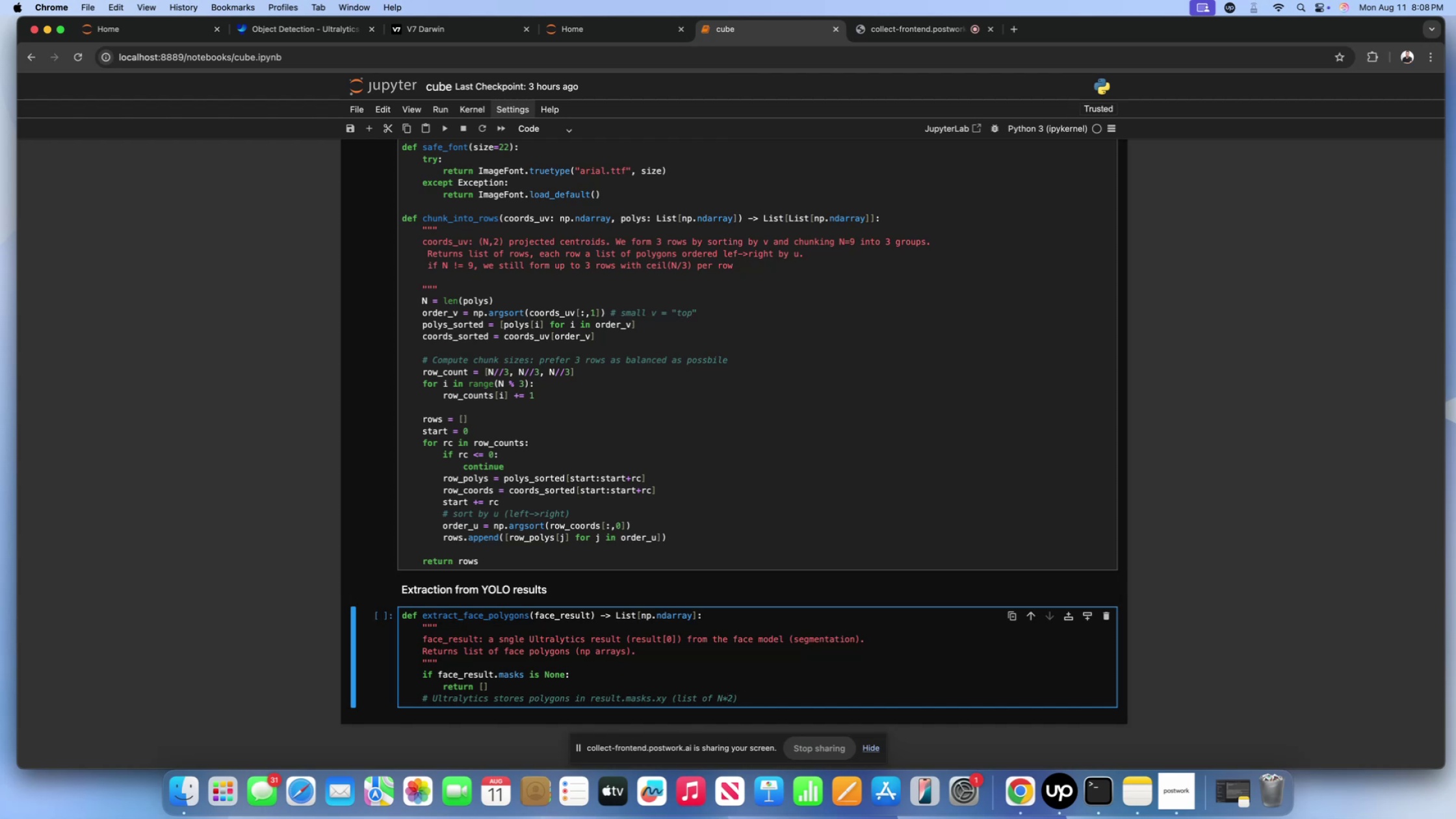 
key(ArrowLeft)
 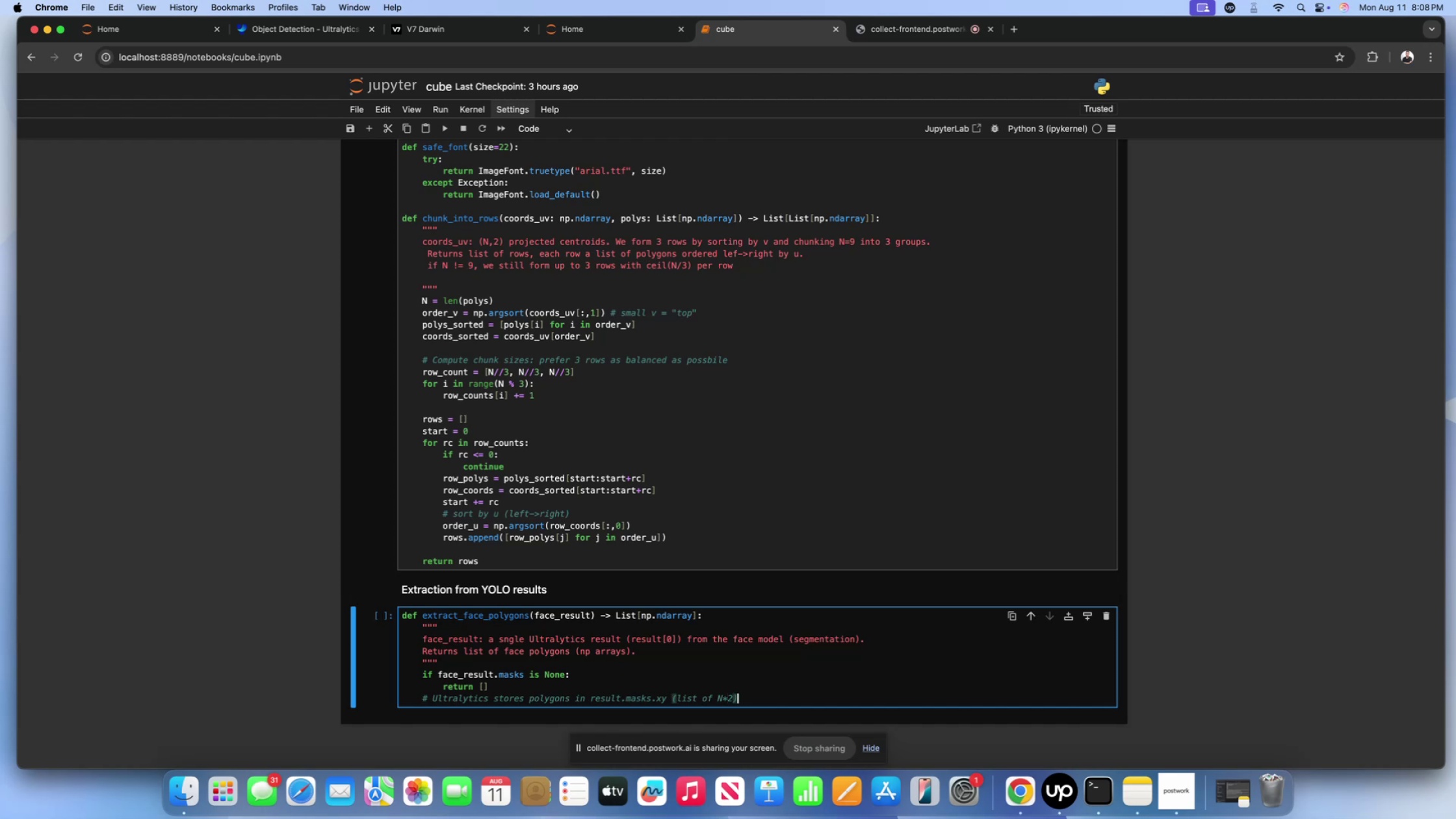 
key(ArrowLeft)
 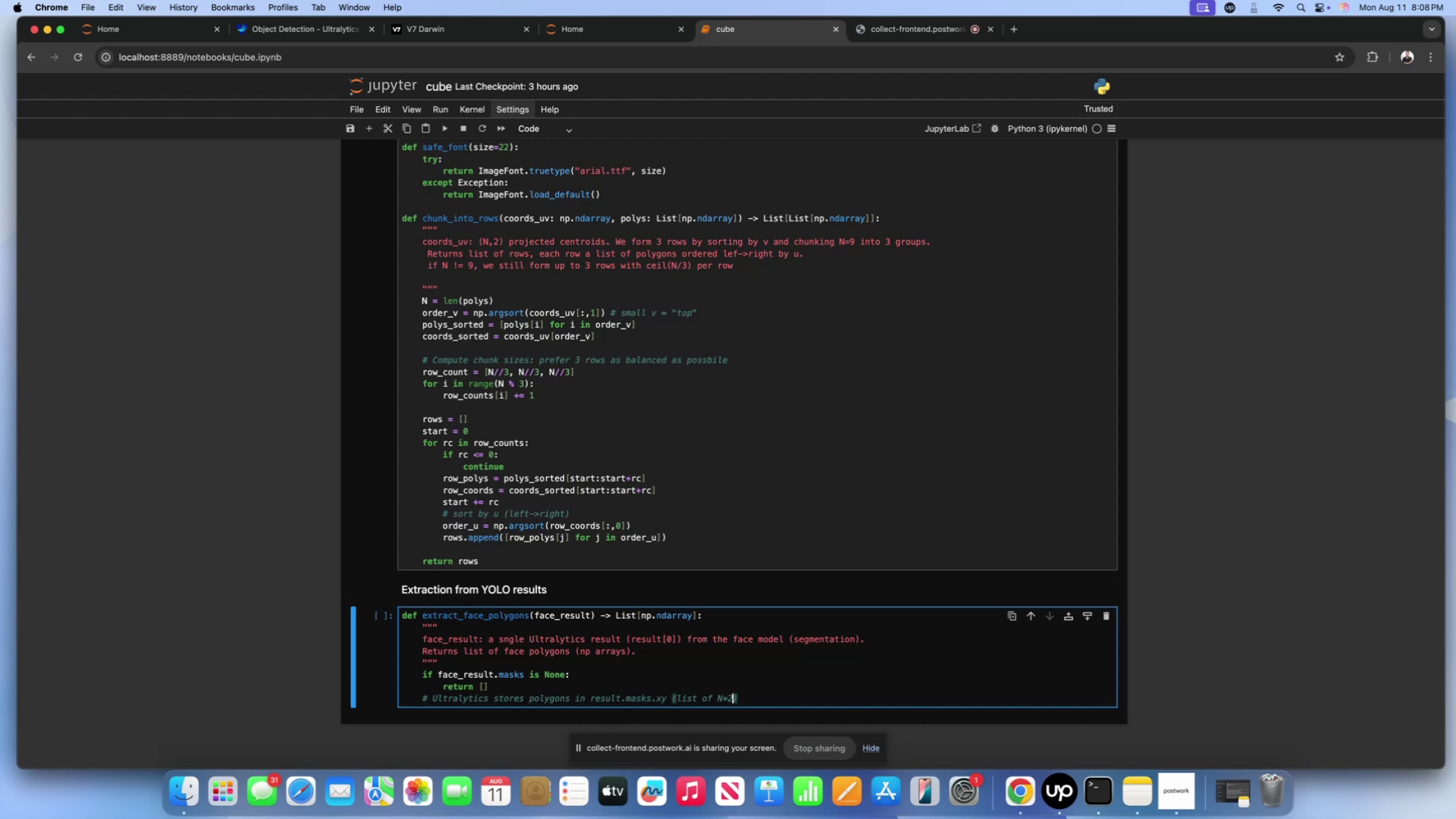 
type( arraus)
key(Backspace)
key(Backspace)
type(ys)
 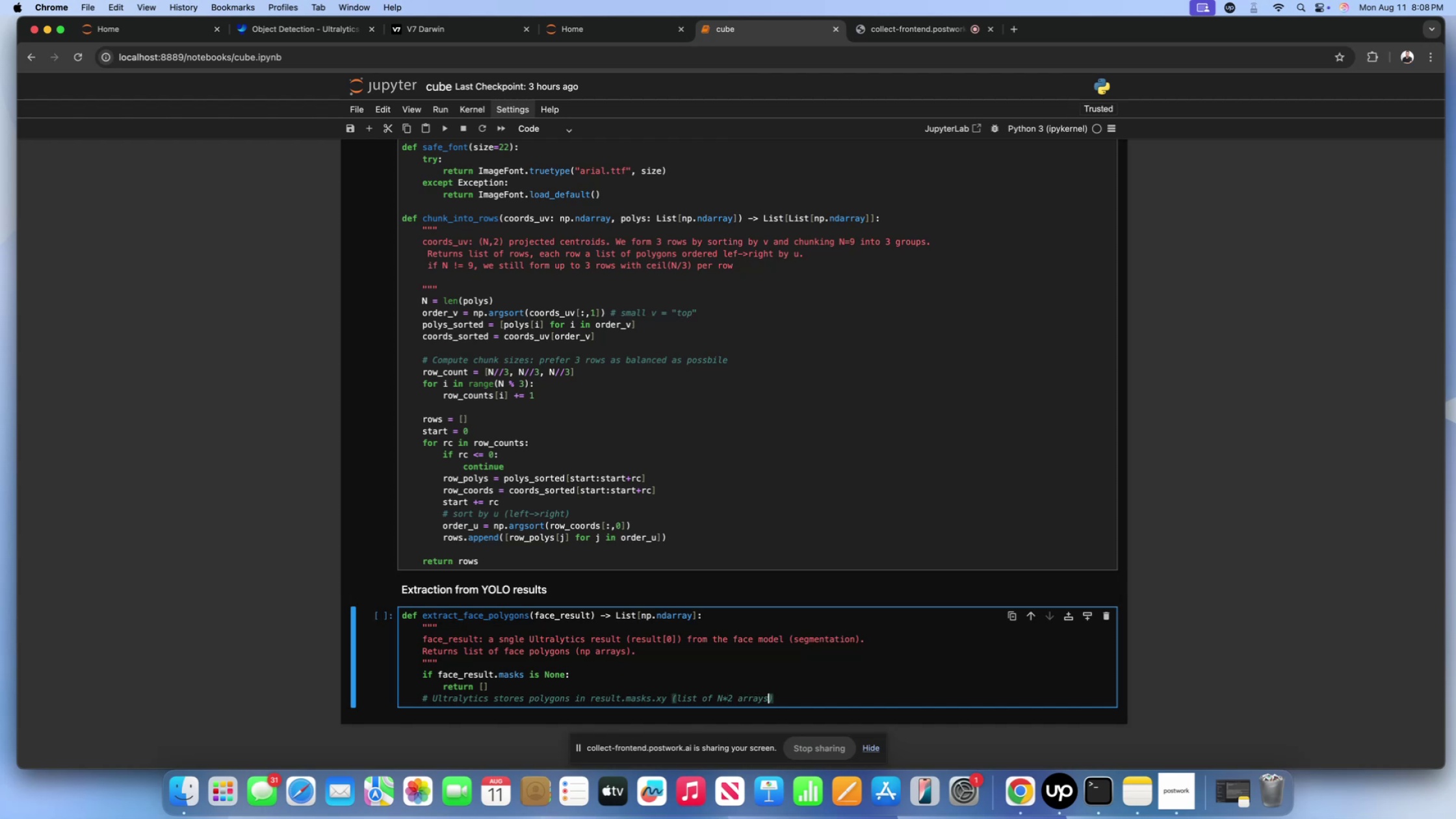 
key(ArrowRight)
 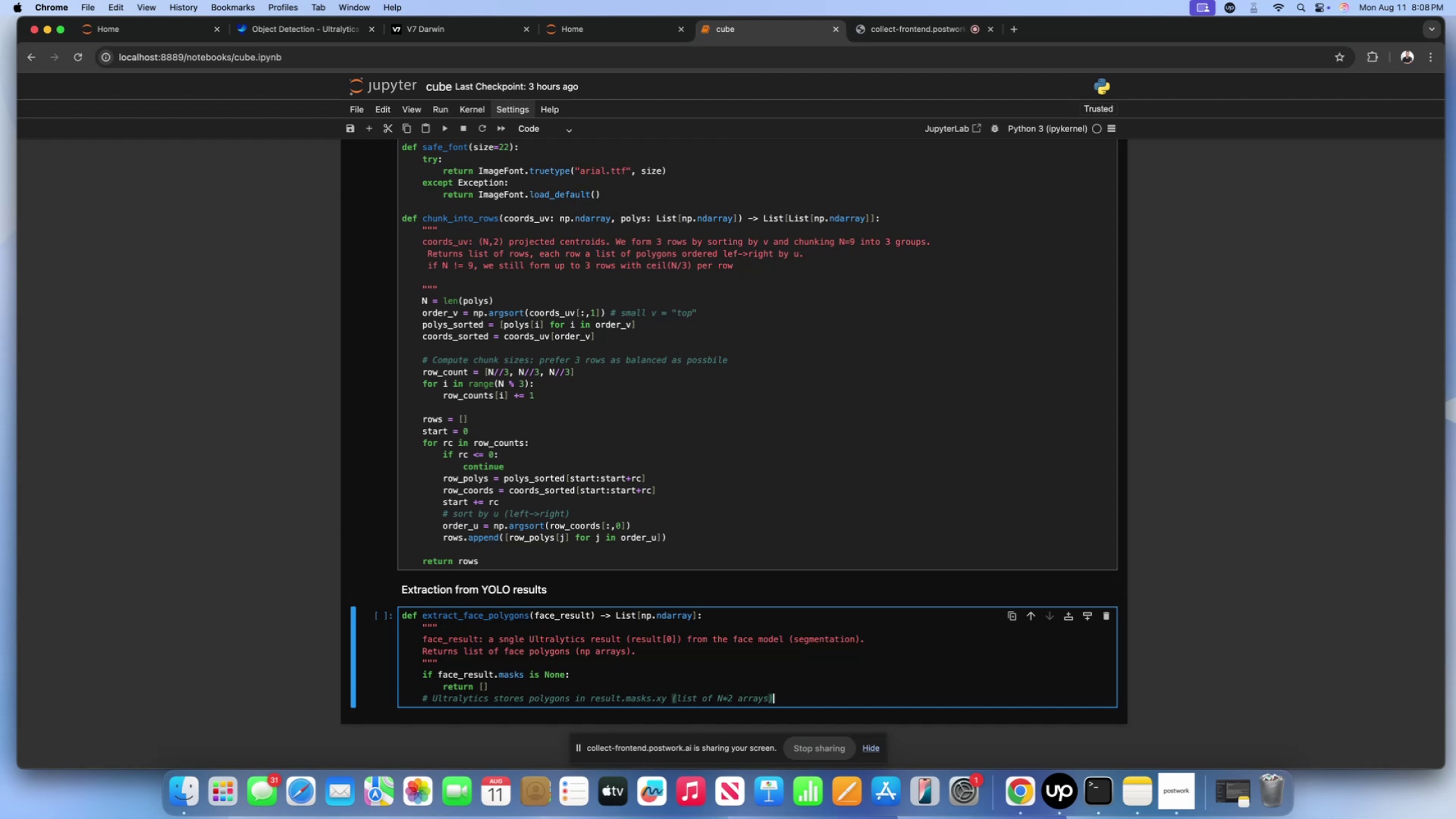 
key(Enter)
 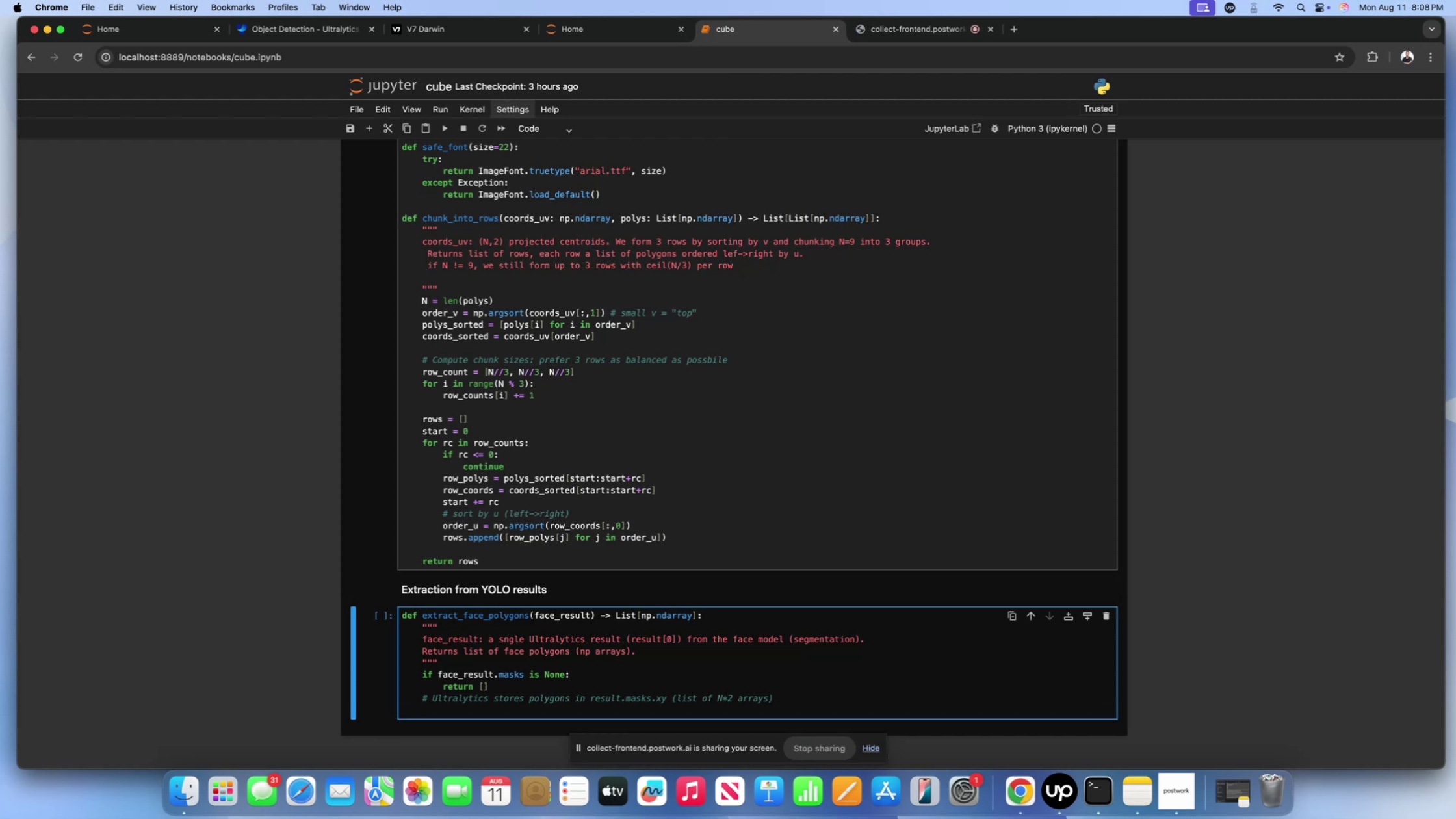 
type(poly = [])
 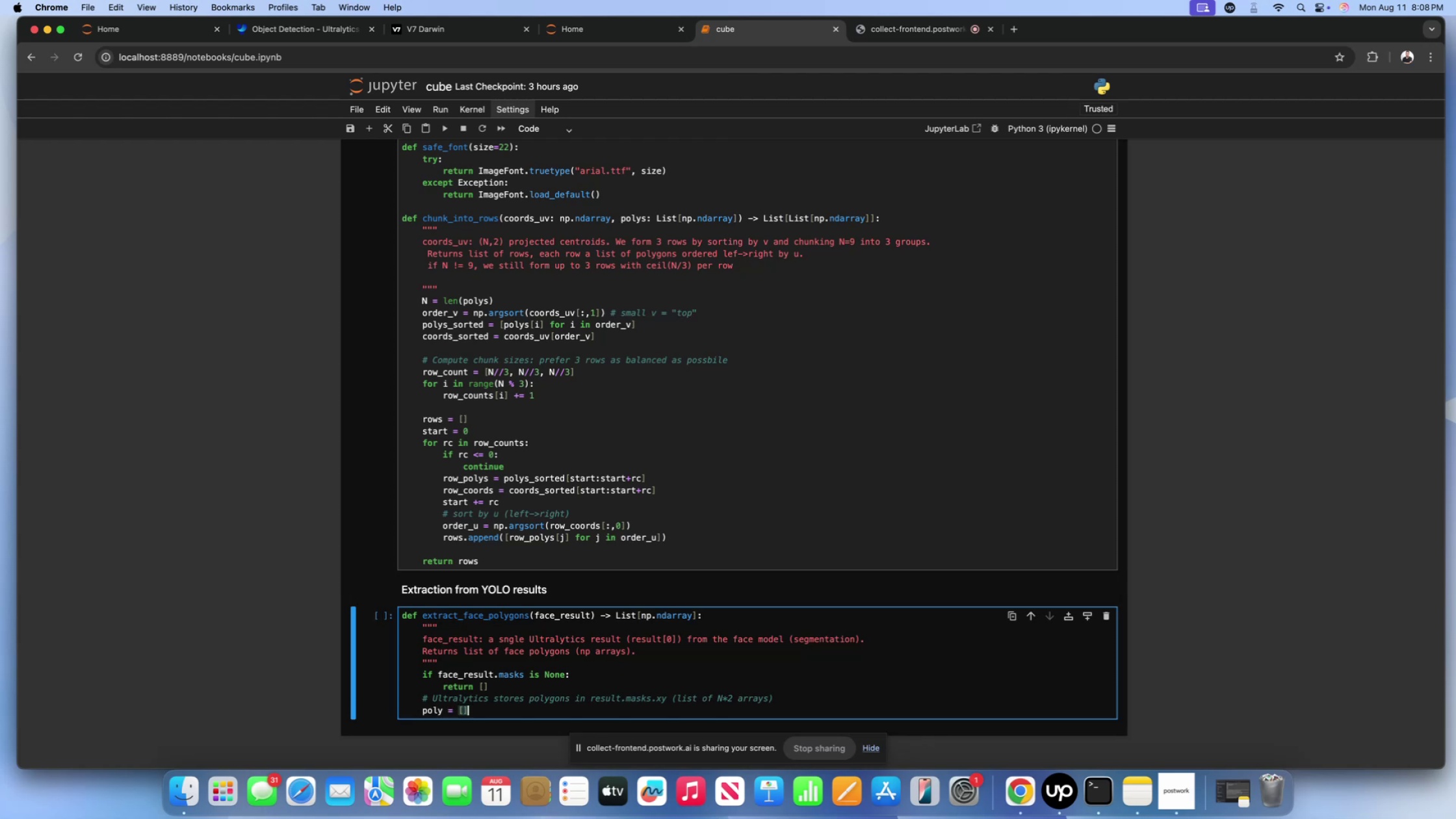 
key(Enter)
 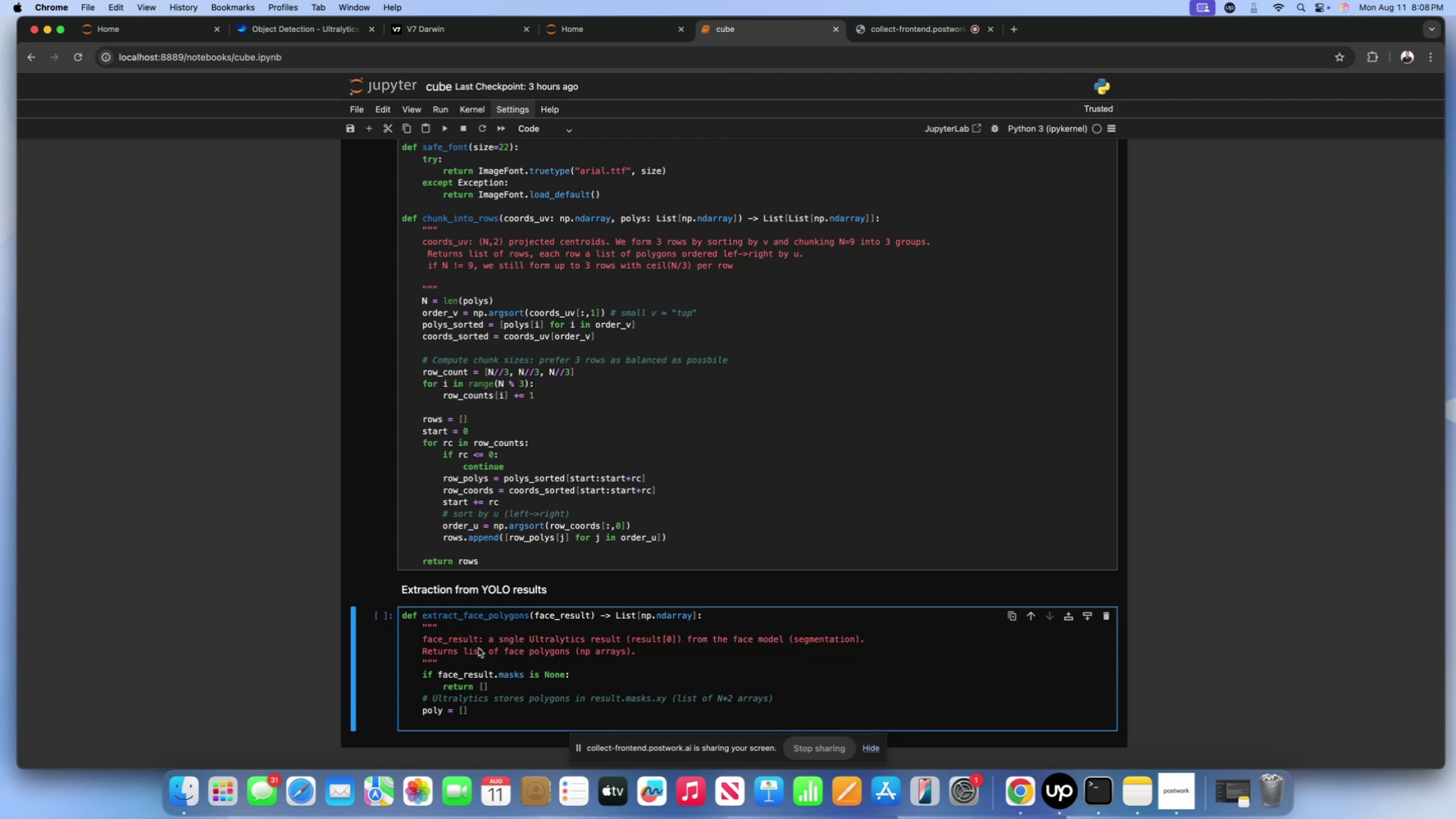 
scroll: coordinate [526, 588], scroll_direction: down, amount: 12.0
 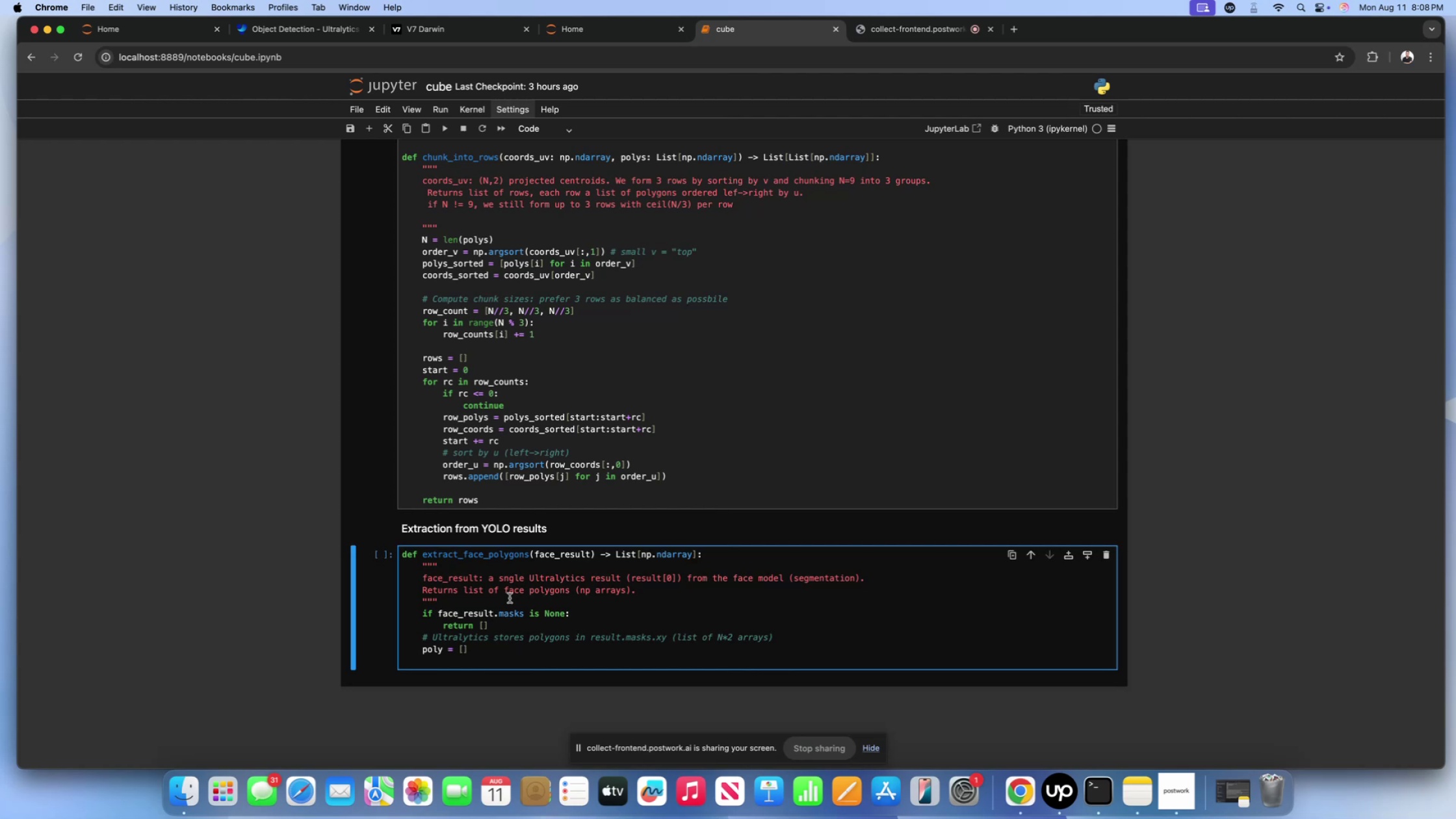 
wait(5.42)
 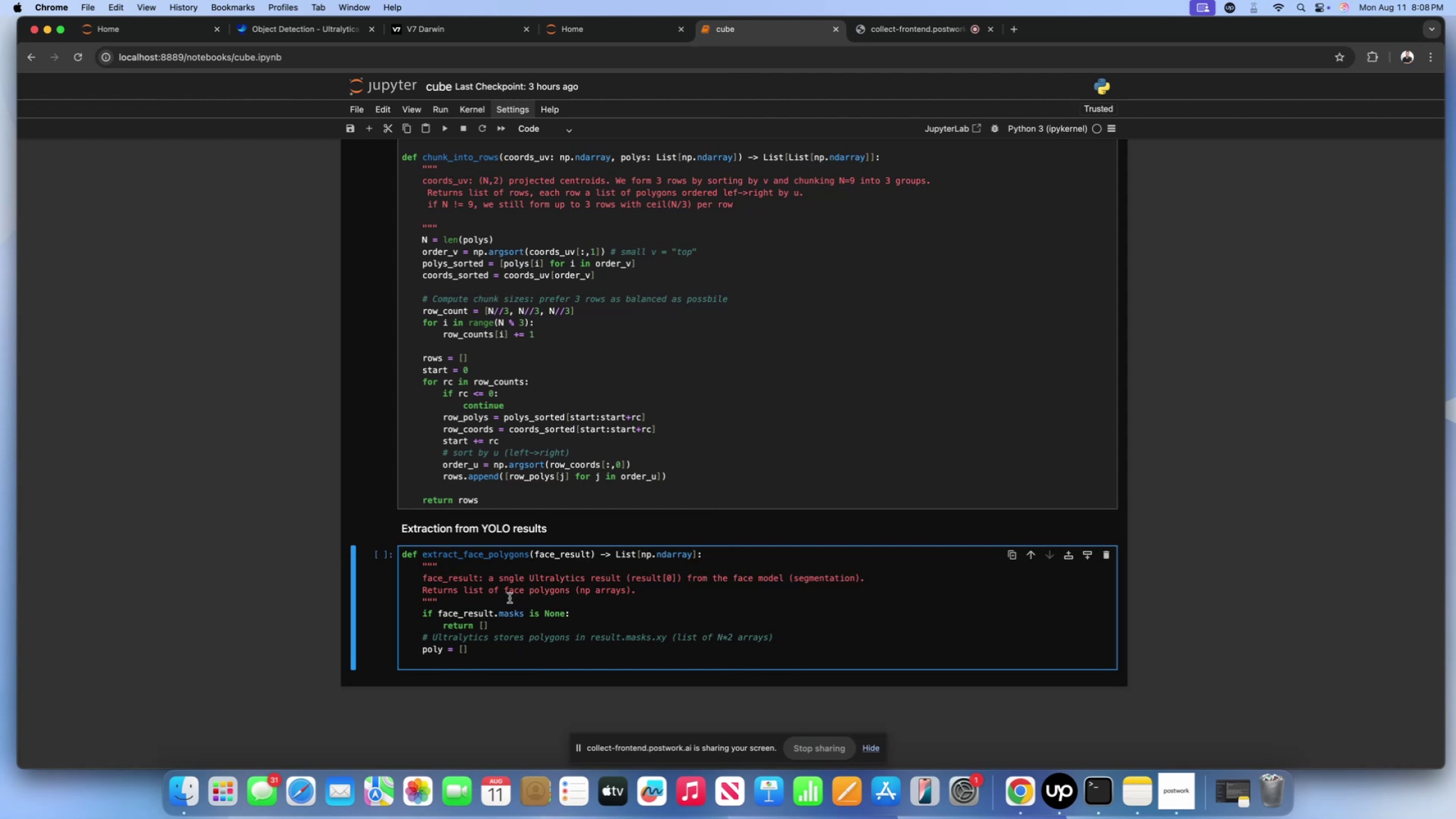 
left_click([441, 653])
 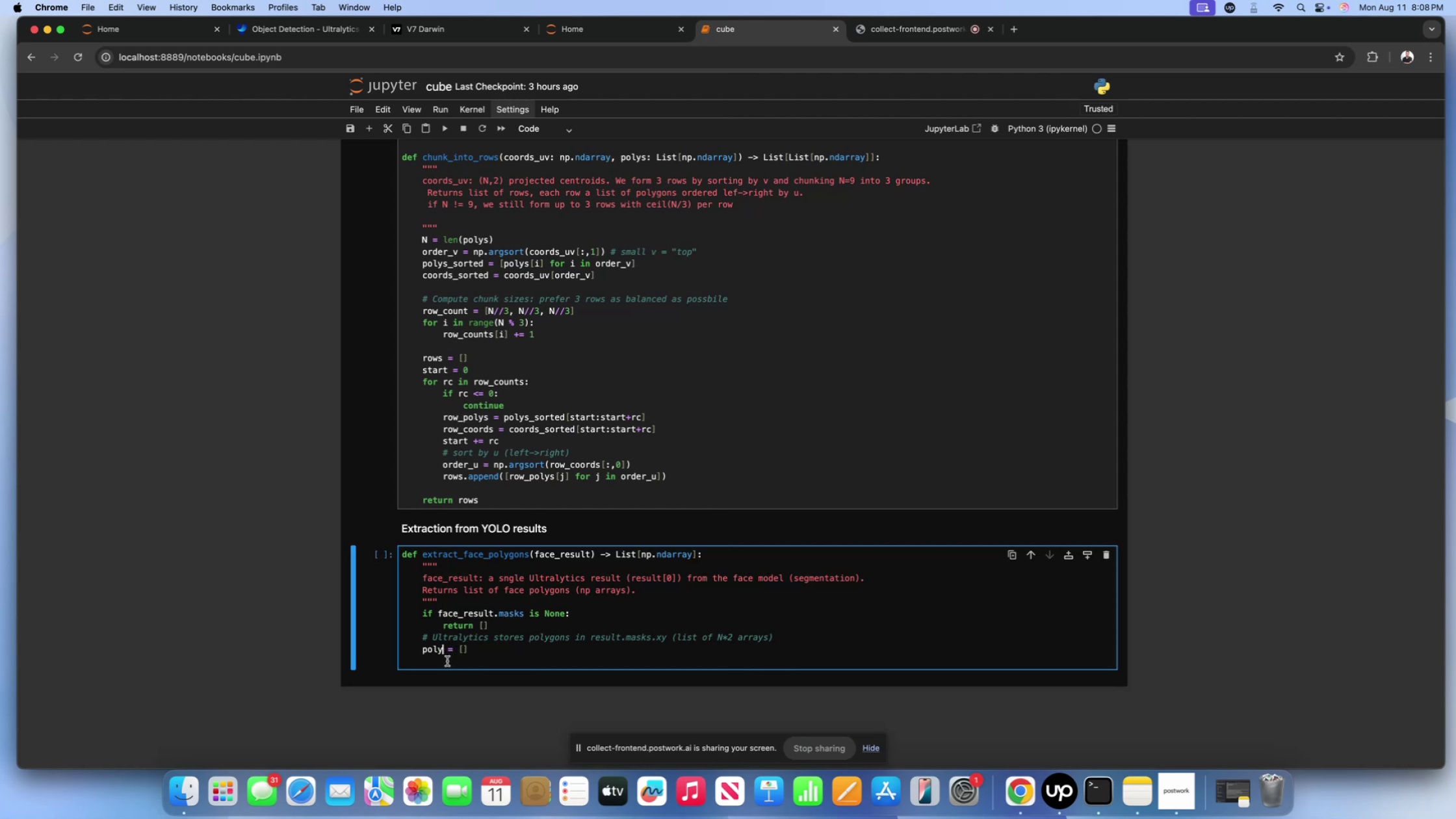 
key(S)
 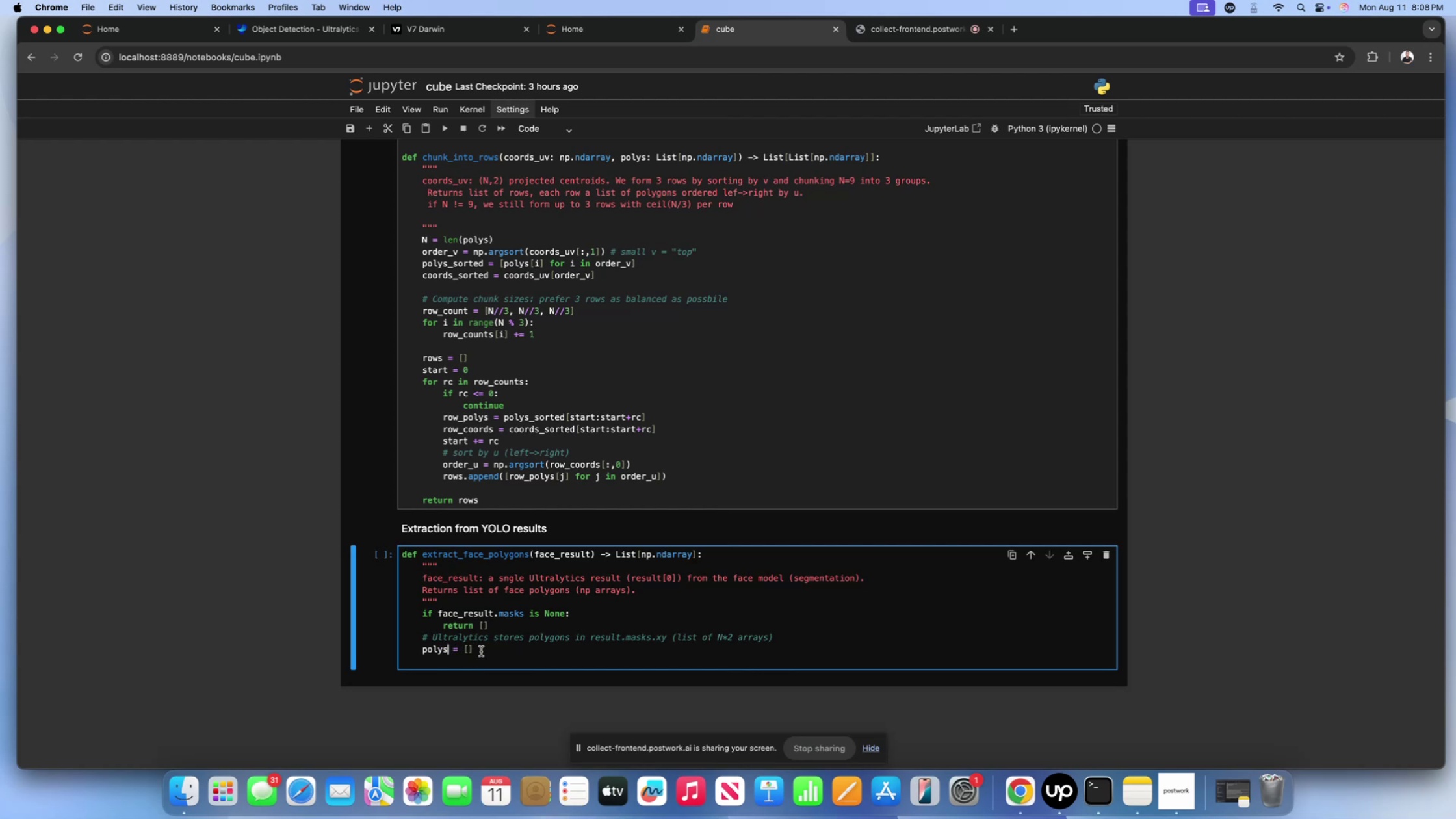 
left_click([482, 651])
 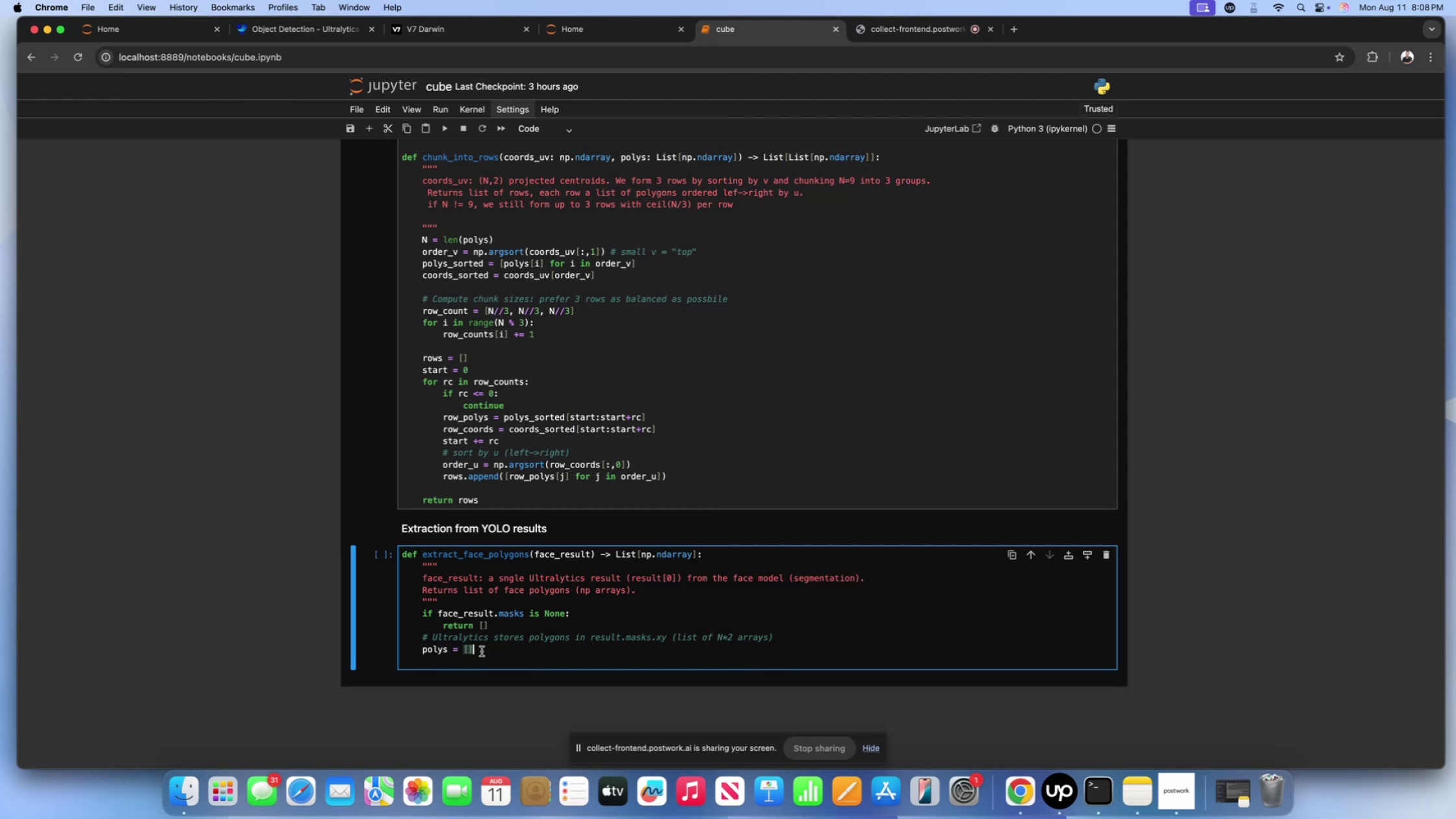 
key(Enter)
 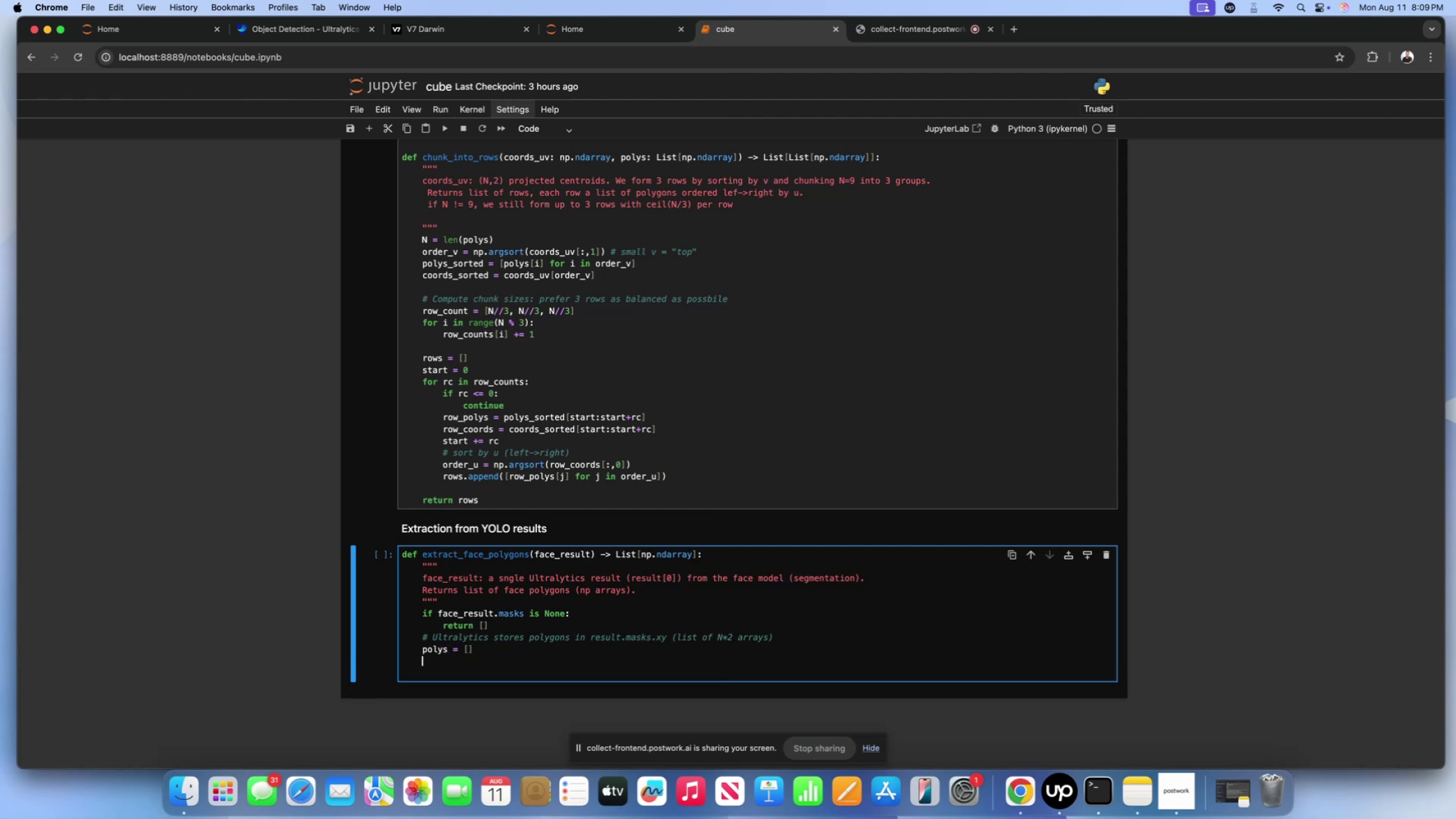 
type(for p in face_result)
 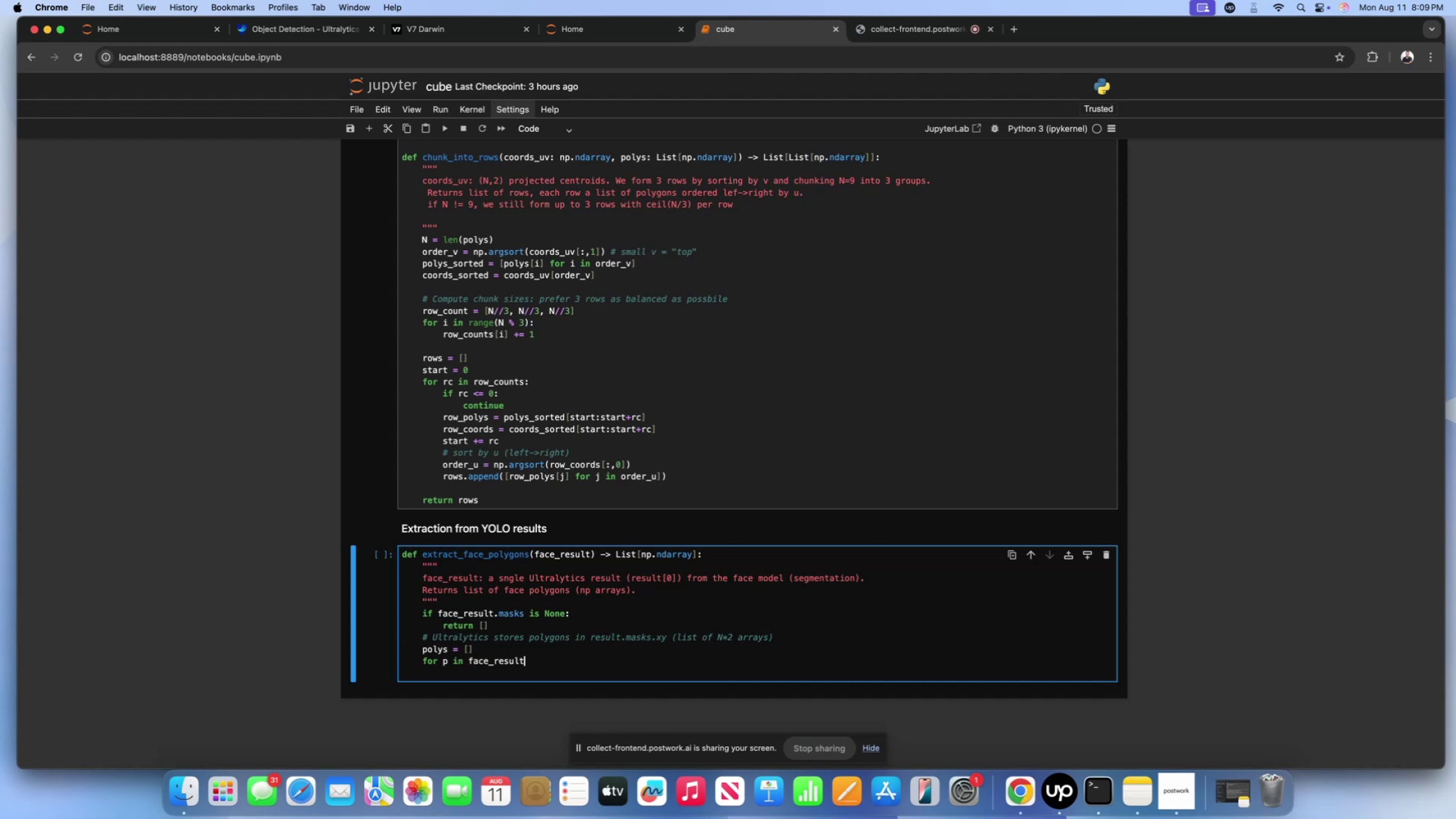 
type(.maks)
key(Backspace)
key(Backspace)
type(sks)
 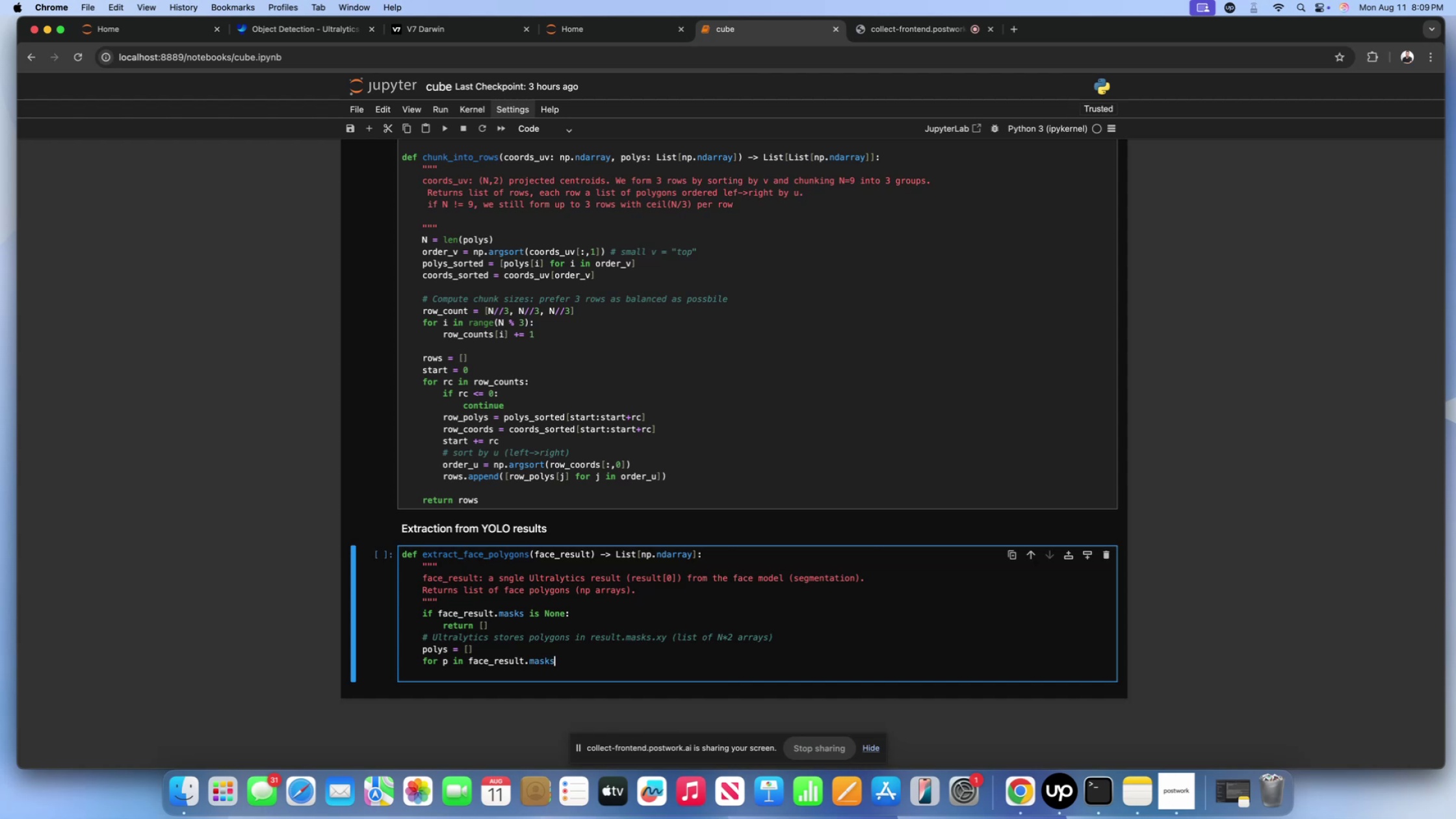 
wait(5.59)
 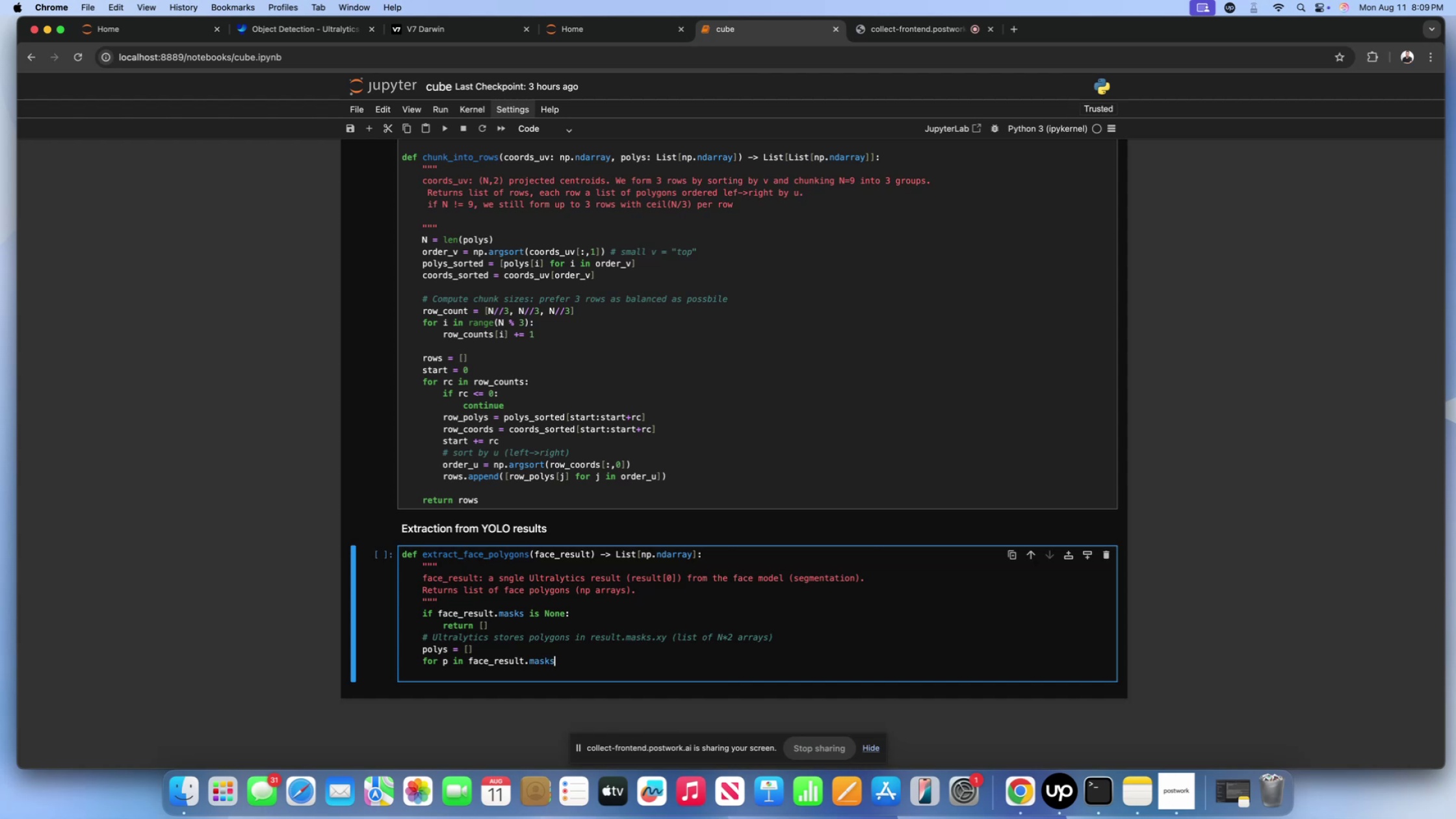 
type(.xy:)
 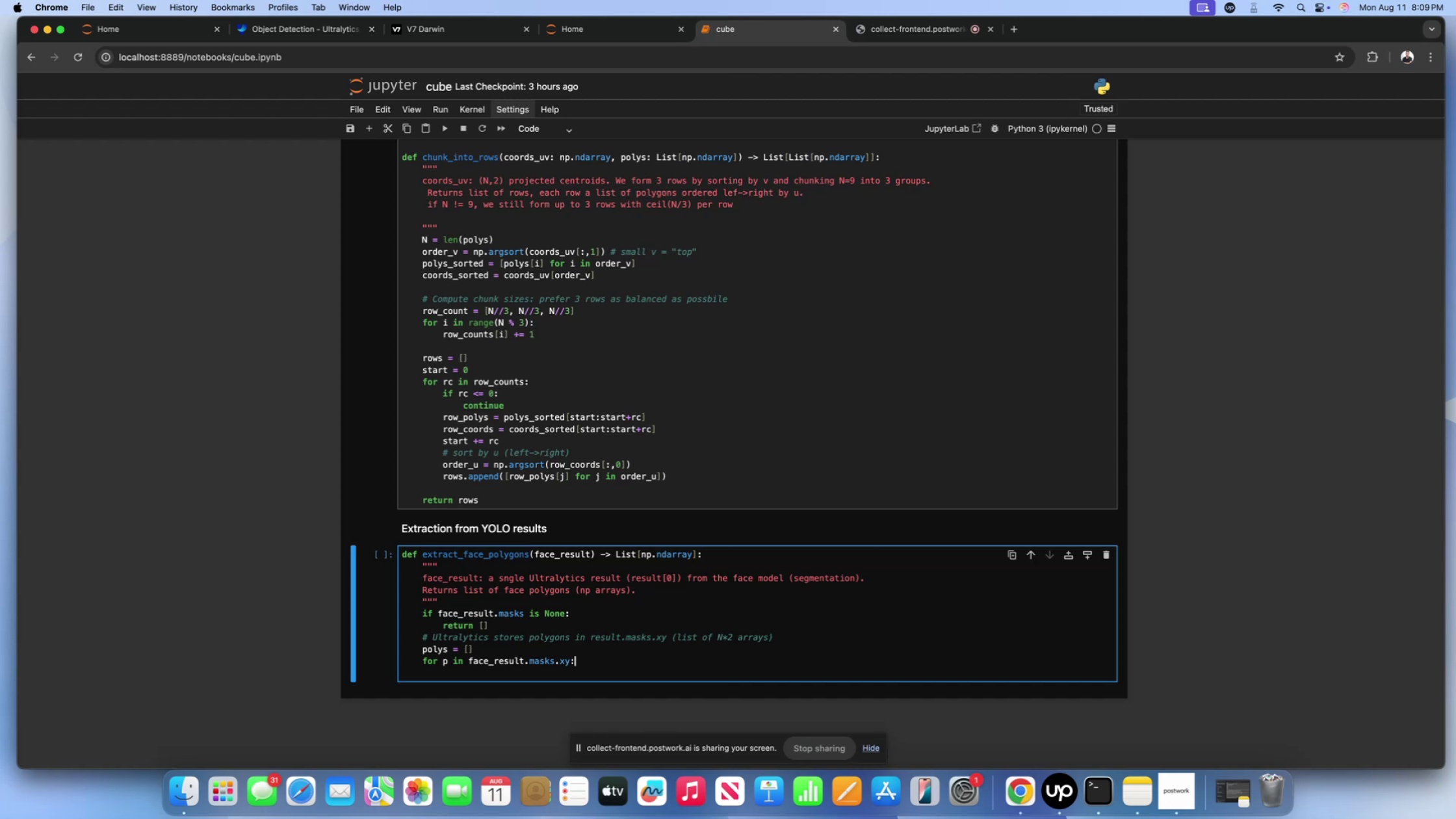 
key(Enter)
 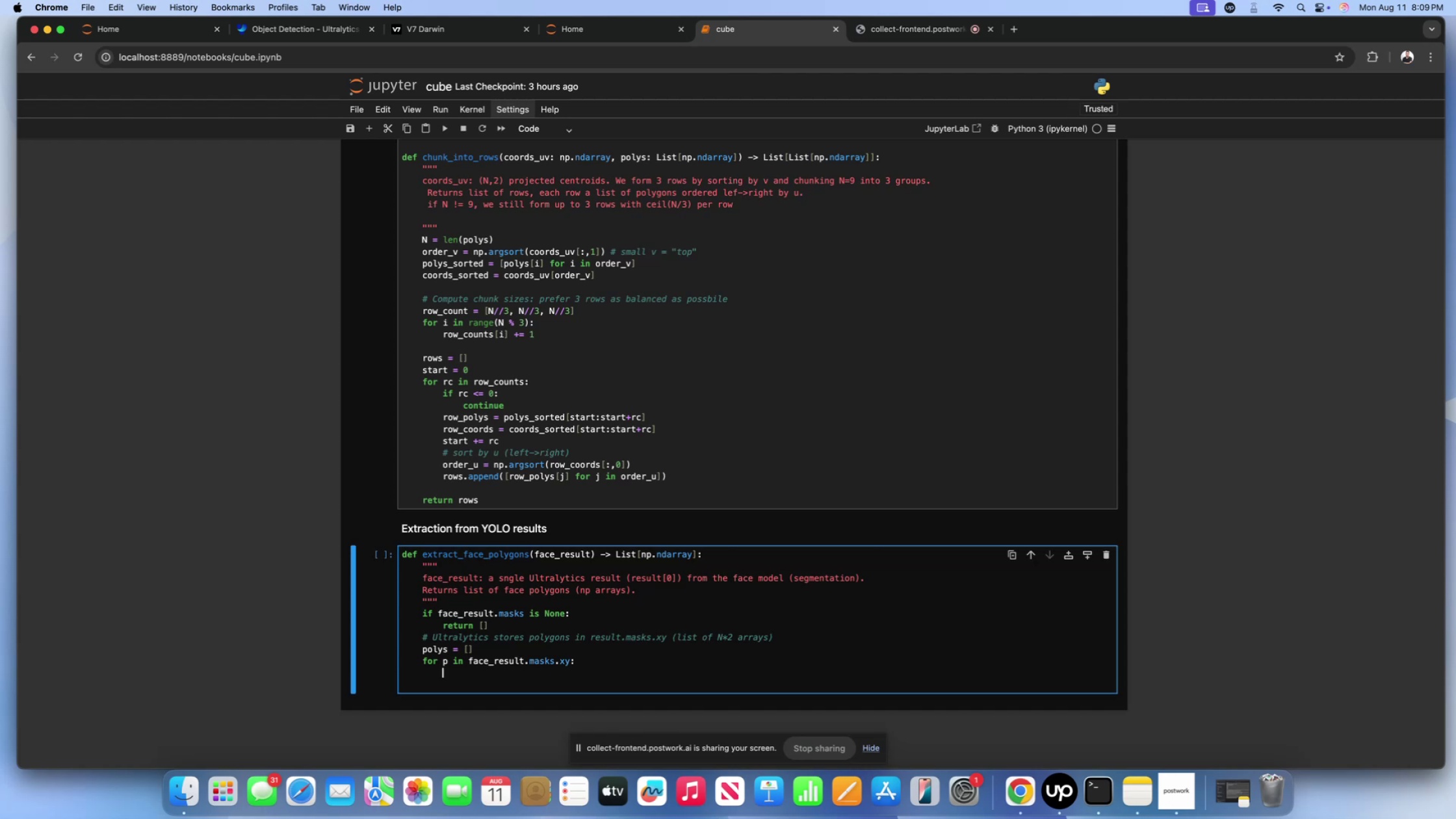 
type(polys.append())
 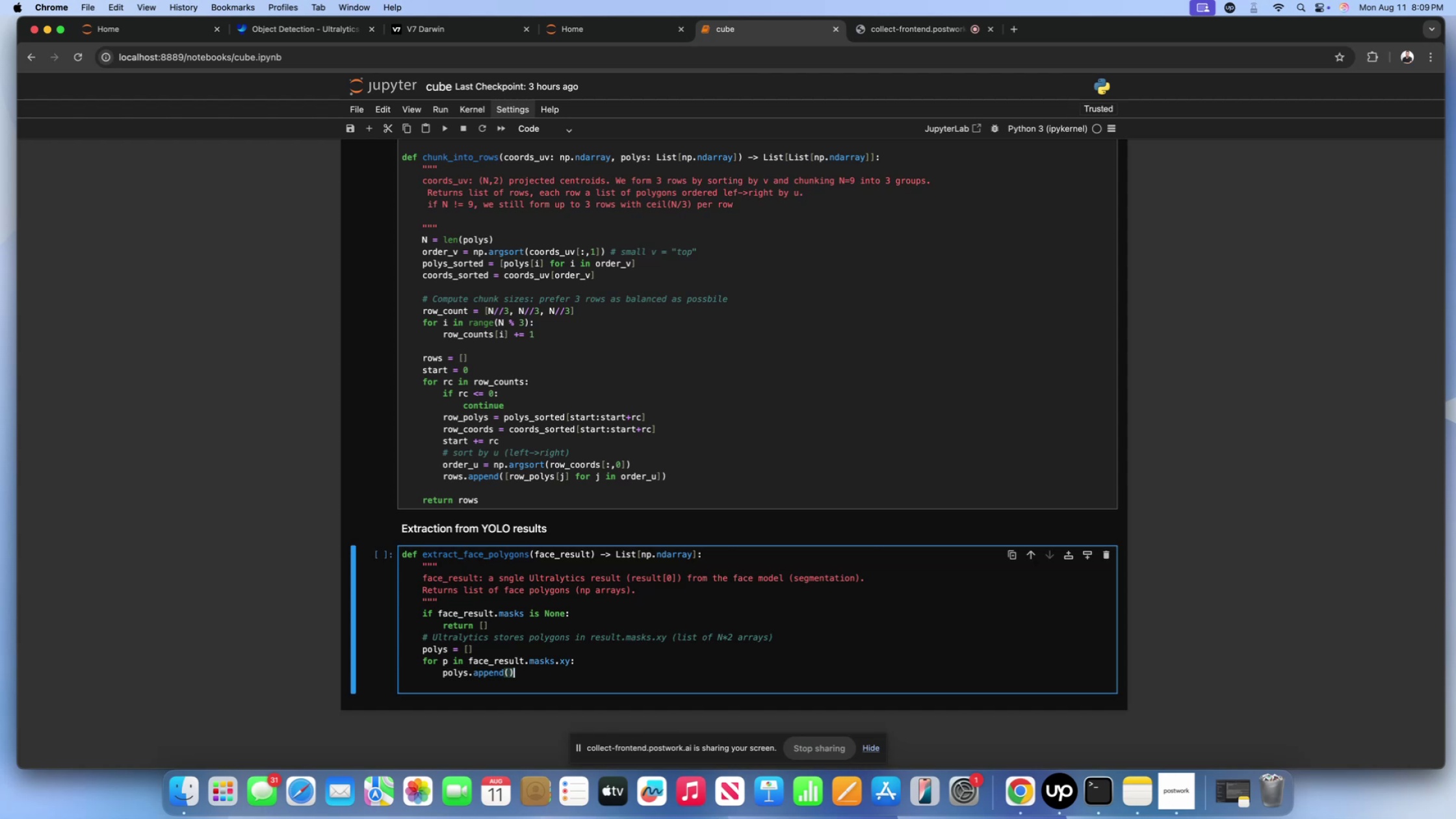 
key(ArrowLeft)
 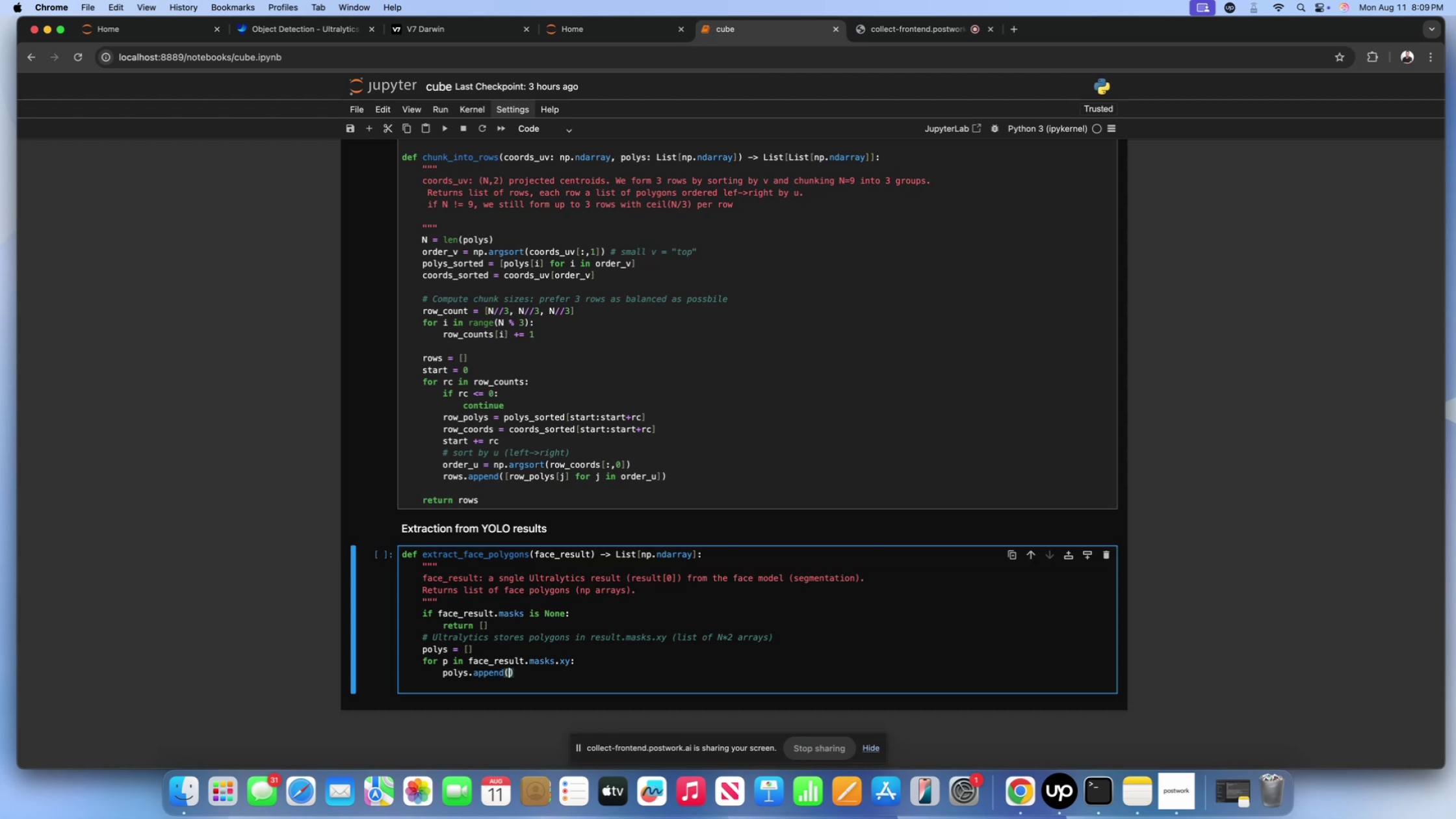 
type(to_numpy)
 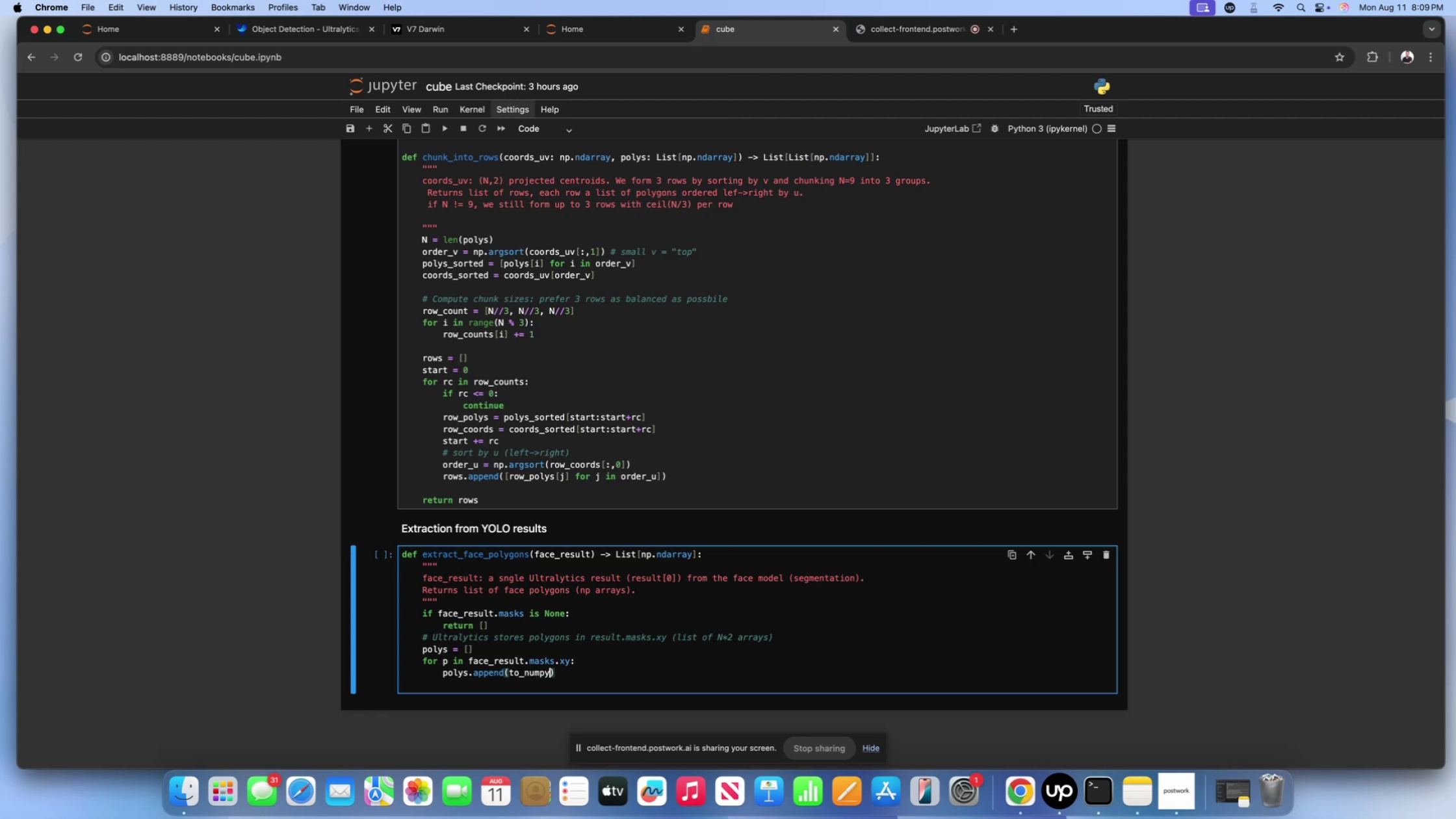 
type(_polygon())
 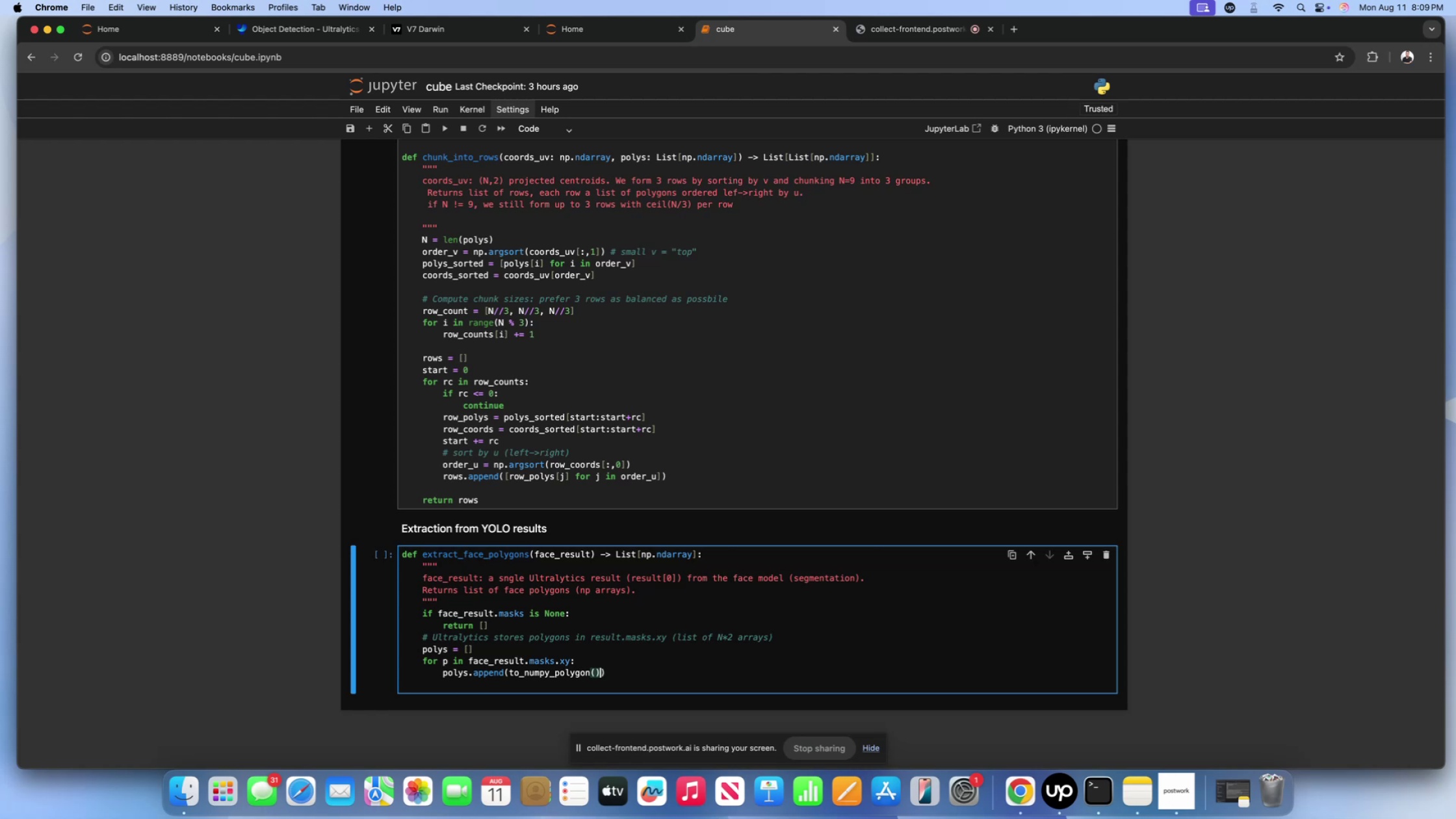 
key(ArrowLeft)
 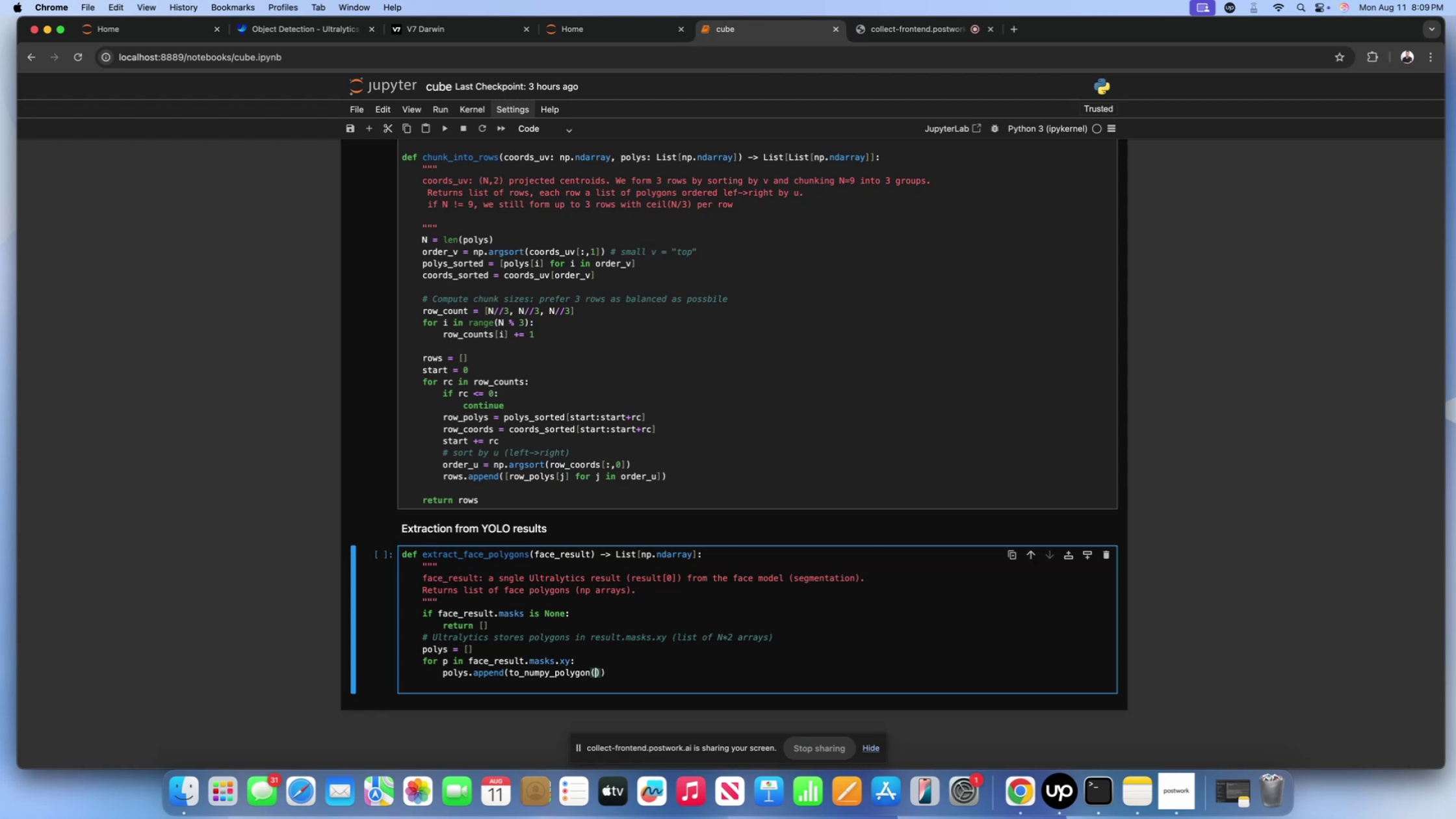 
key(P)
 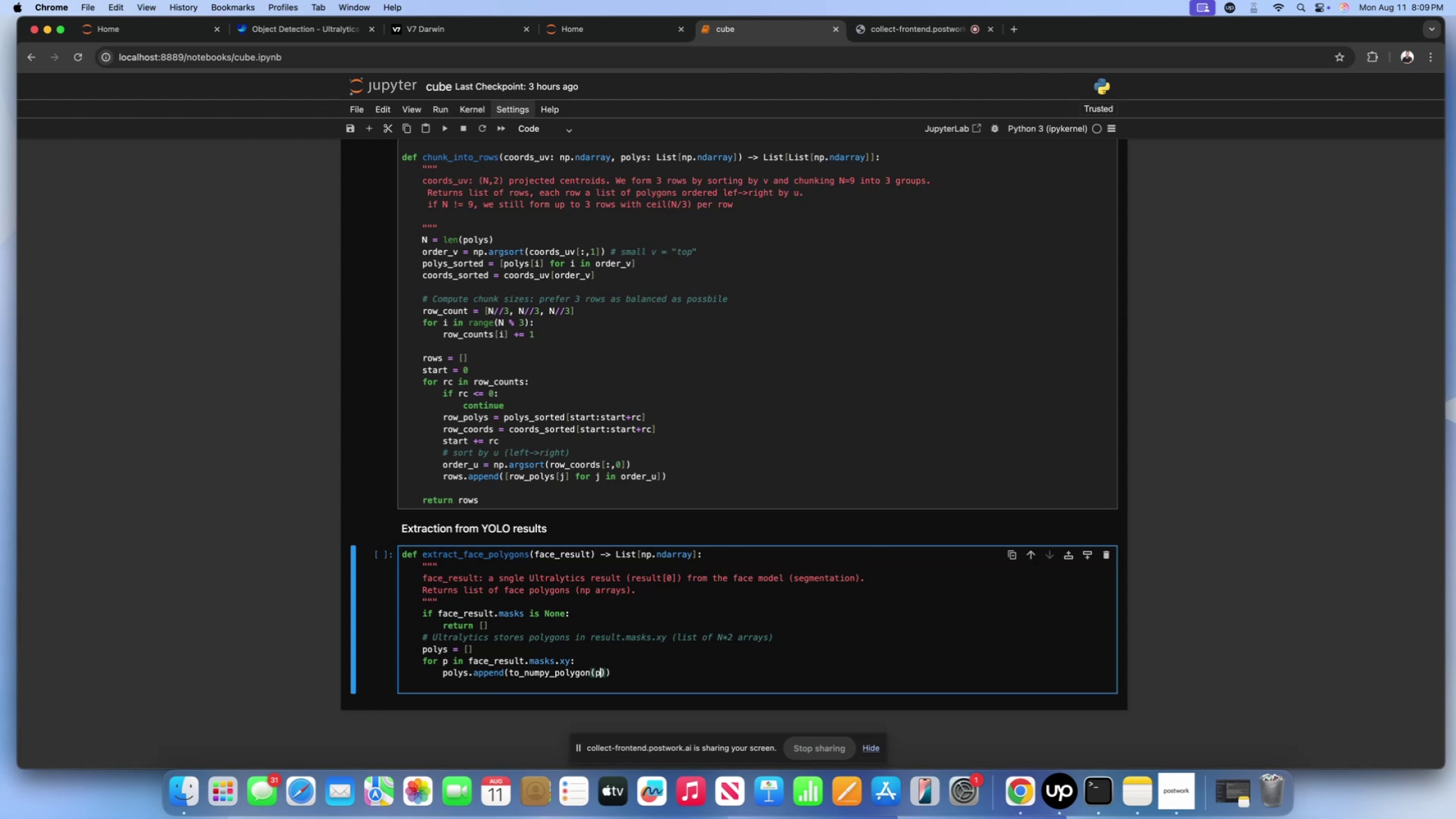 
key(ArrowRight)
 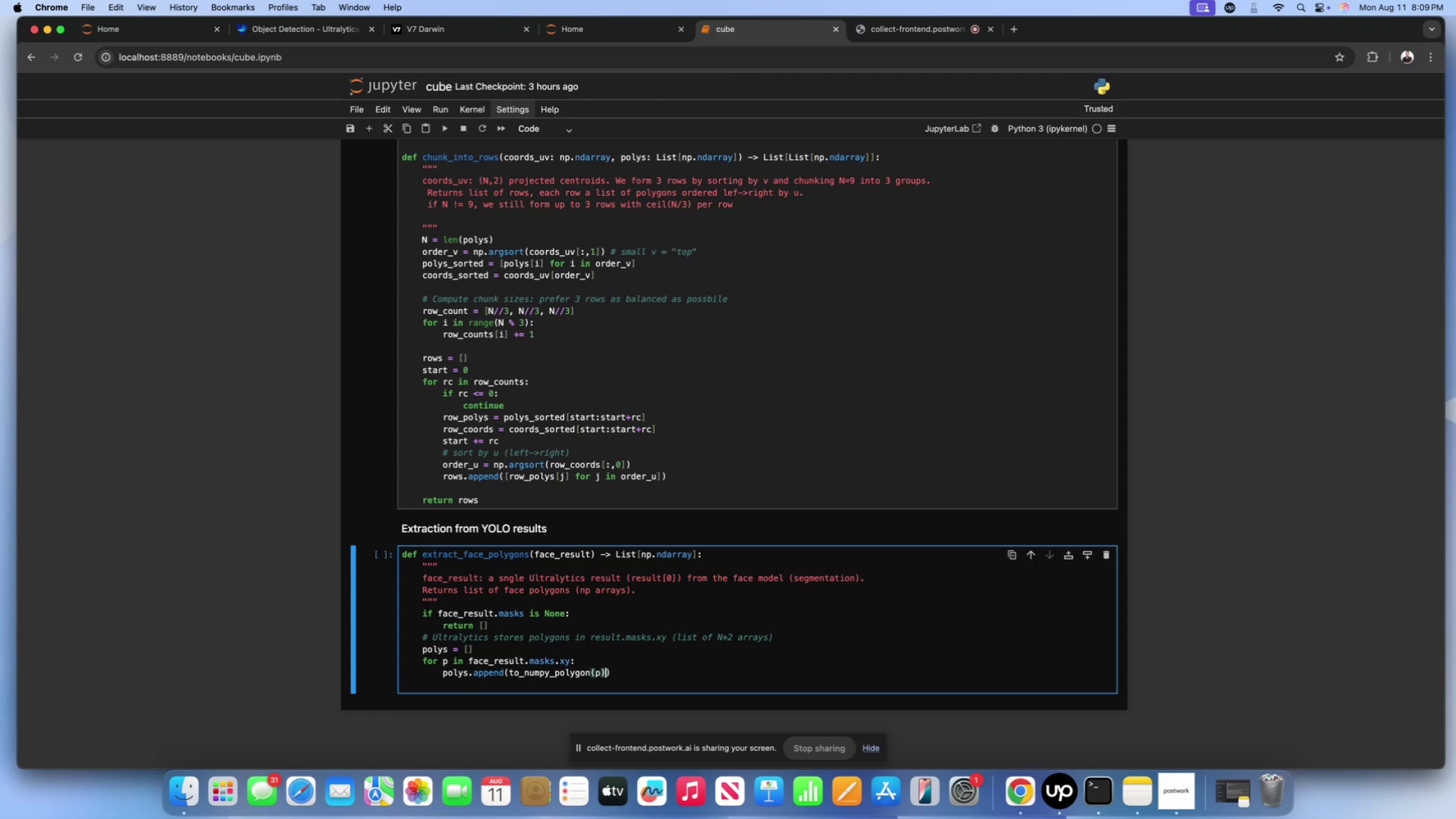 
key(ArrowRight)
 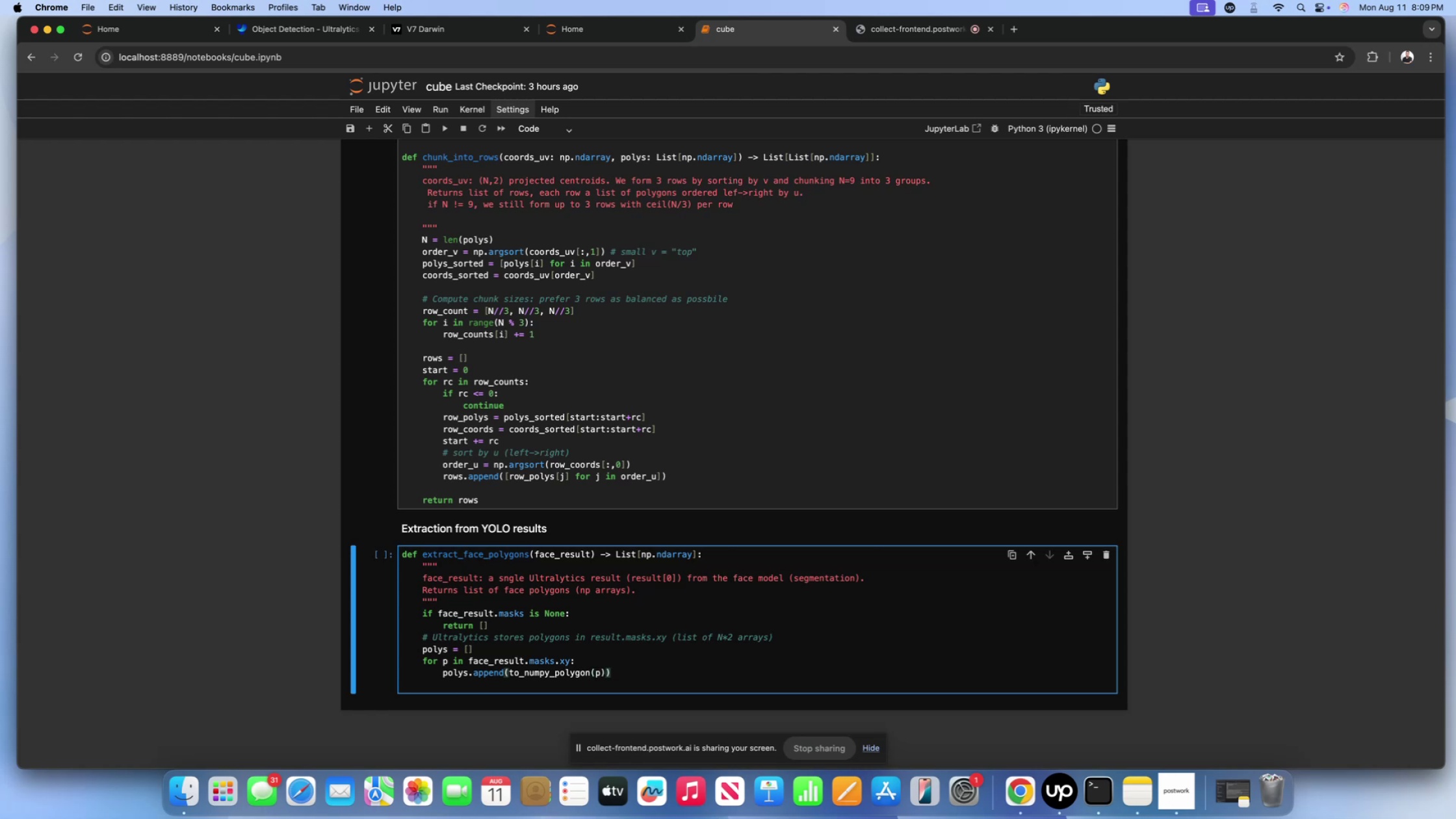 
key(Enter)
 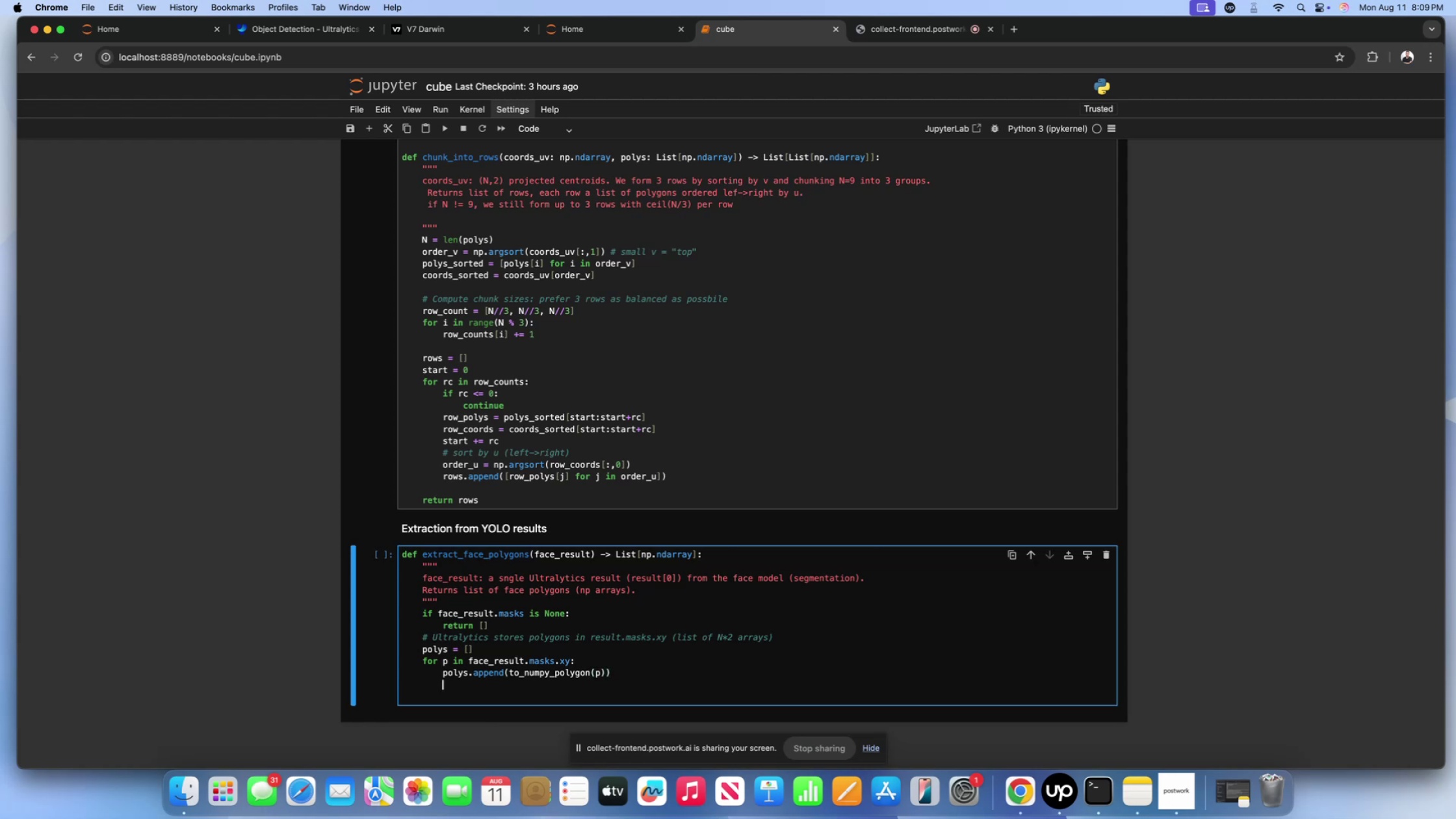 
key(Backspace)
 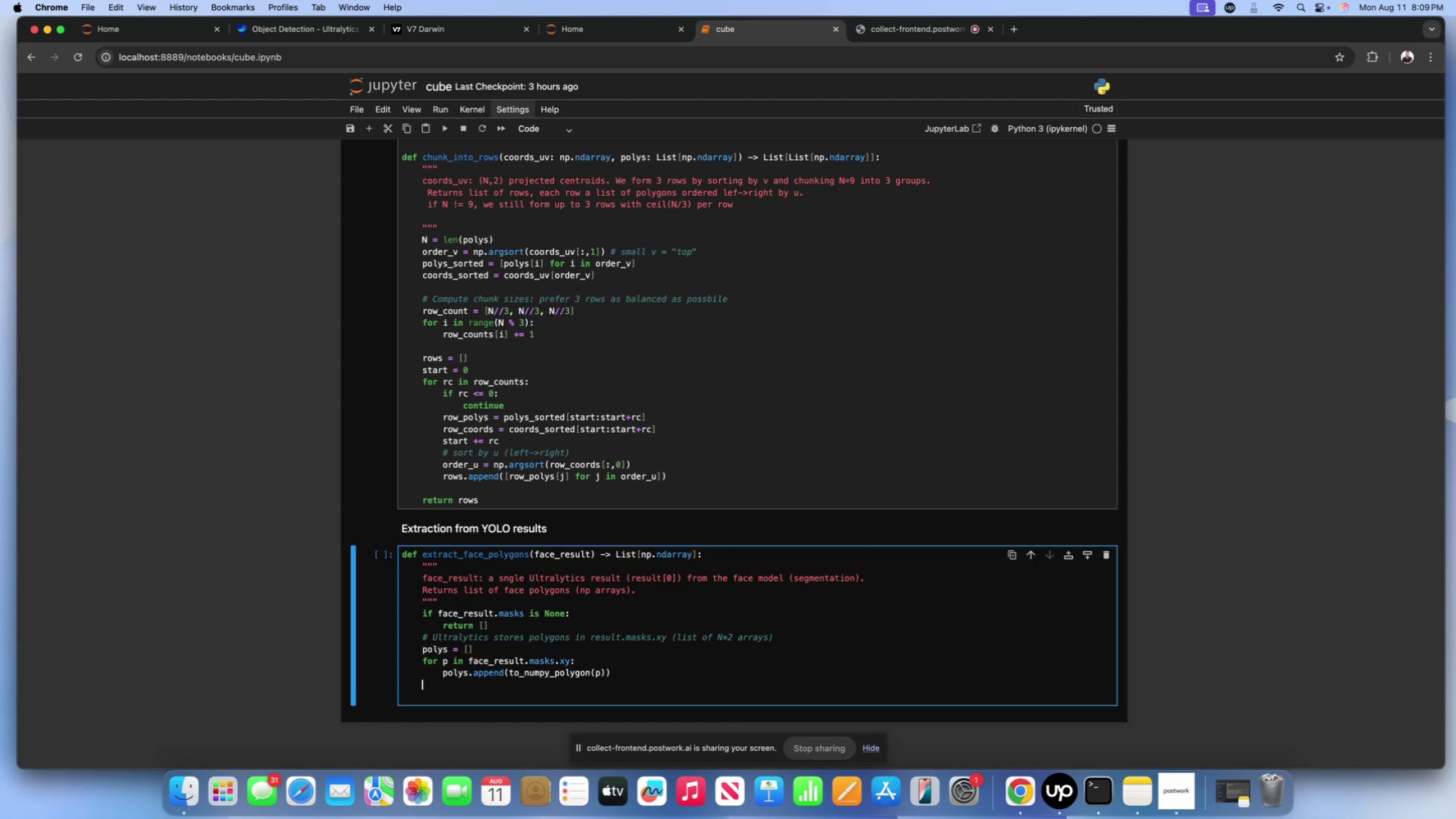 
wait(14.69)
 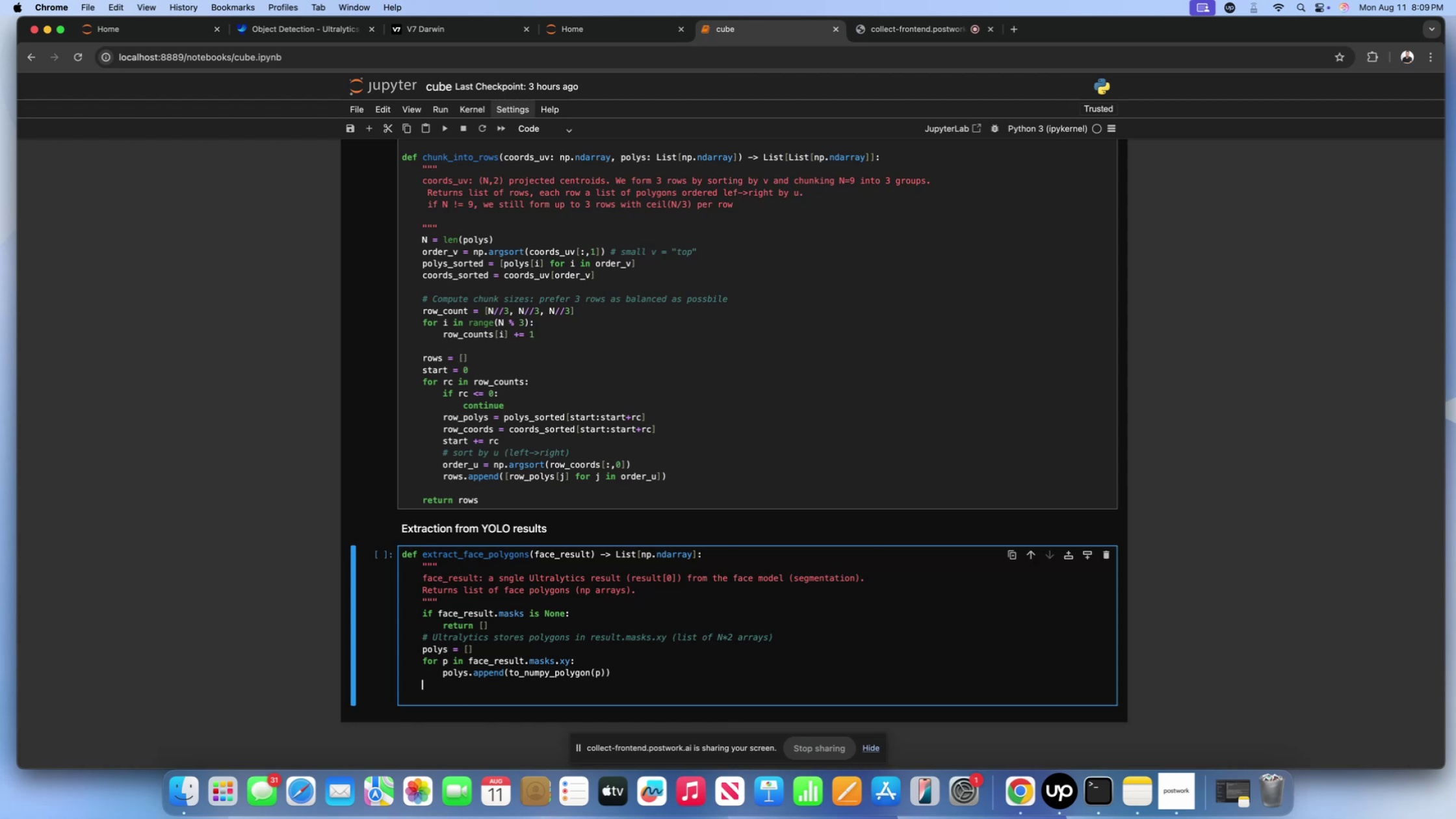 
type(return polys)
 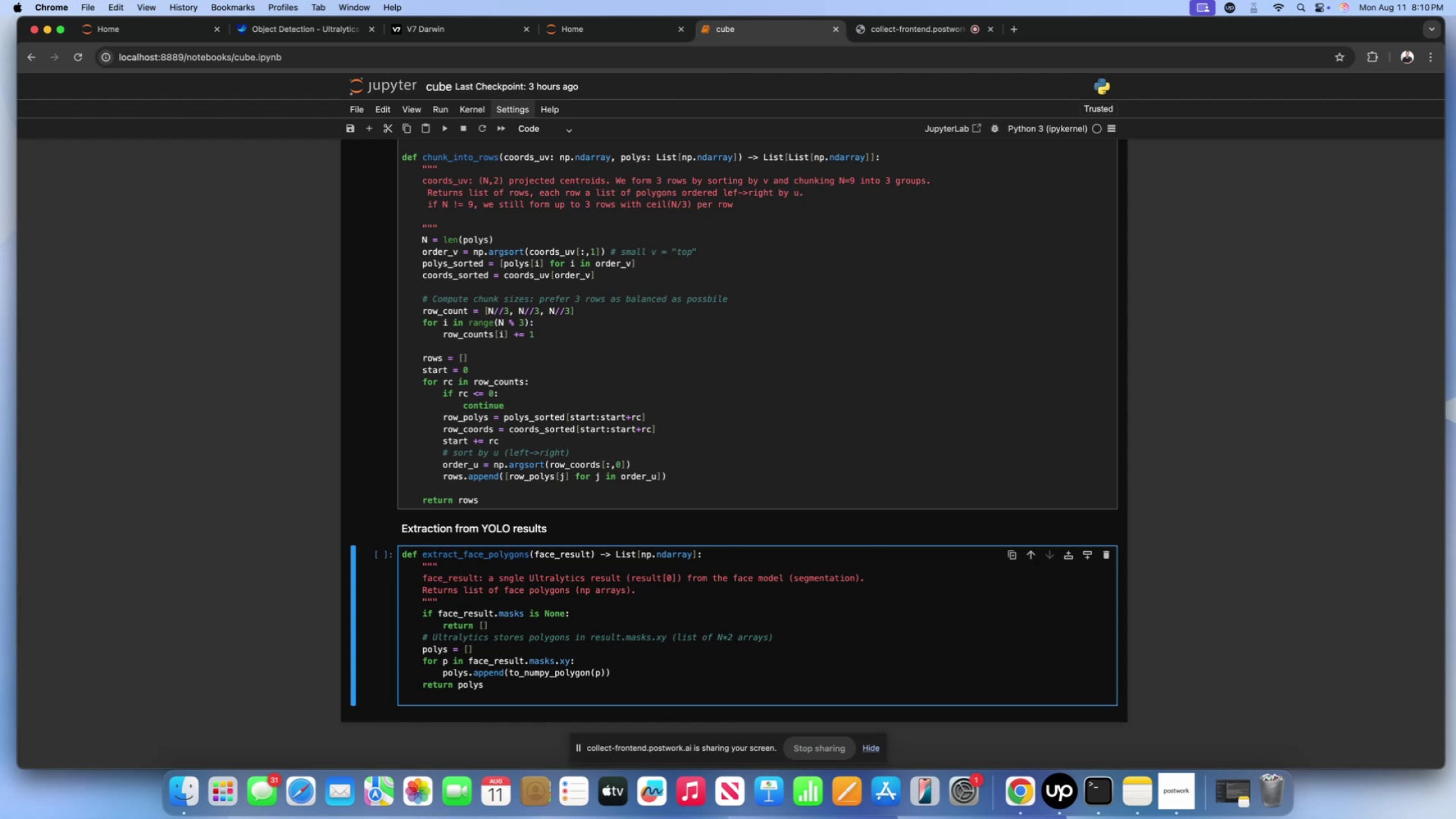 
key(Shift+Enter)
 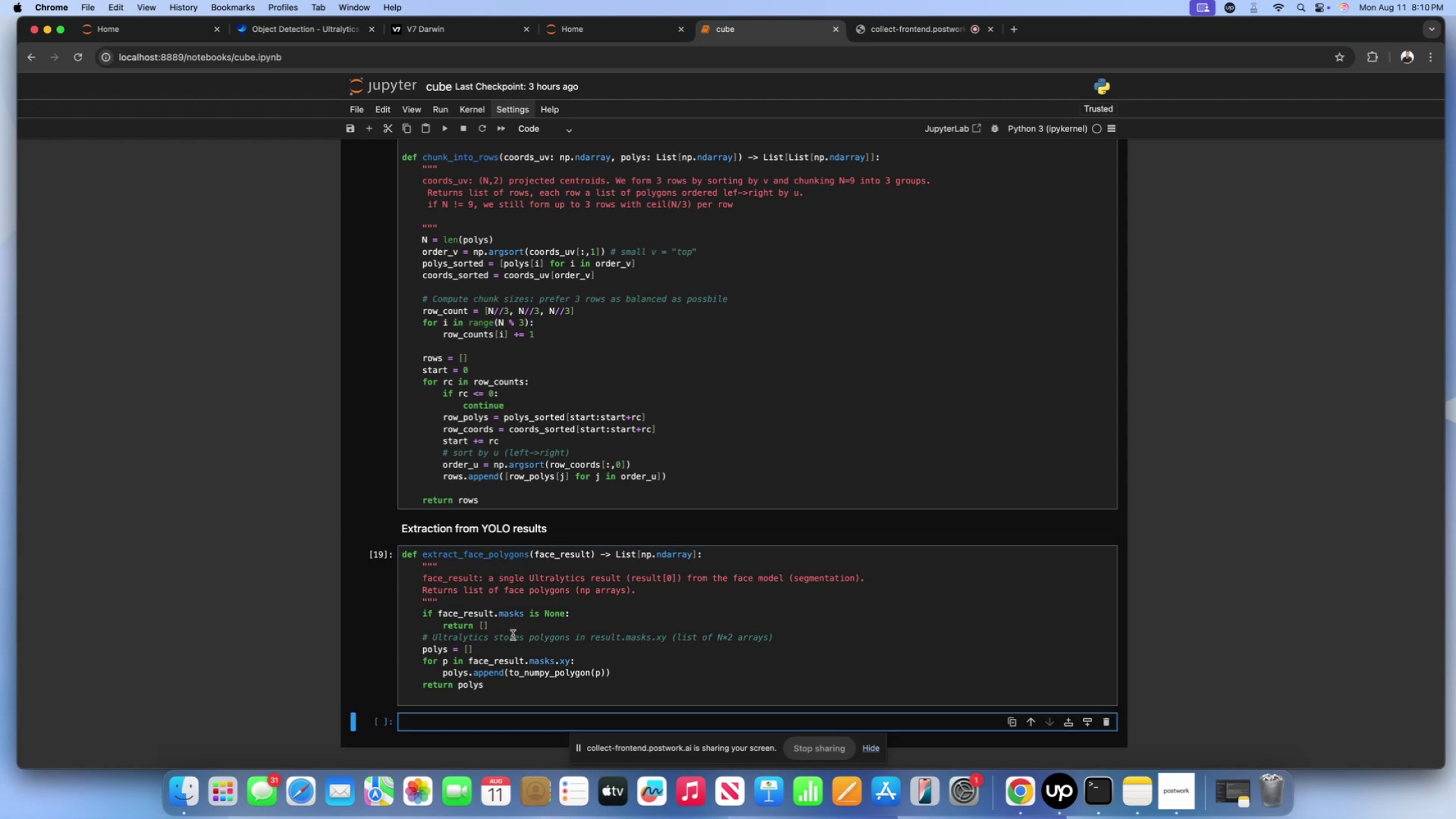 
scroll: coordinate [527, 607], scroll_direction: down, amount: 10.0
 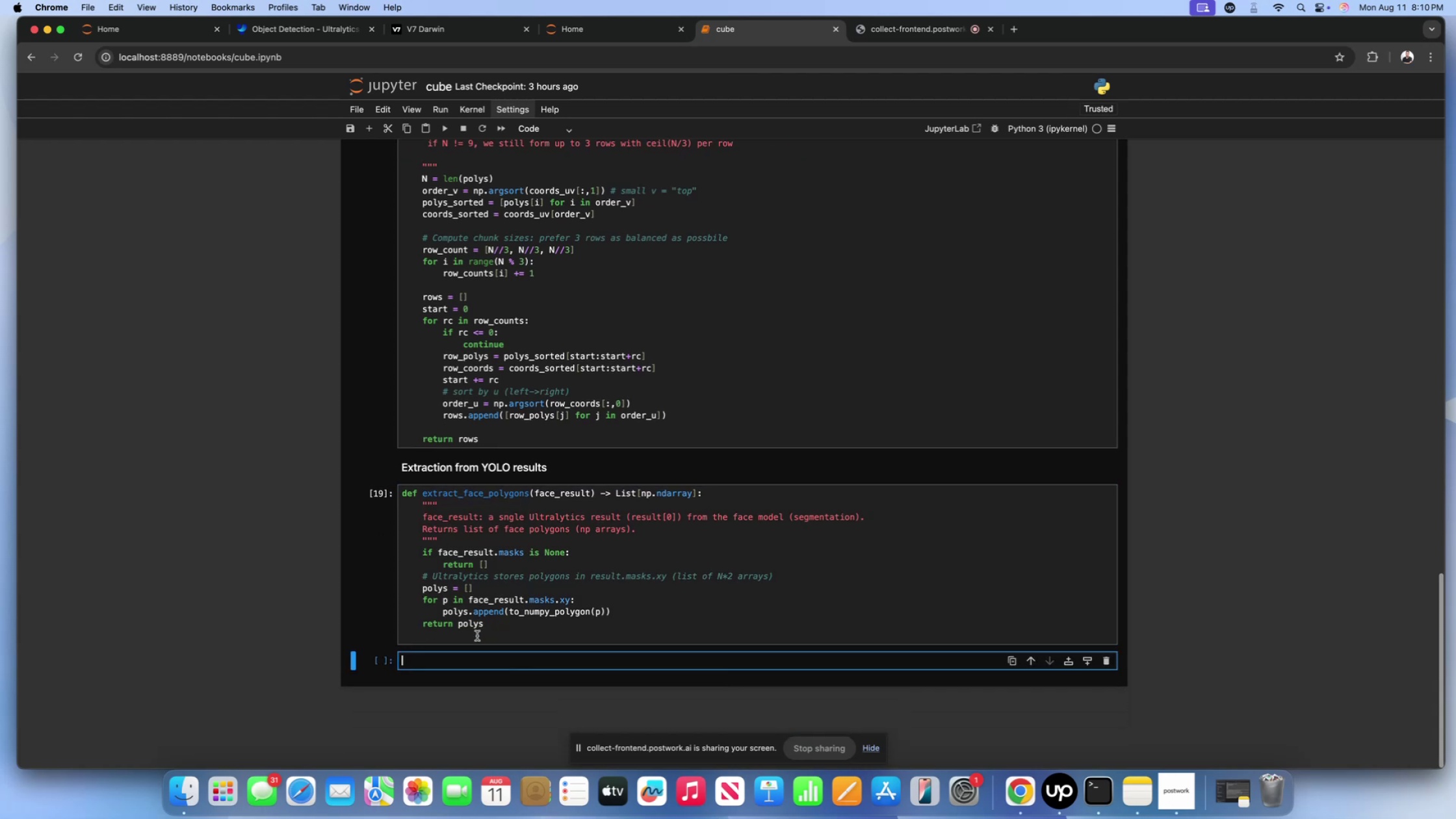 
left_click([477, 636])
 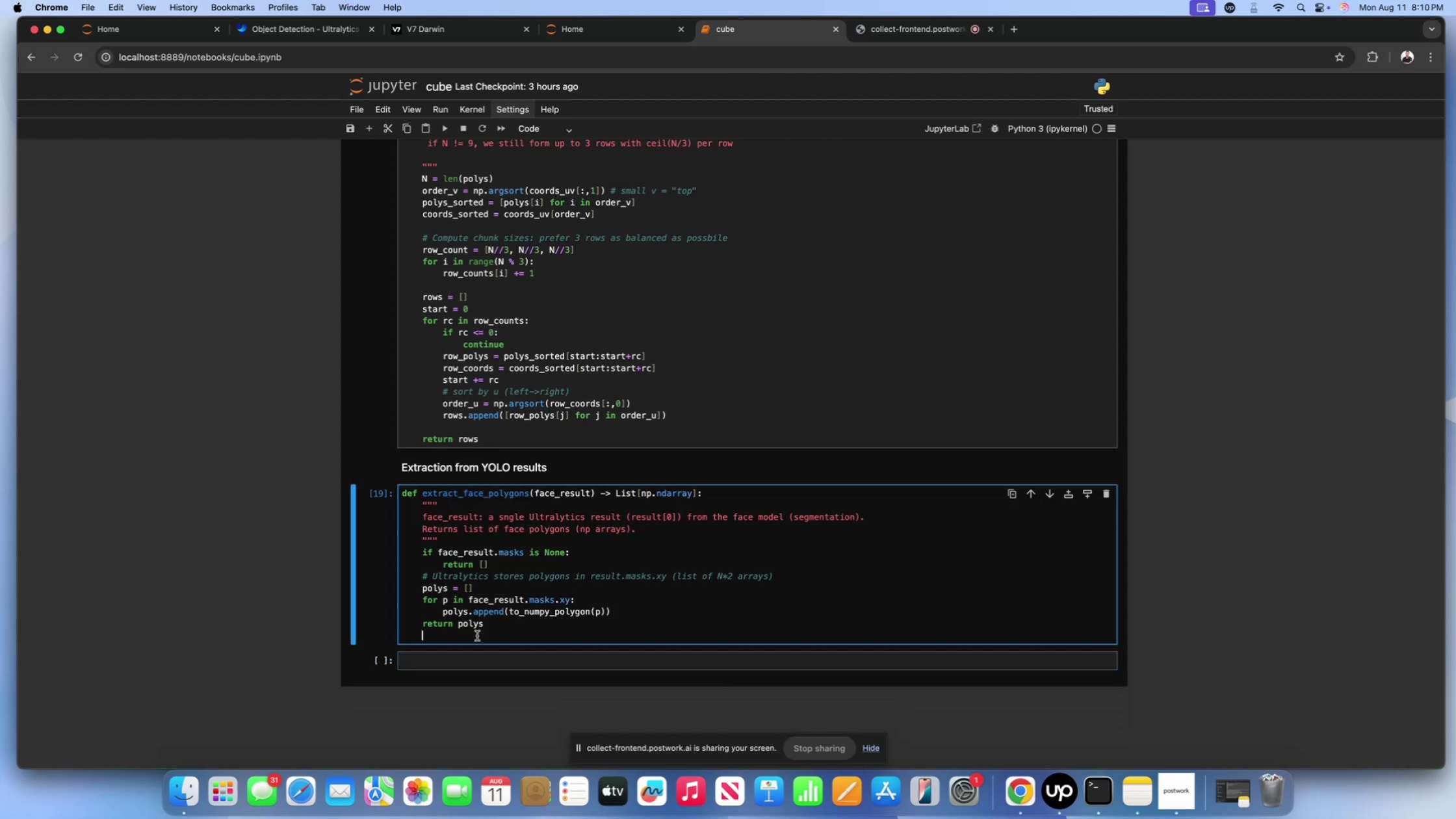 
key(Backspace)
 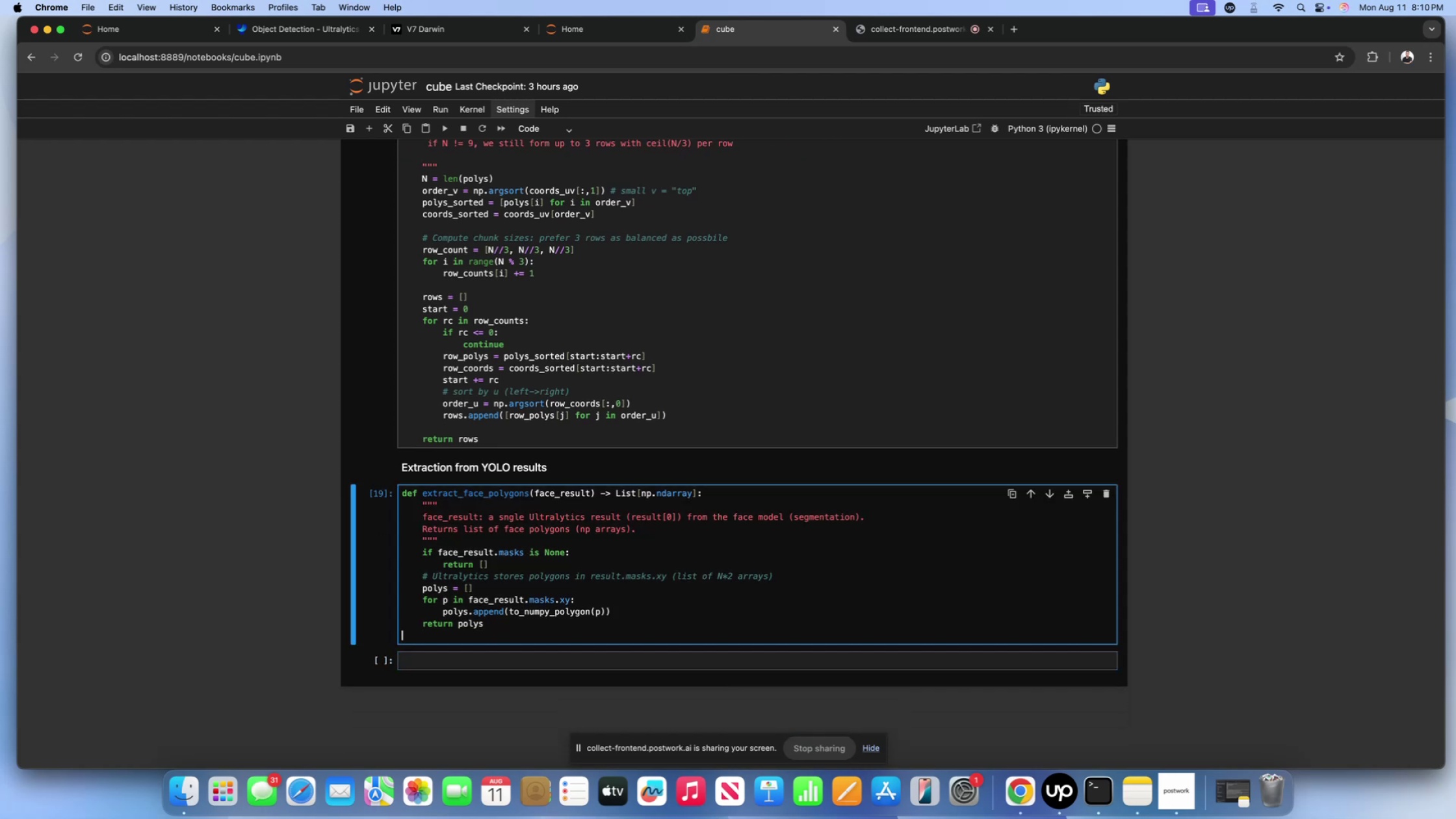 
key(Enter)
 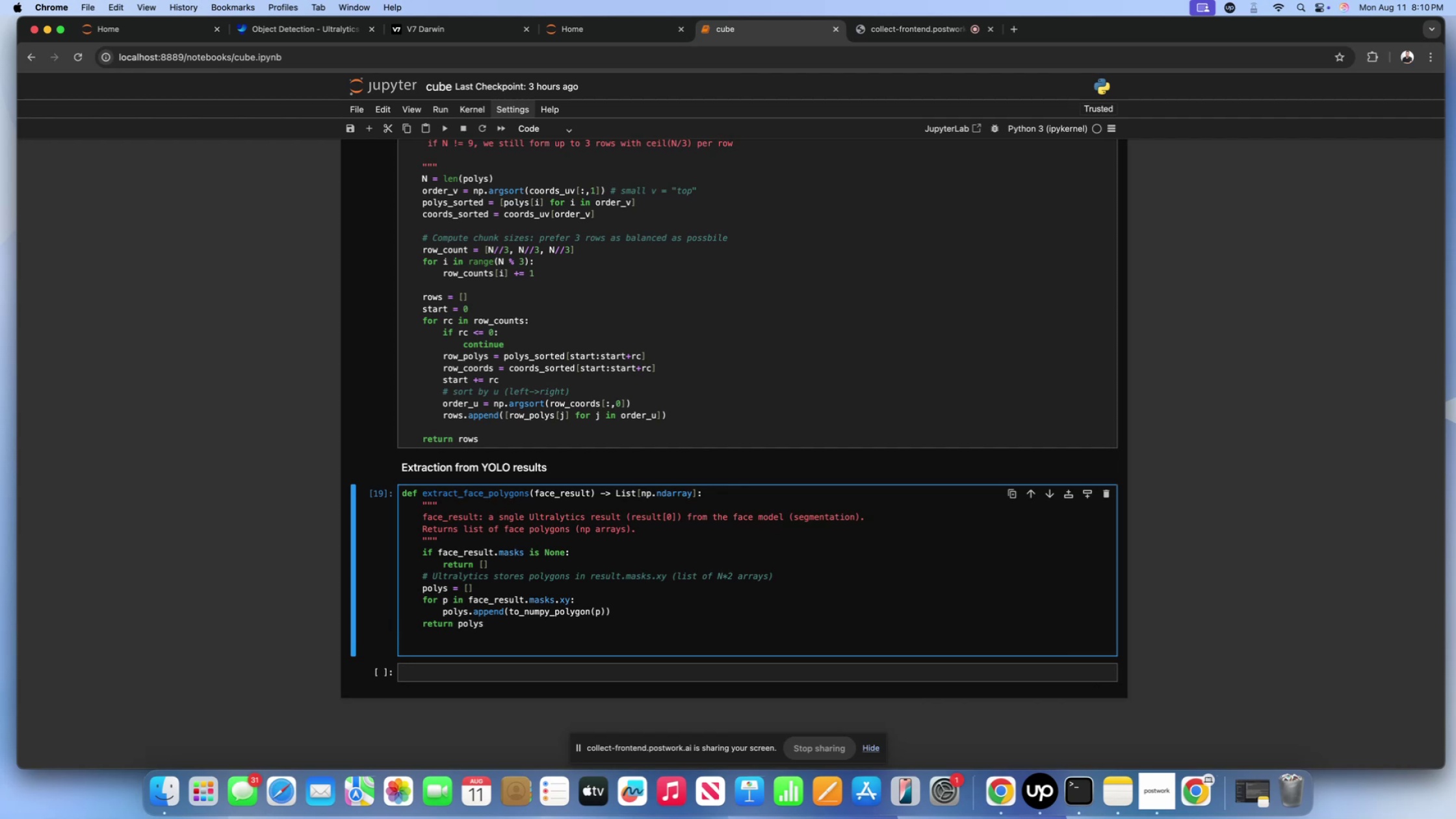 
wait(10.83)
 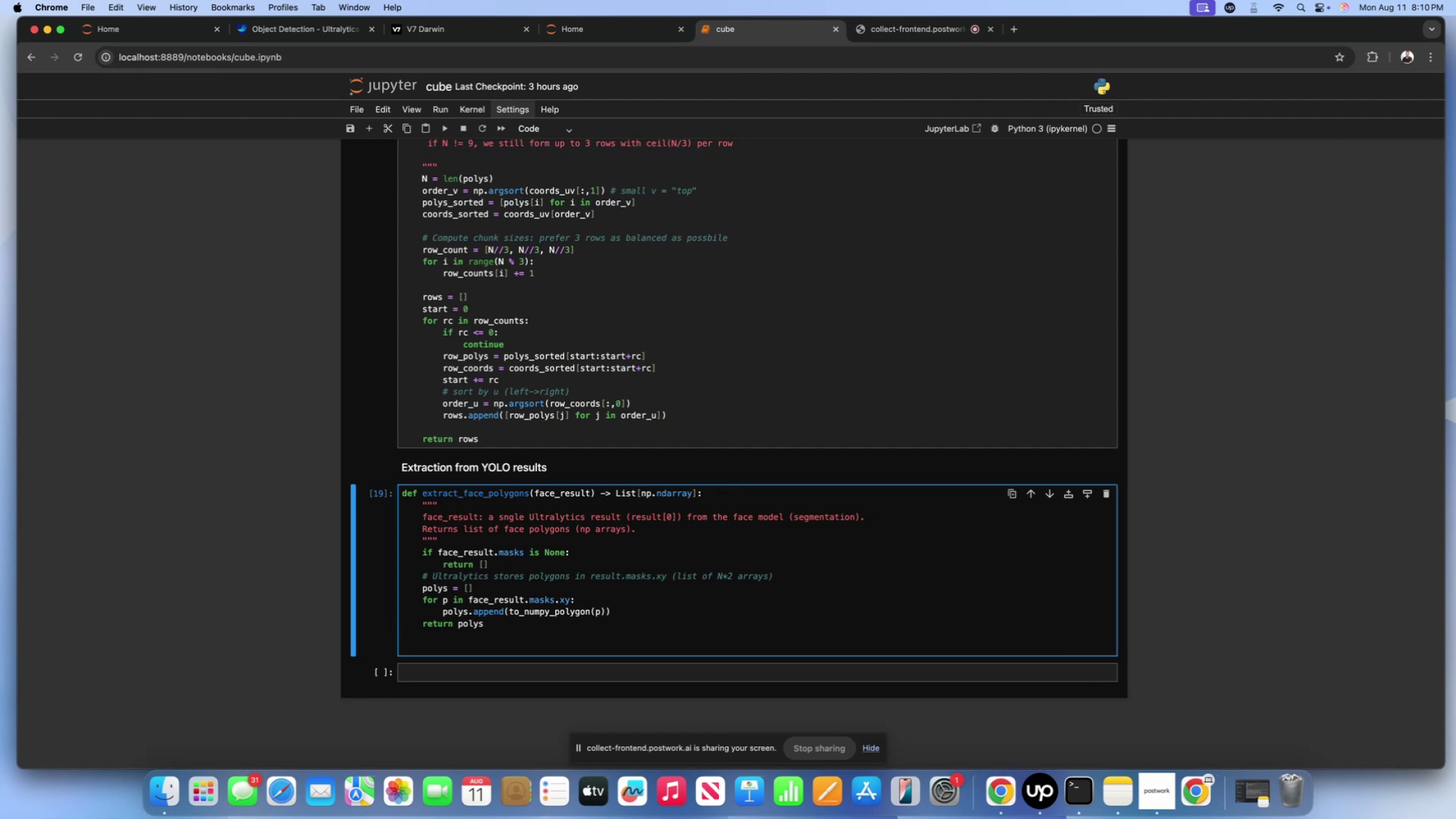 
type(def extrat)
key(Backspace)
type(ct_center_boxes():)
 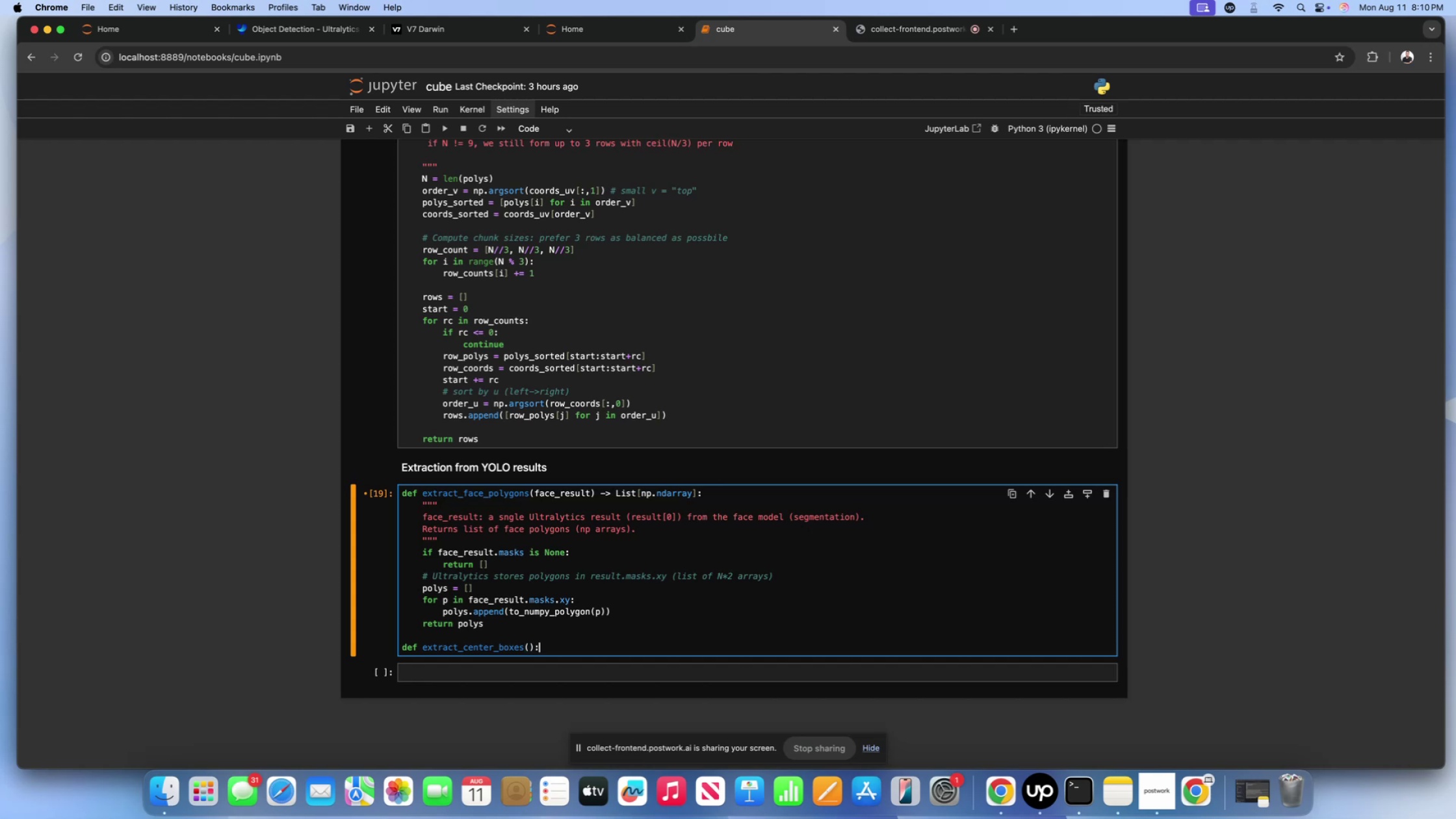 
key(ArrowLeft)
 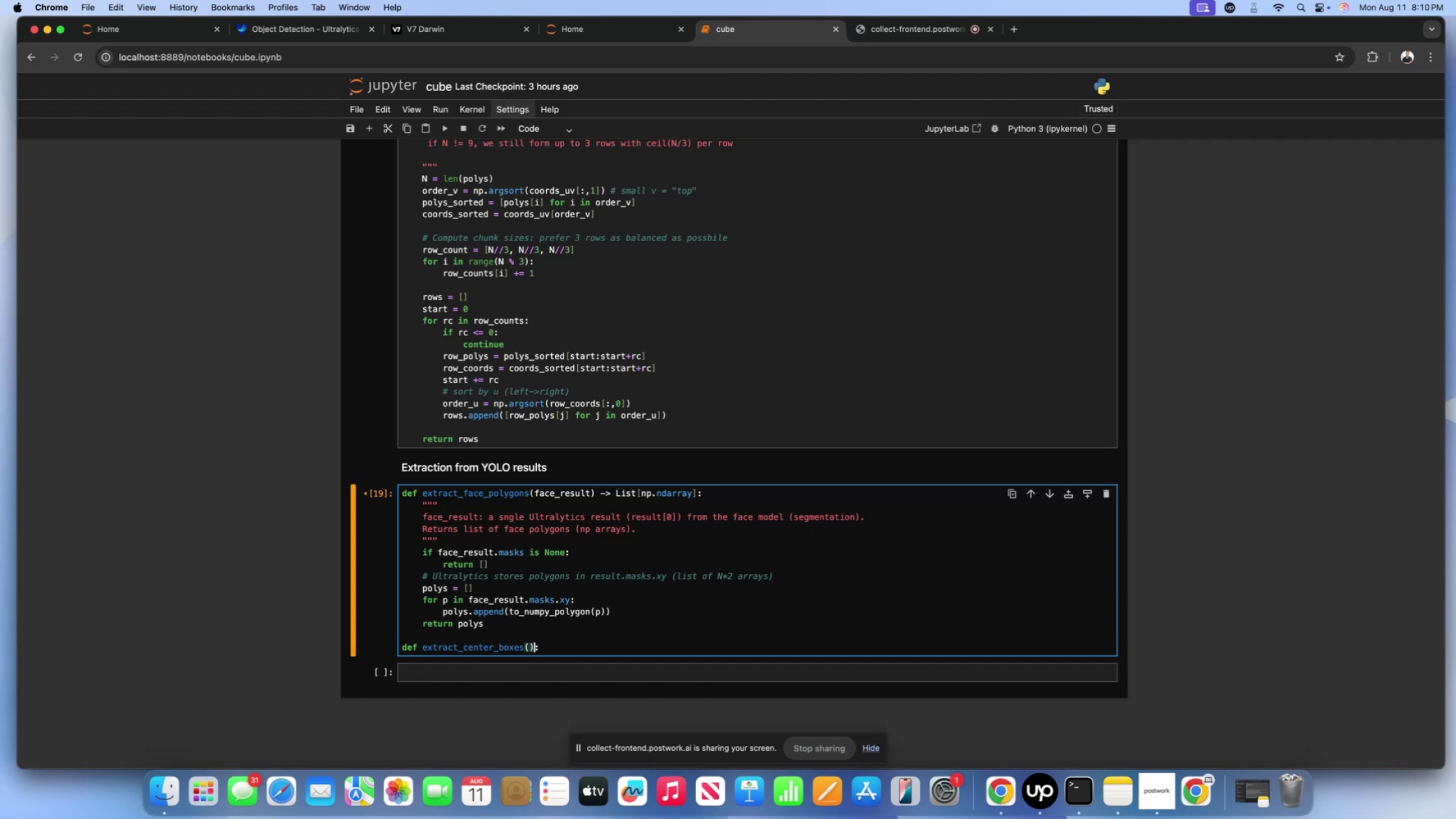 
key(ArrowLeft)
 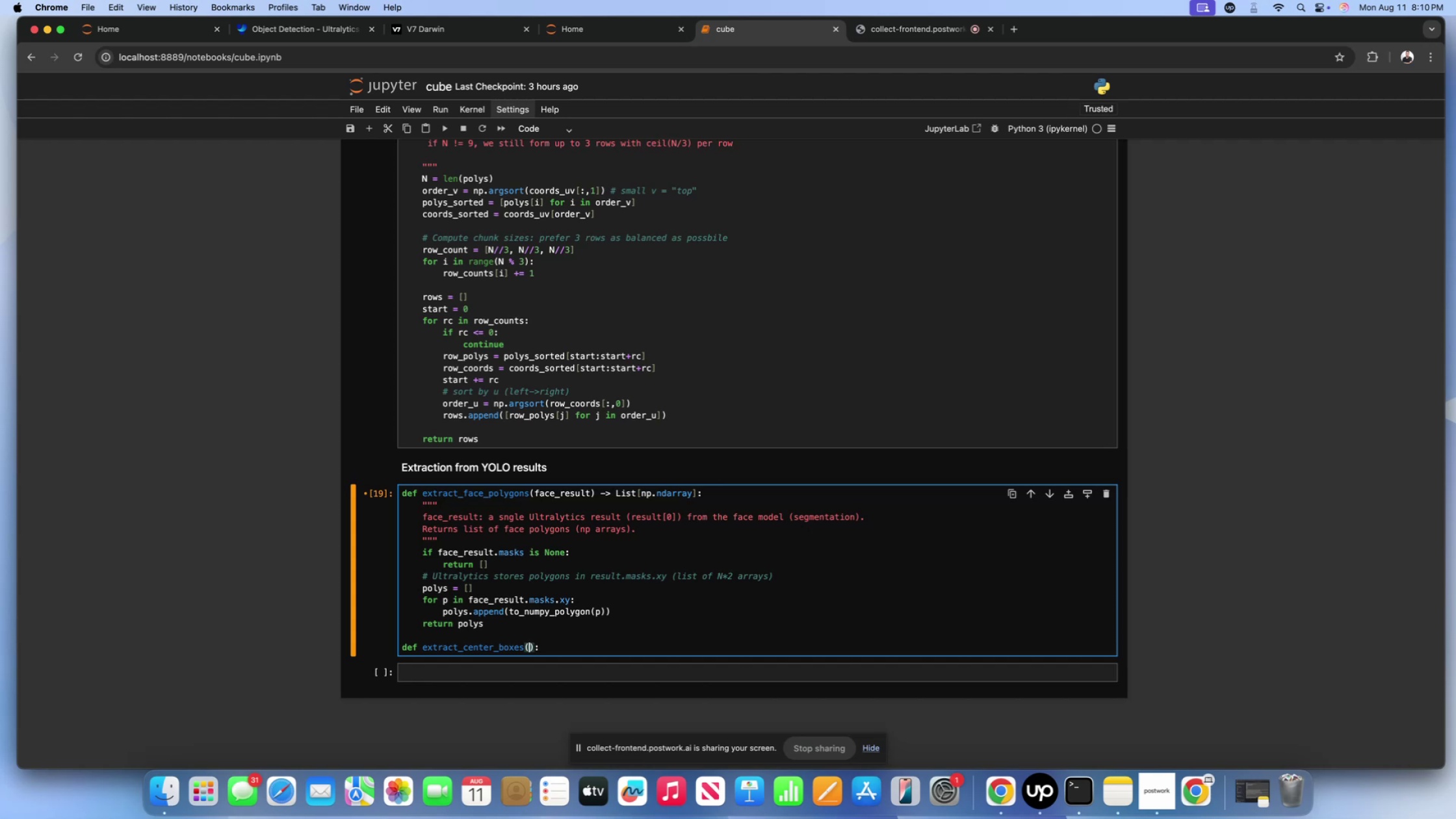 
type(center_result)
 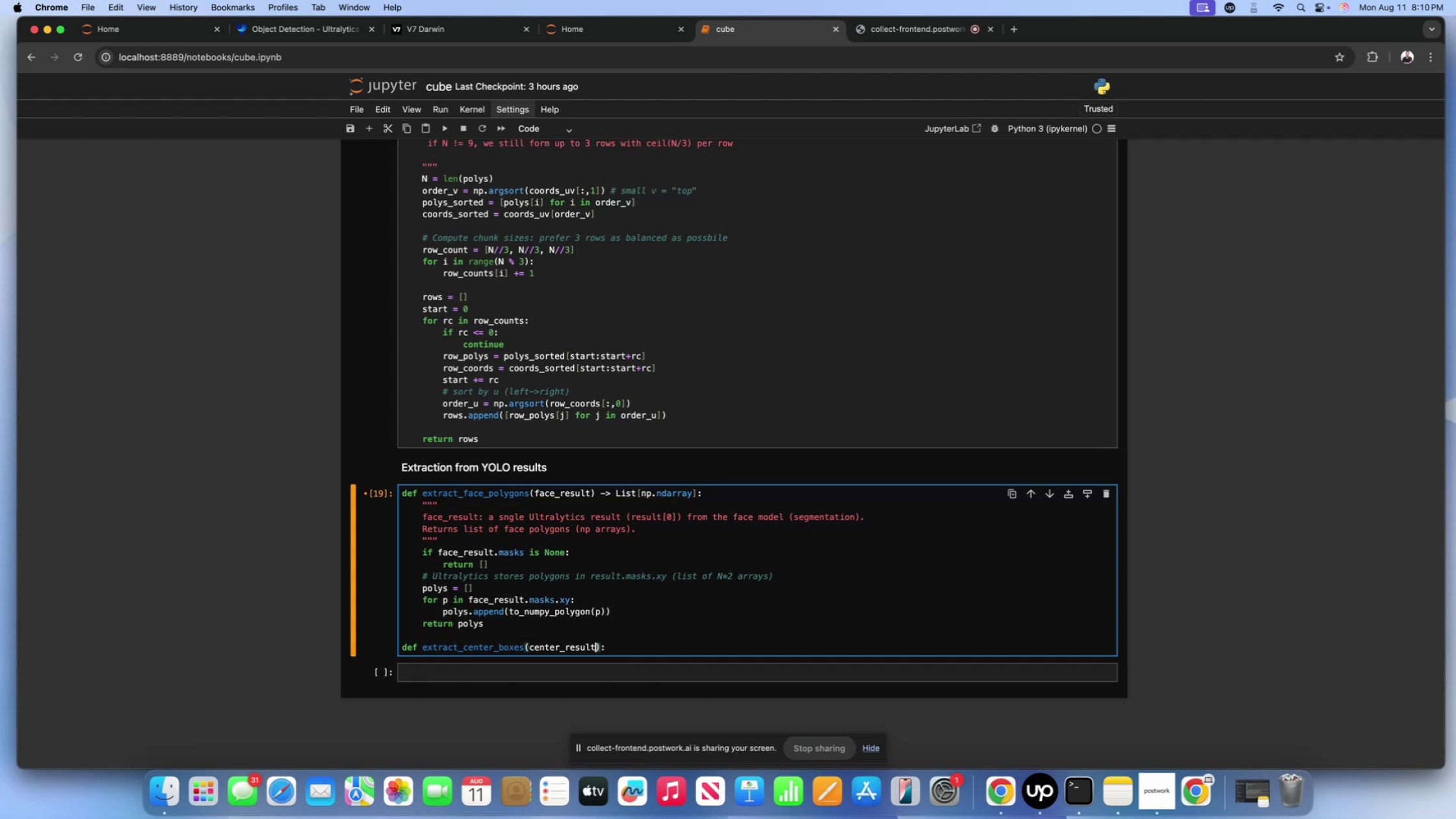 
key(ArrowRight)
 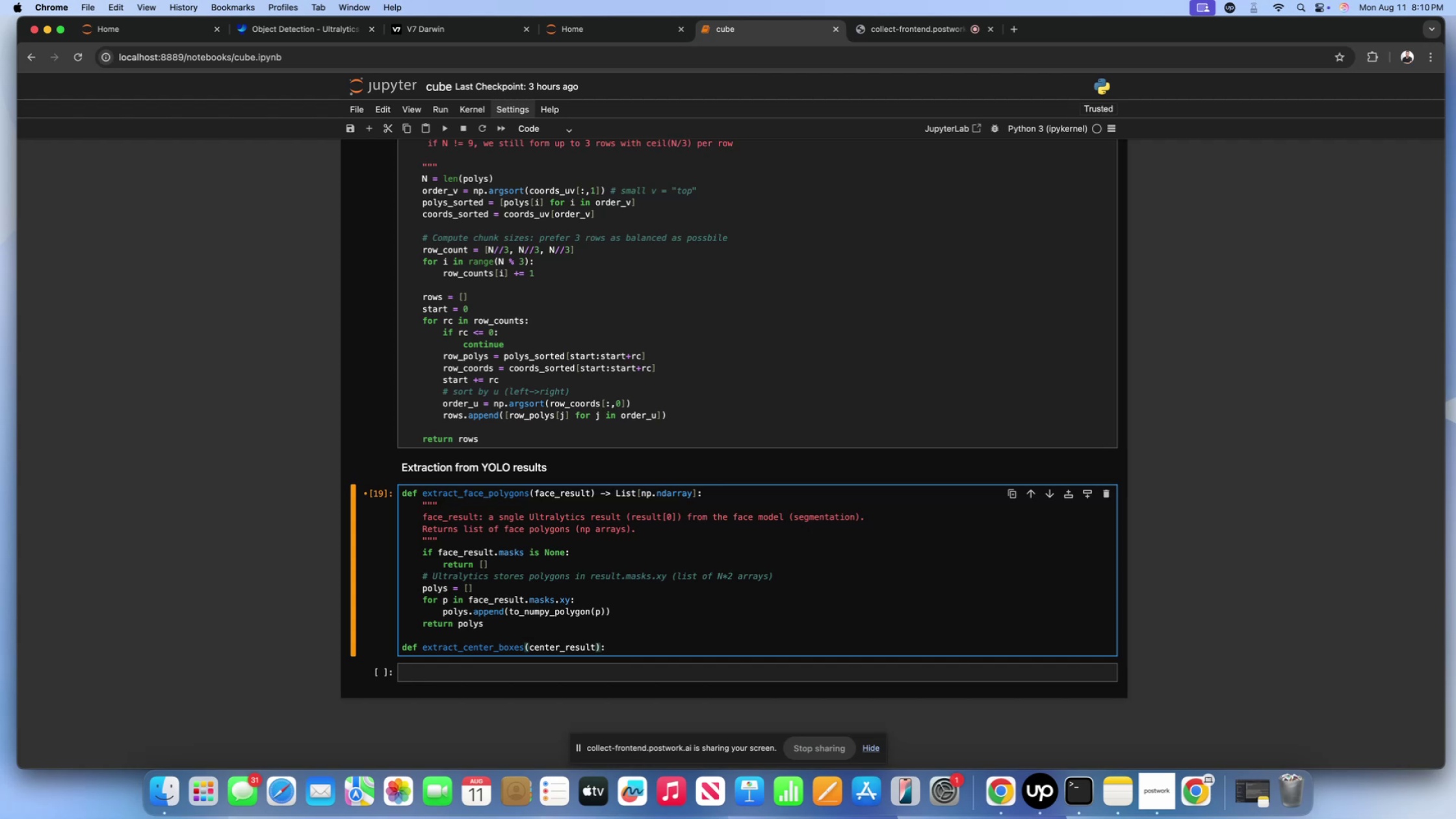 
type( -> LI)
key(Backspace)
type(ist[])
 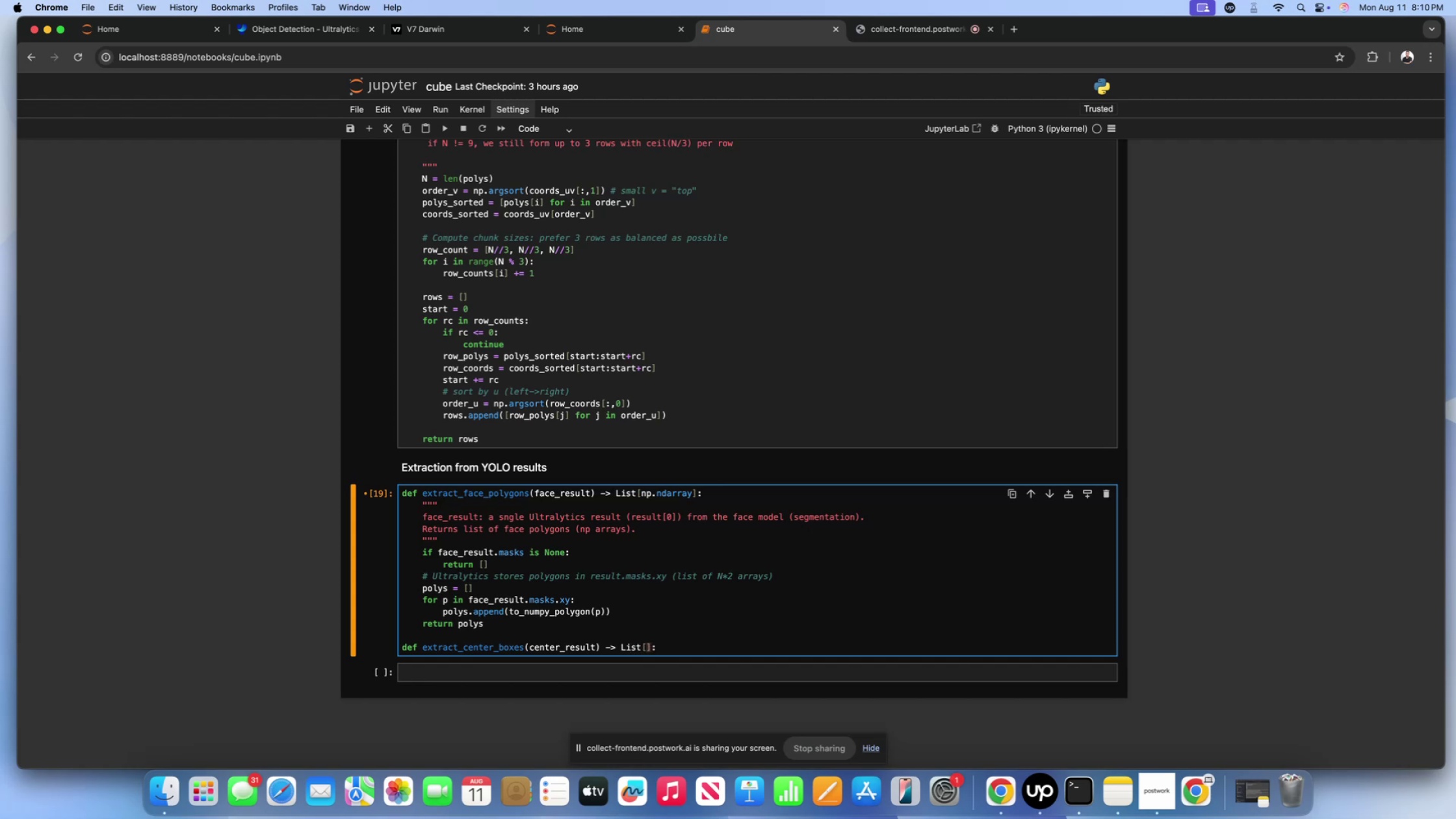 
key(ArrowLeft)
 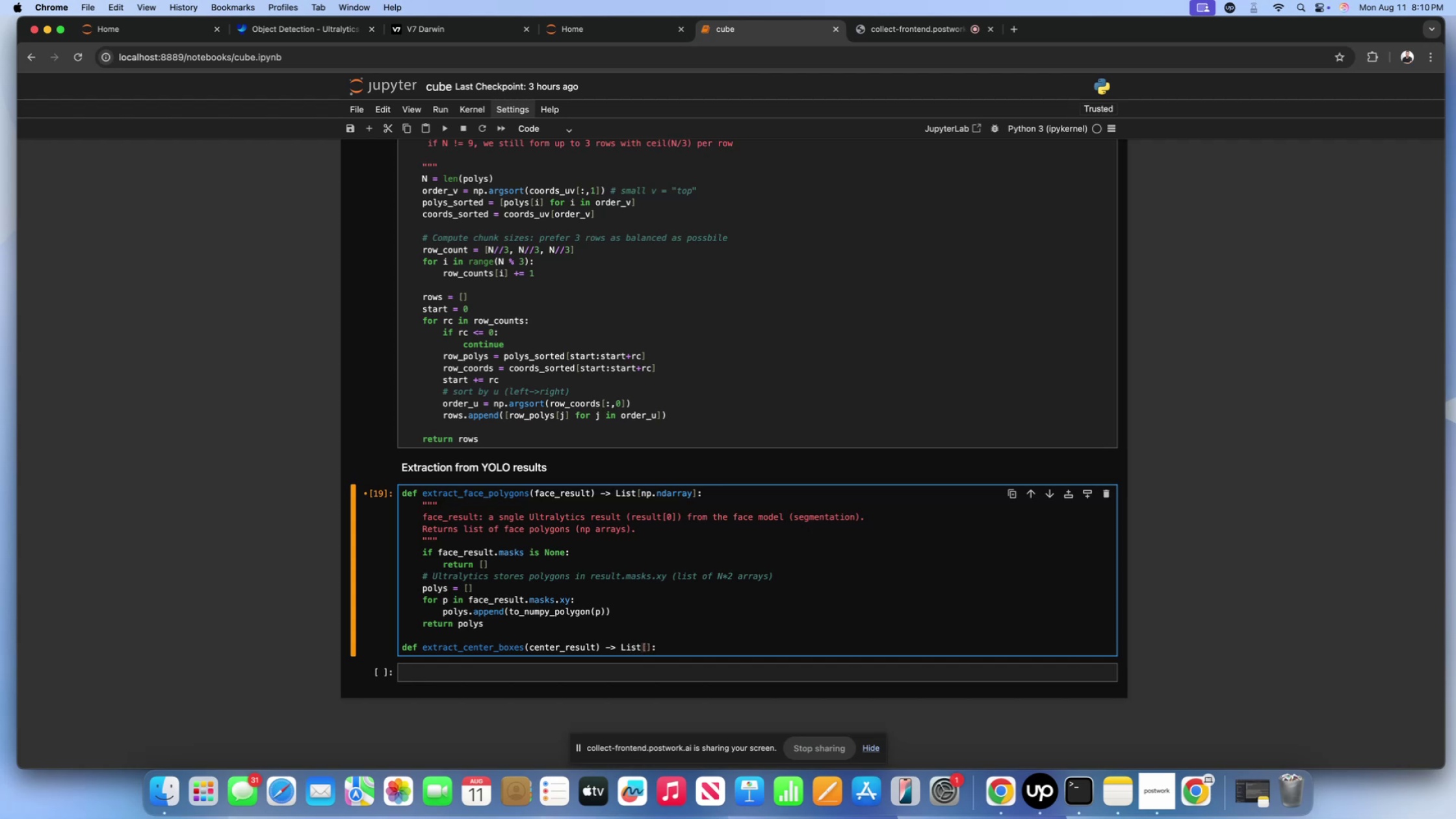 
type(List[])
 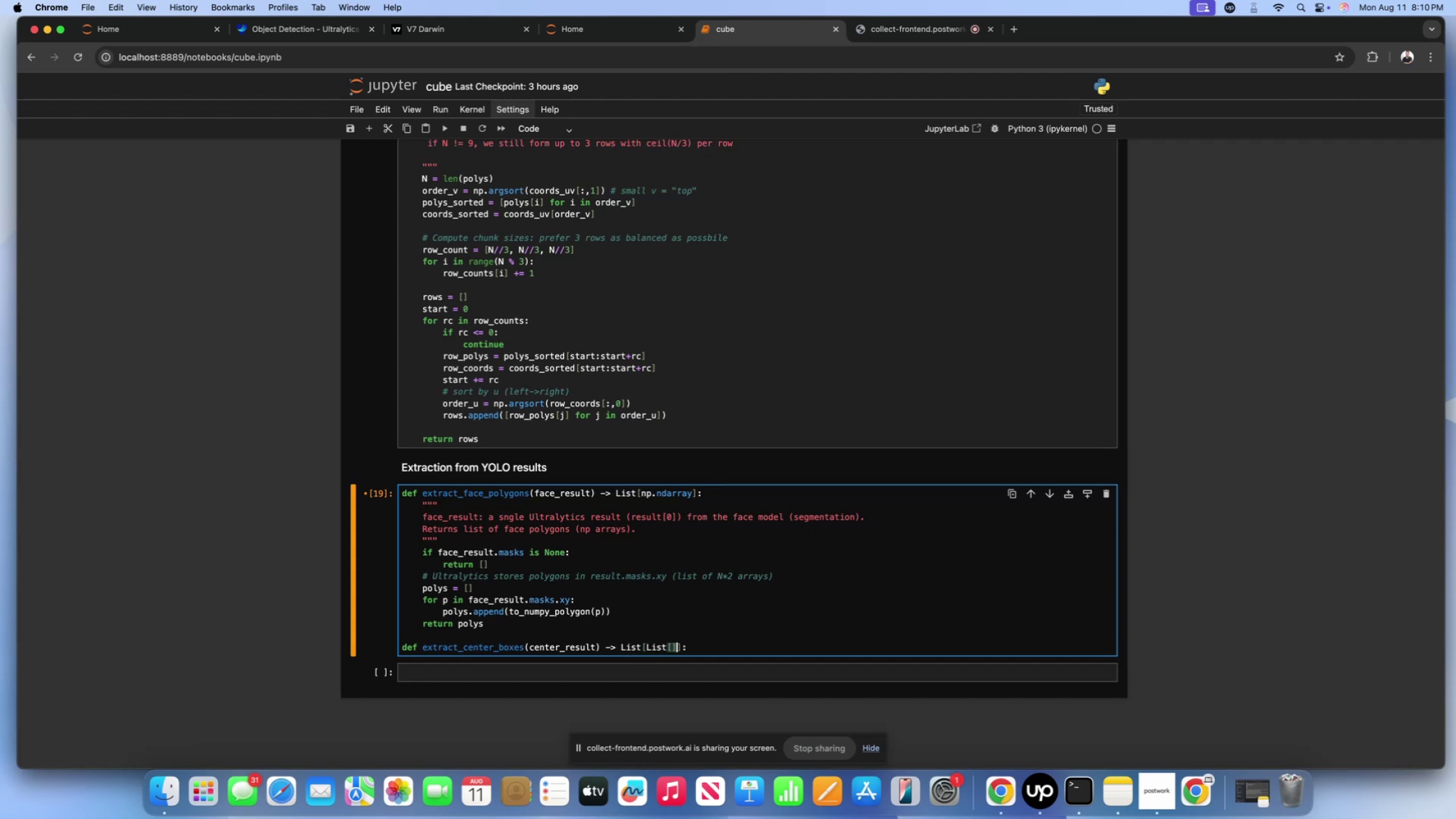 
key(ArrowLeft)
 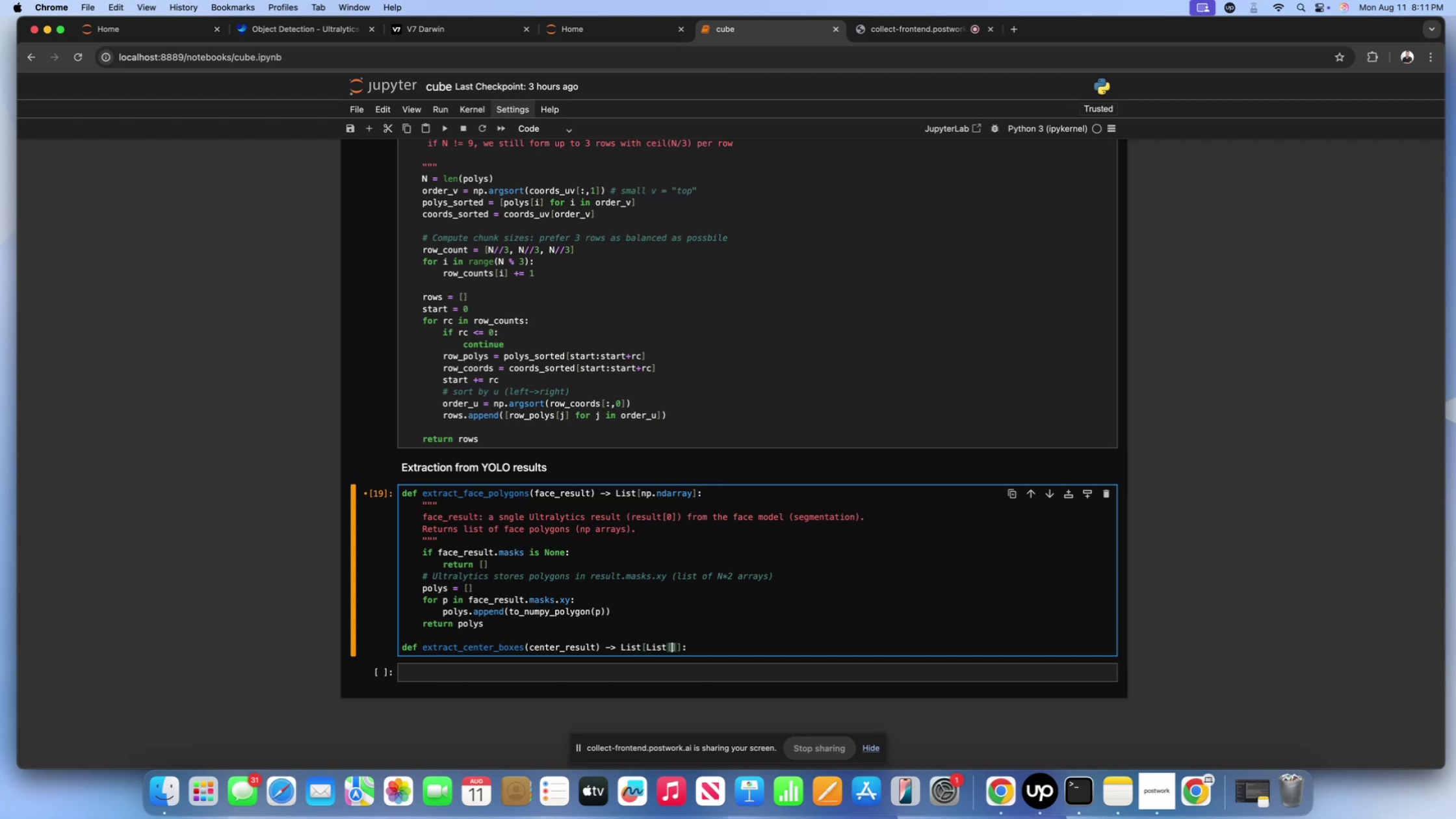 
type(float)
 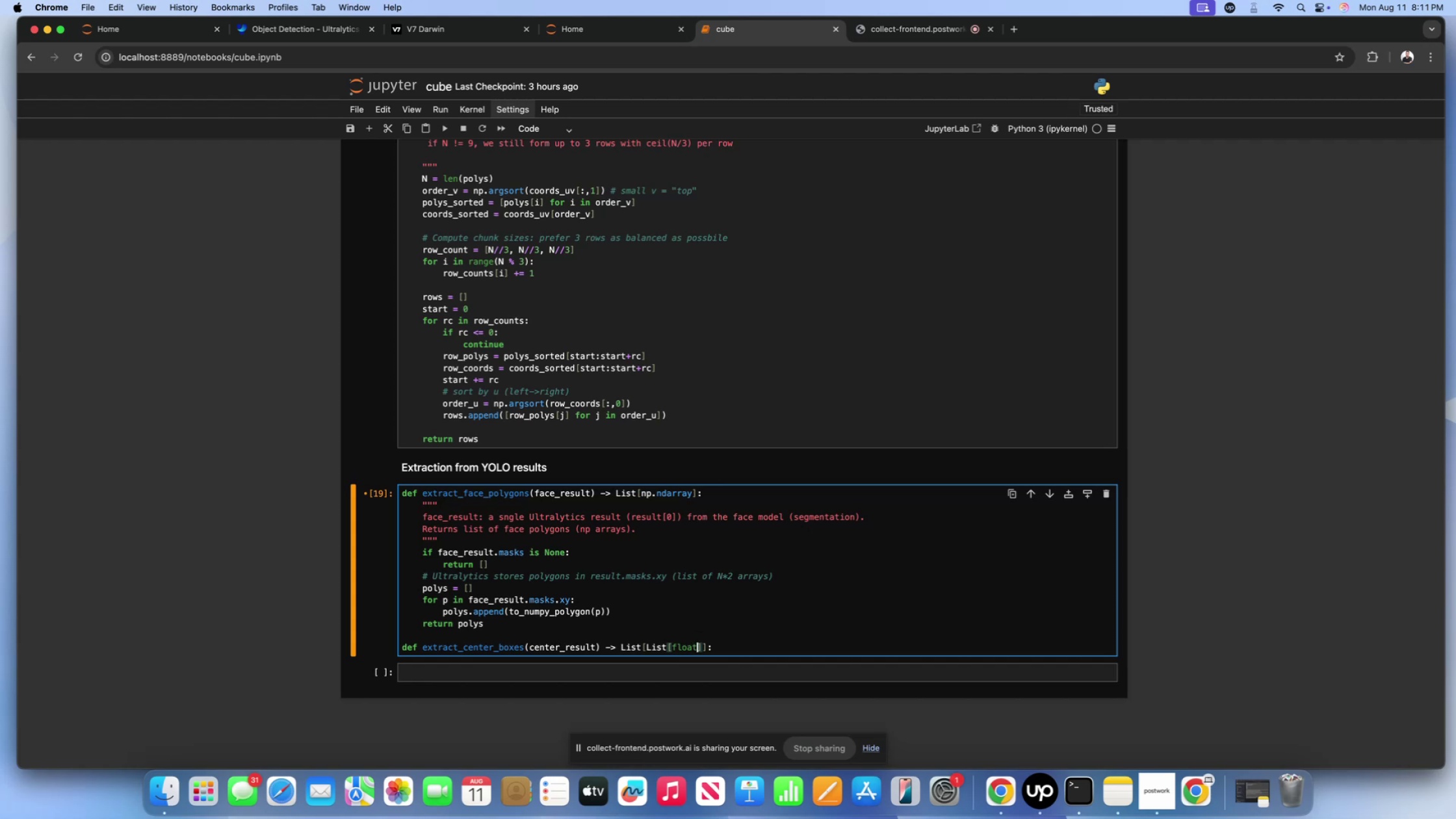 
key(ArrowRight)
 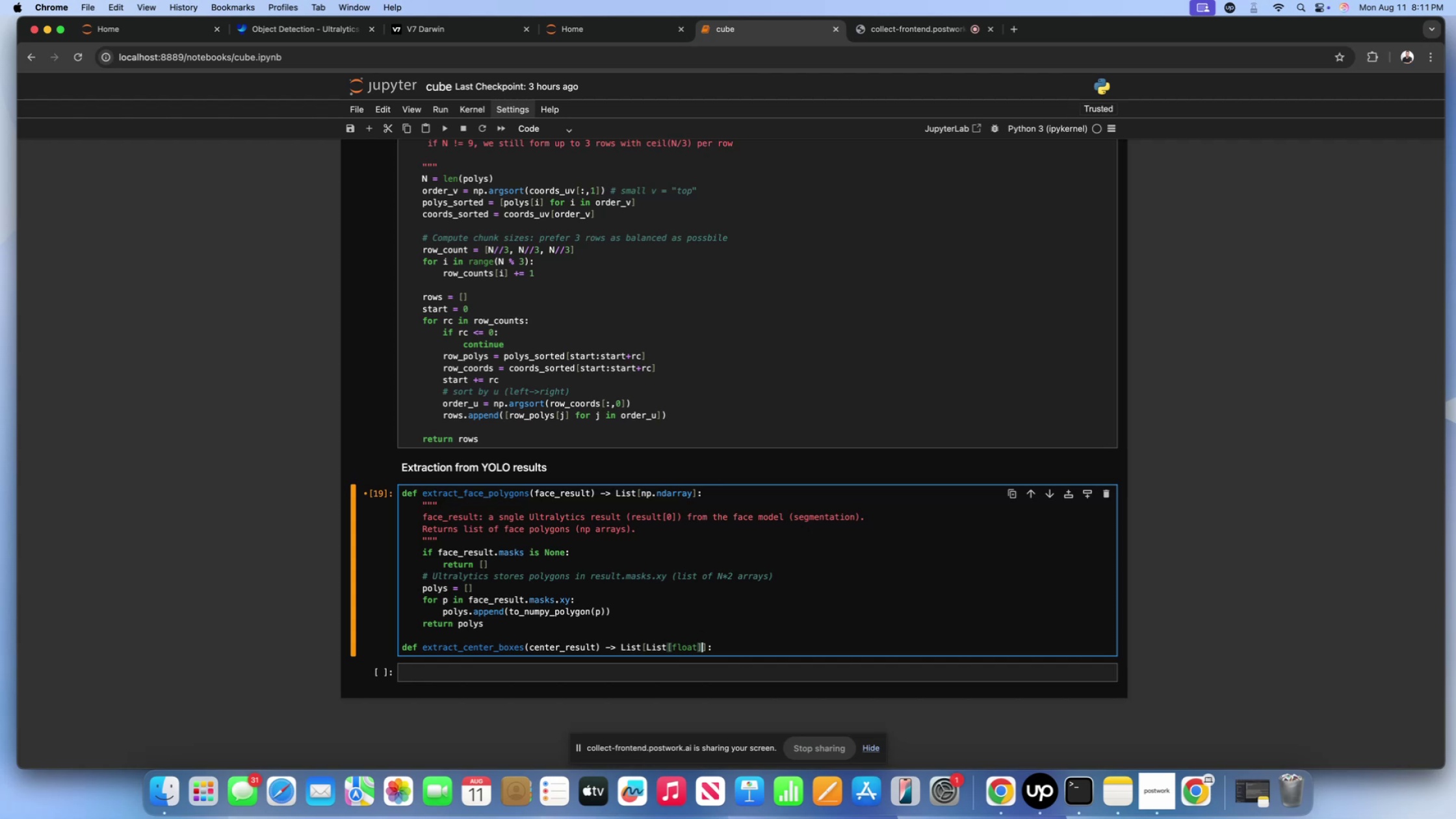 
key(ArrowRight)
 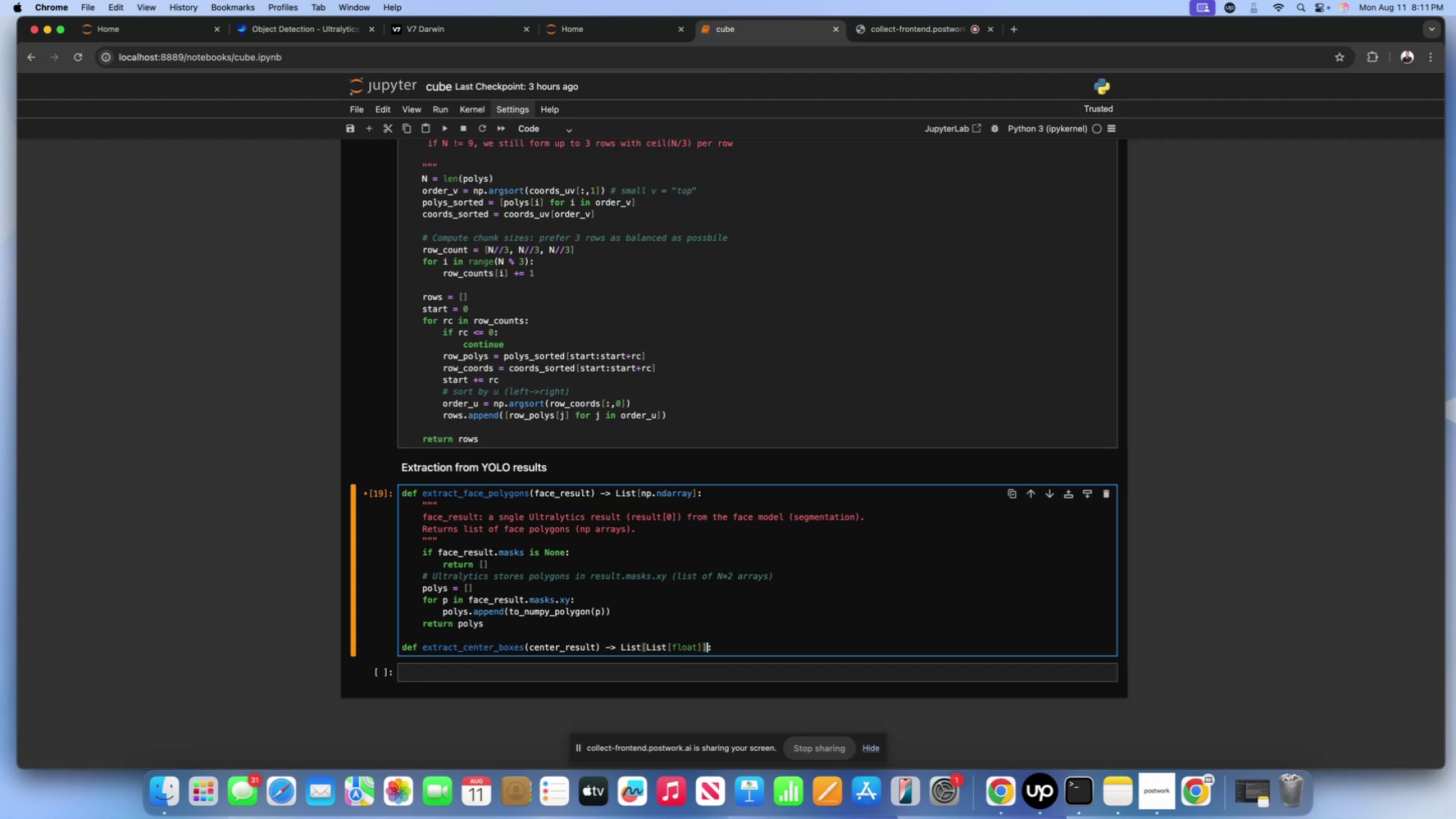 
key(ArrowRight)
 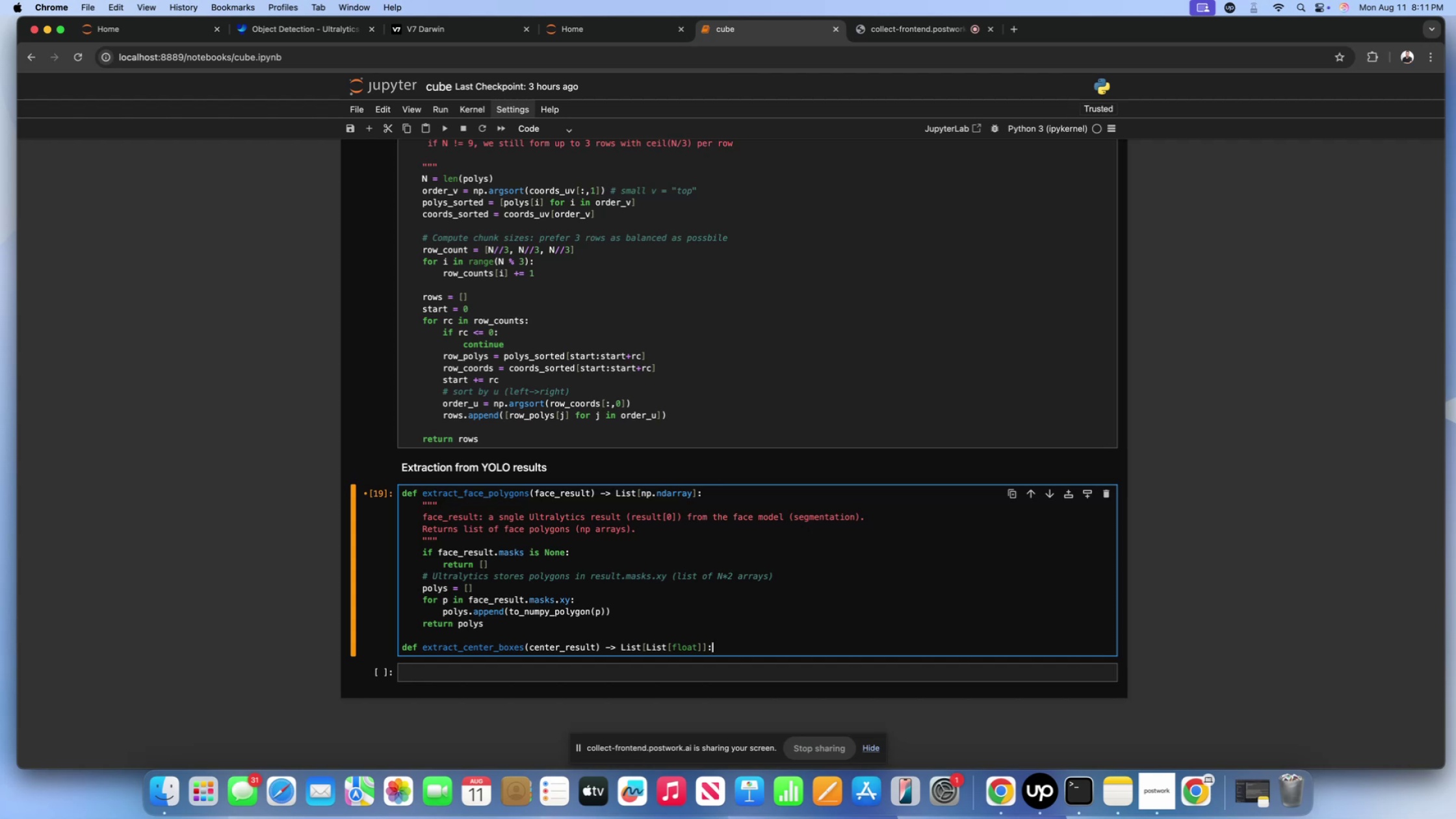 
wait(21.06)
 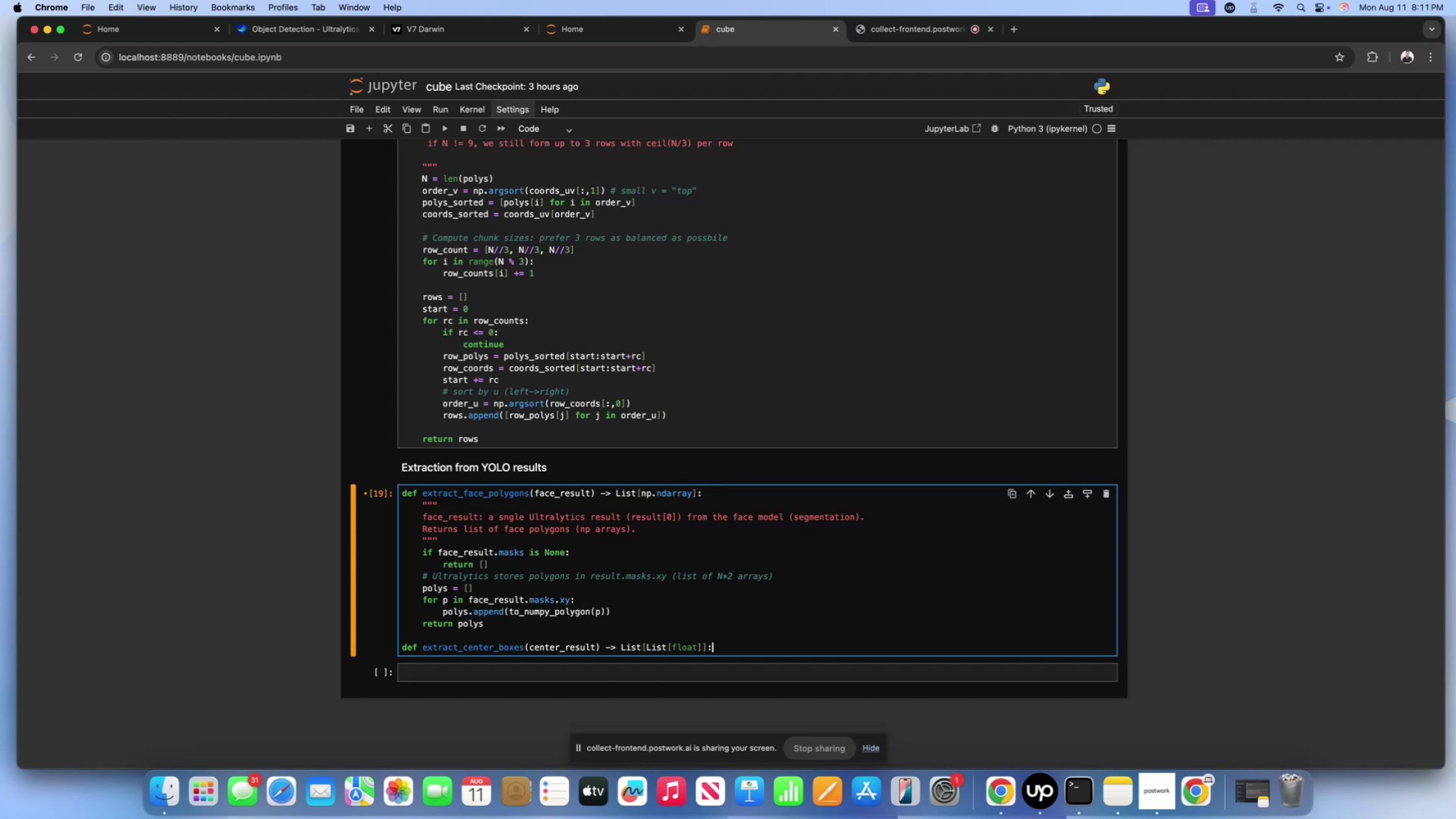 
key(Enter)
 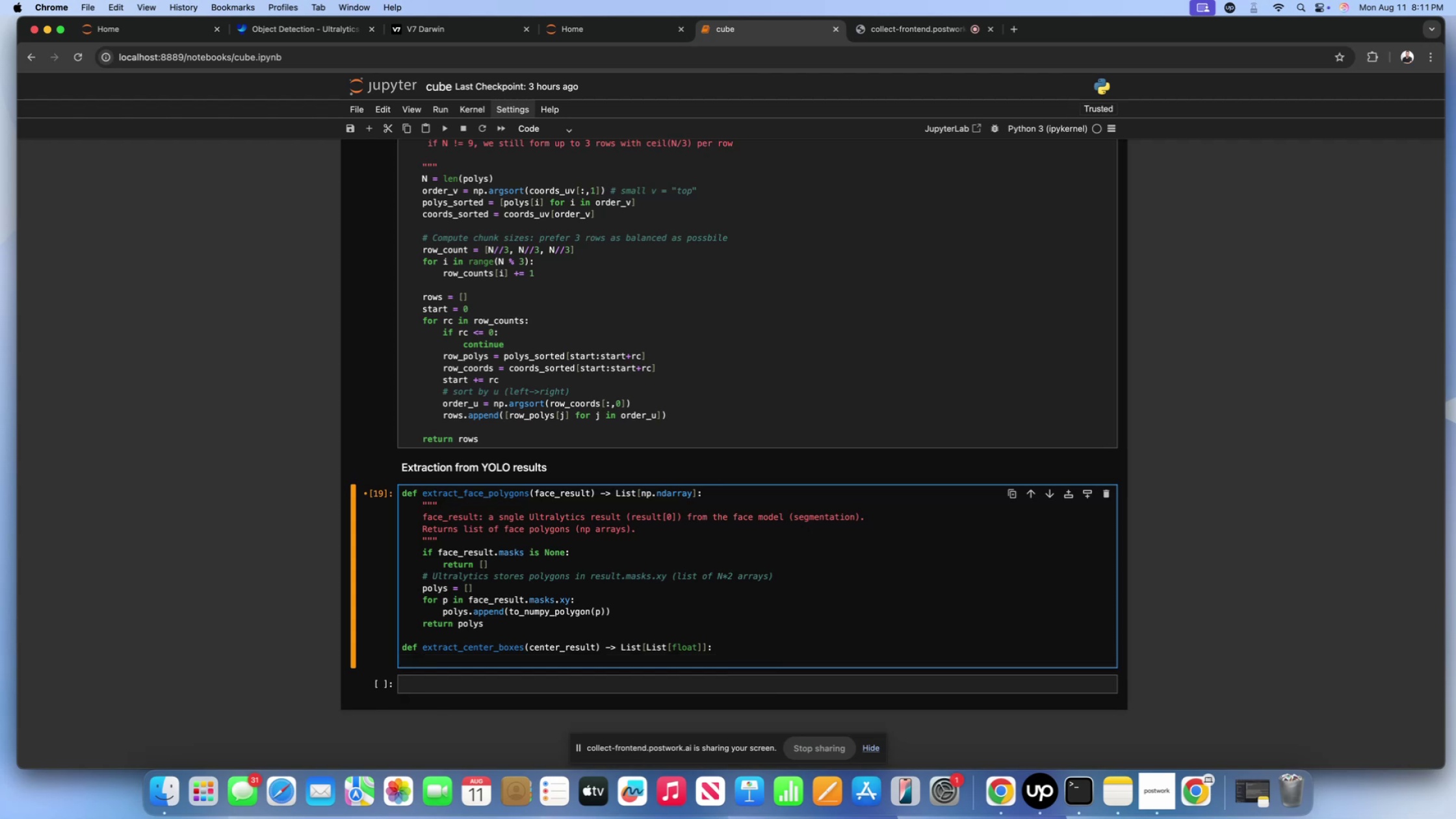 
key(Quote)
 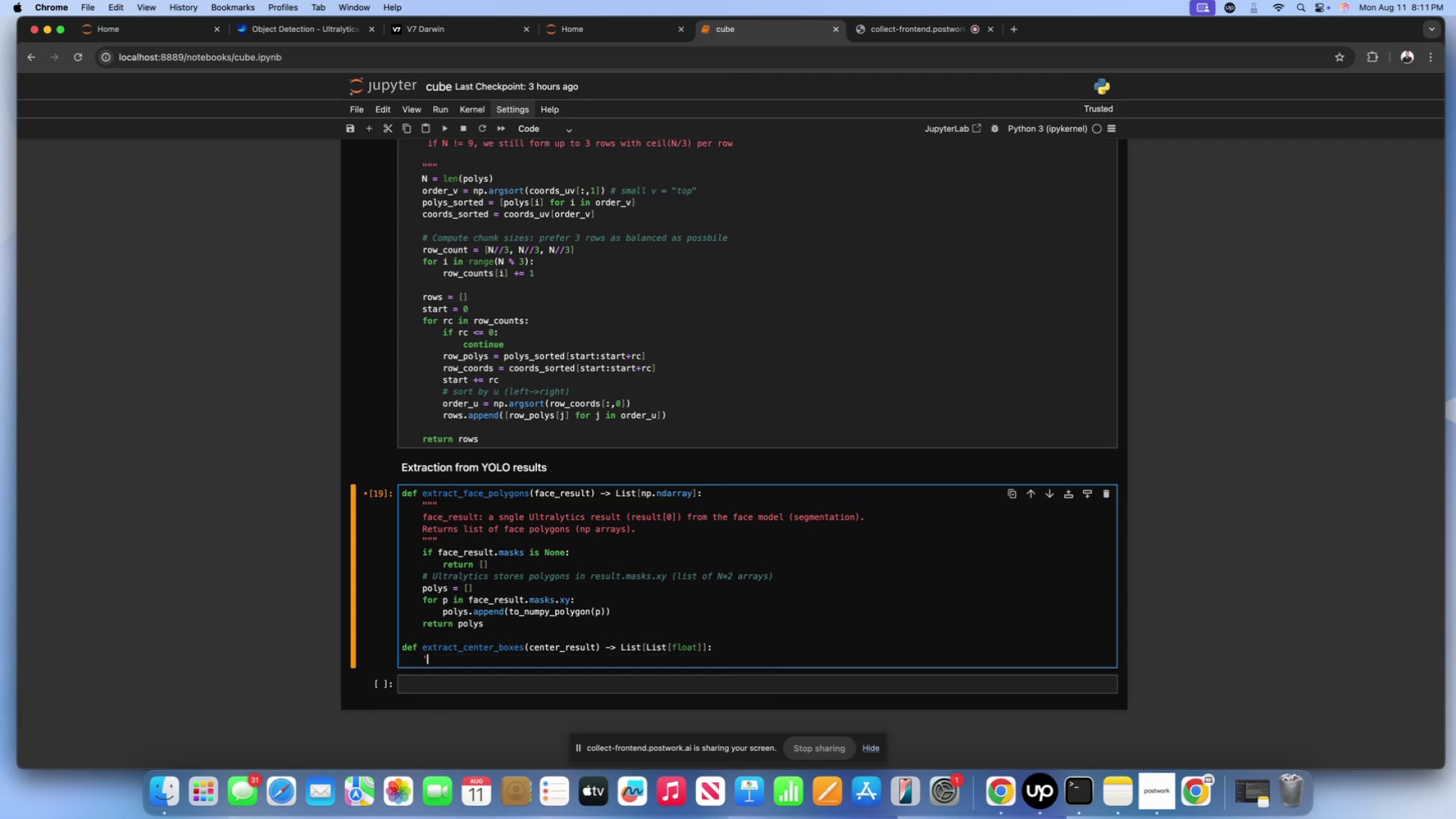 
key(Quote)
 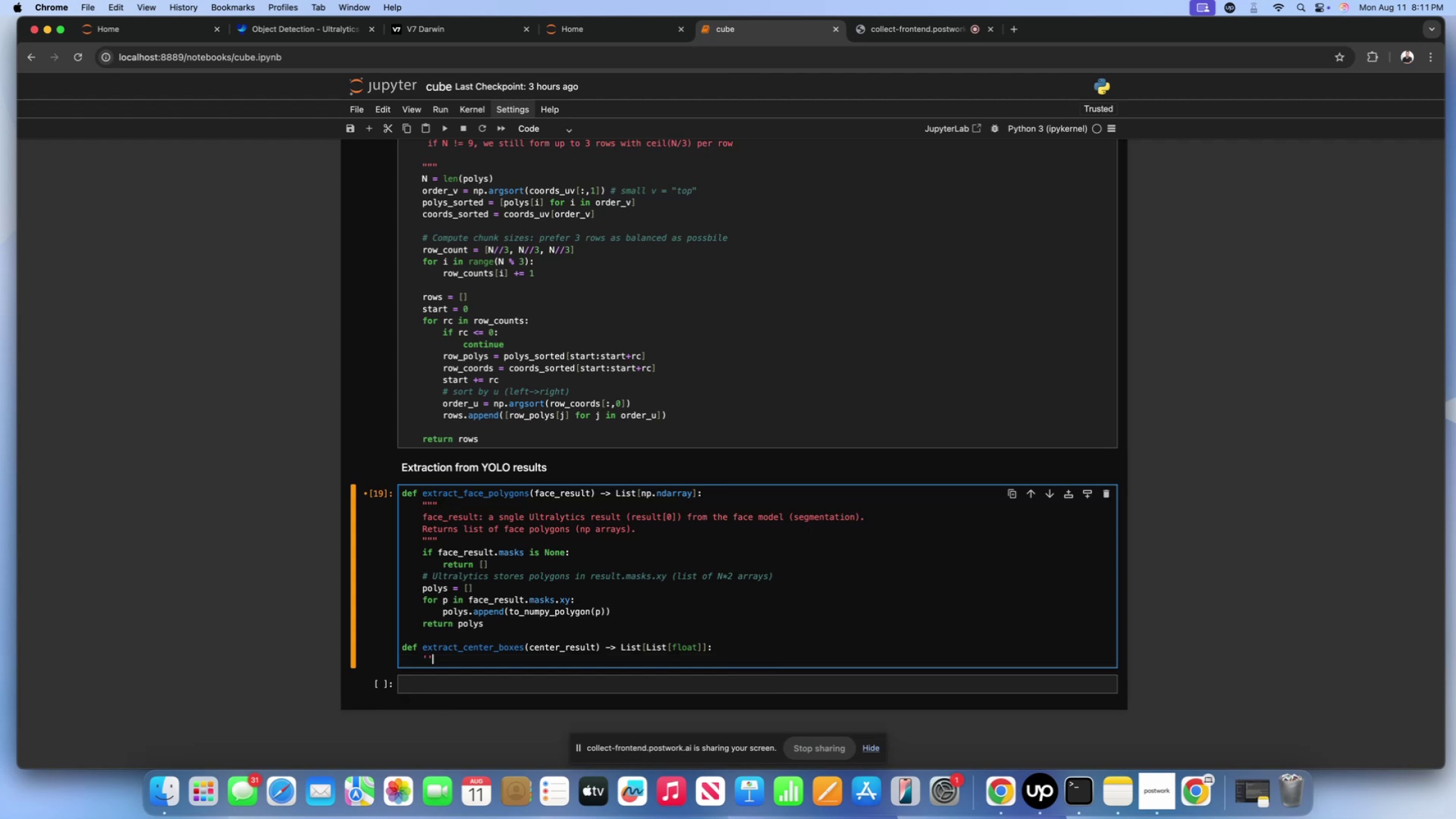 
key(Quote)
 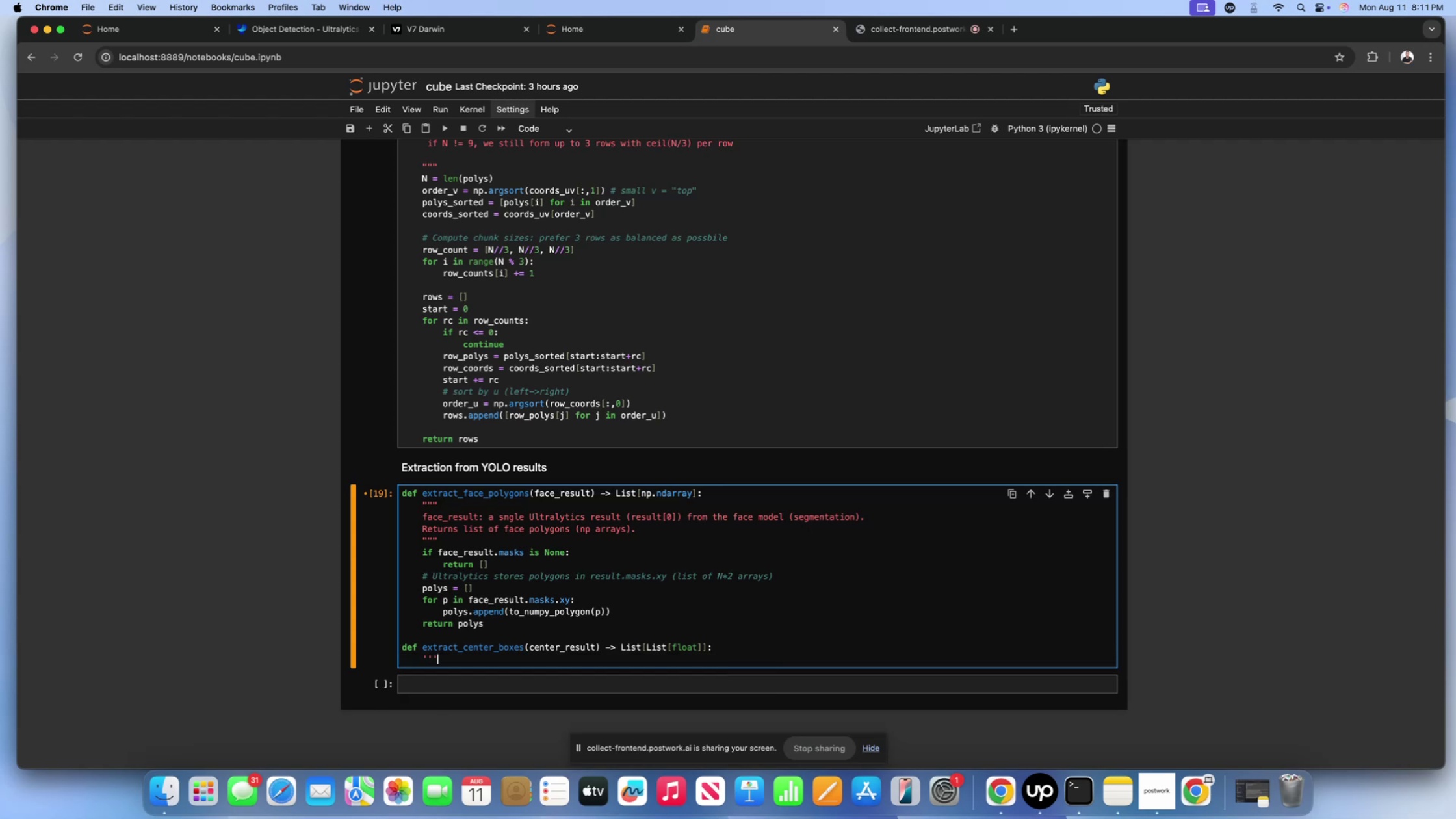 
key(Backspace)
 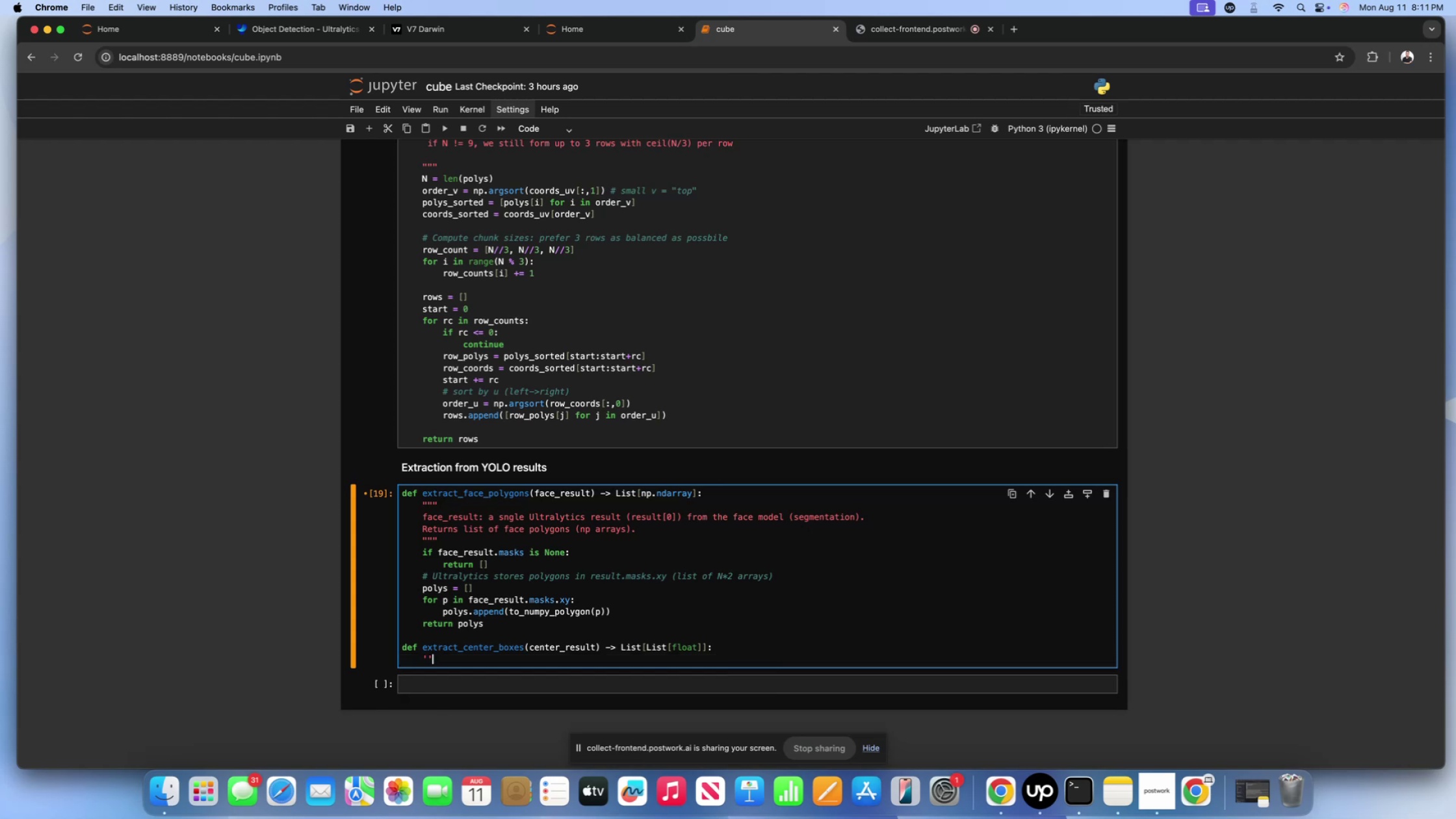 
key(Backspace)
 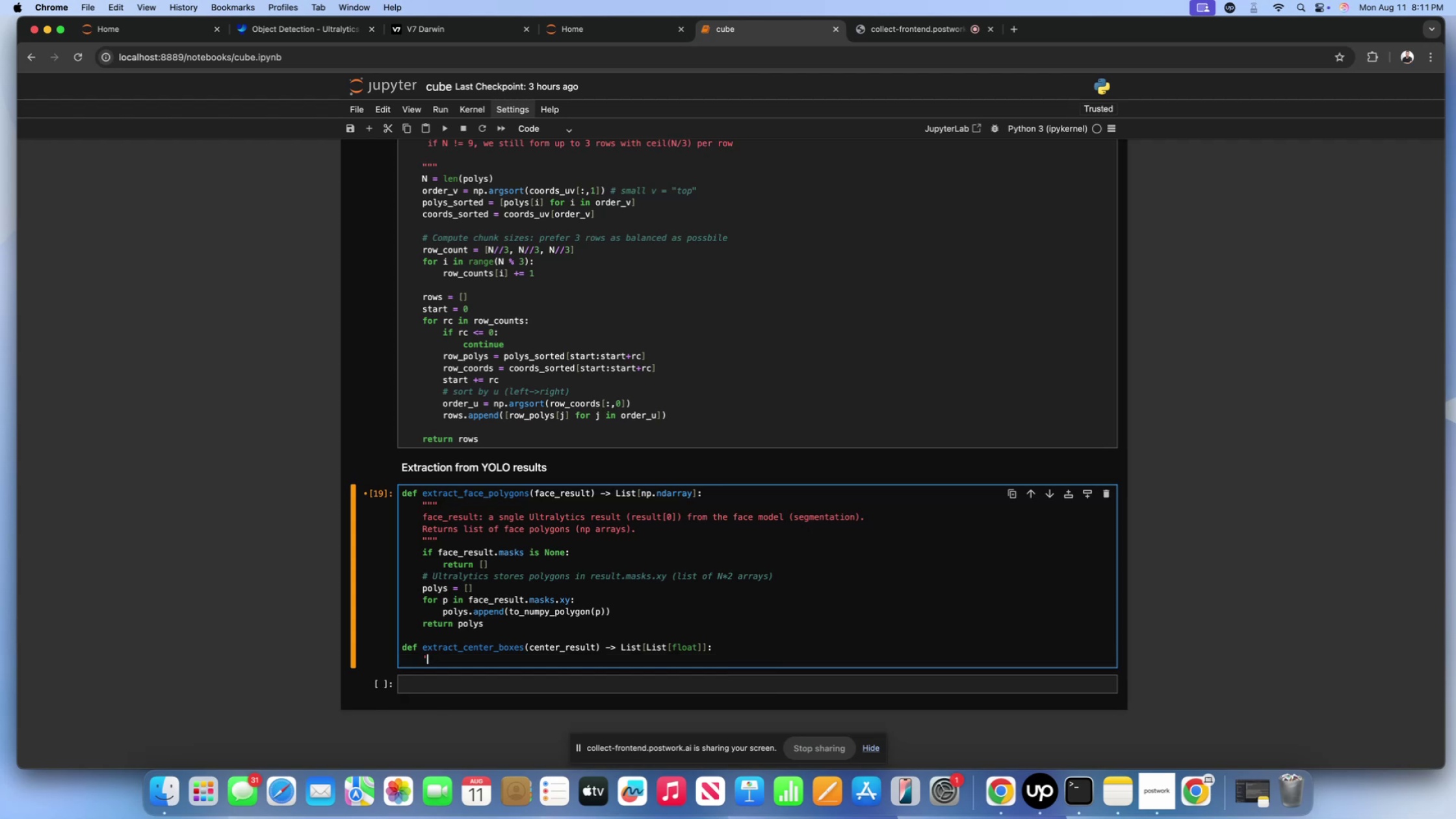 
key(Backspace)
 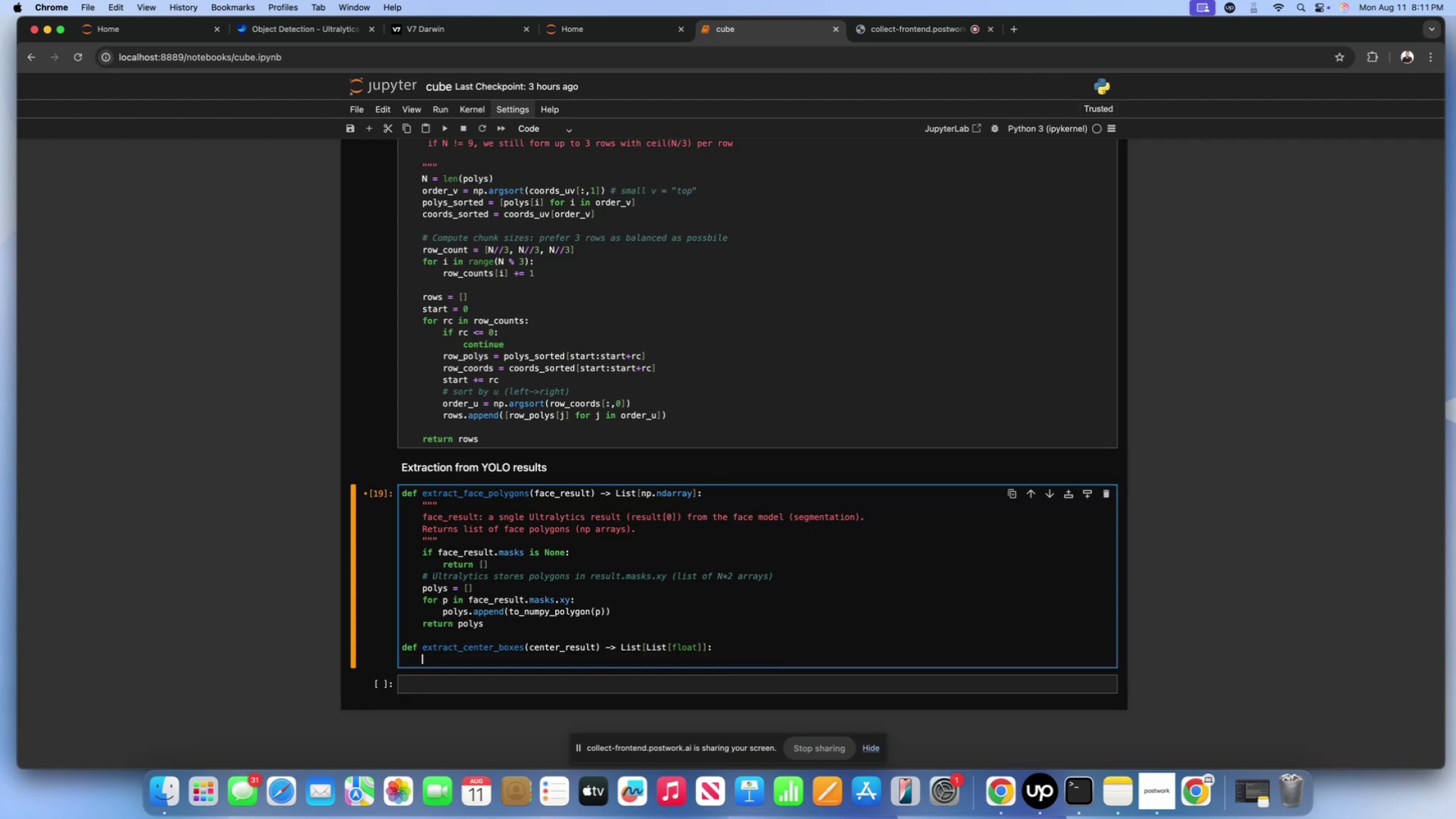 
key(Shift+ShiftLeft)
 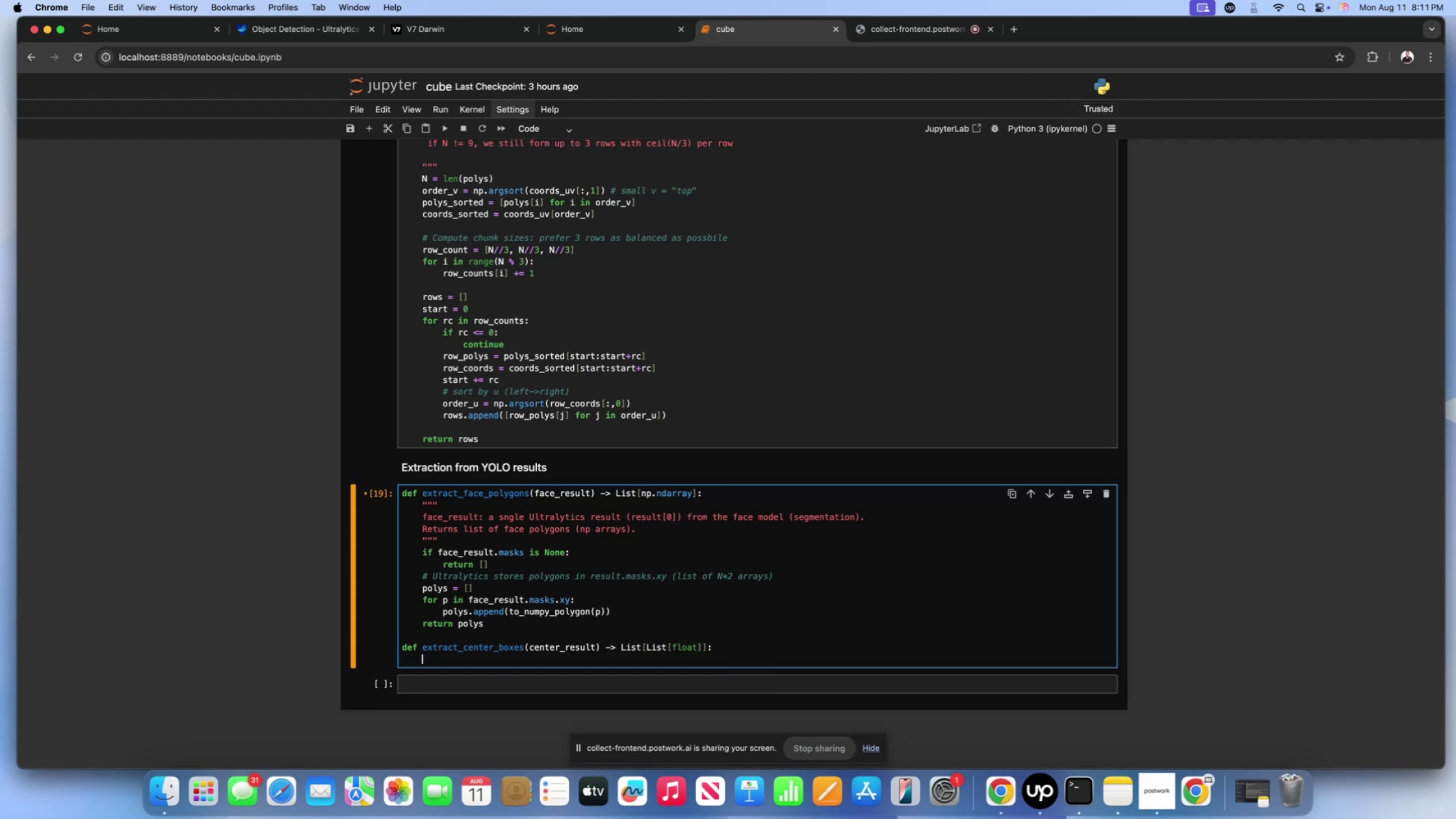 
key(Shift+Quote)
 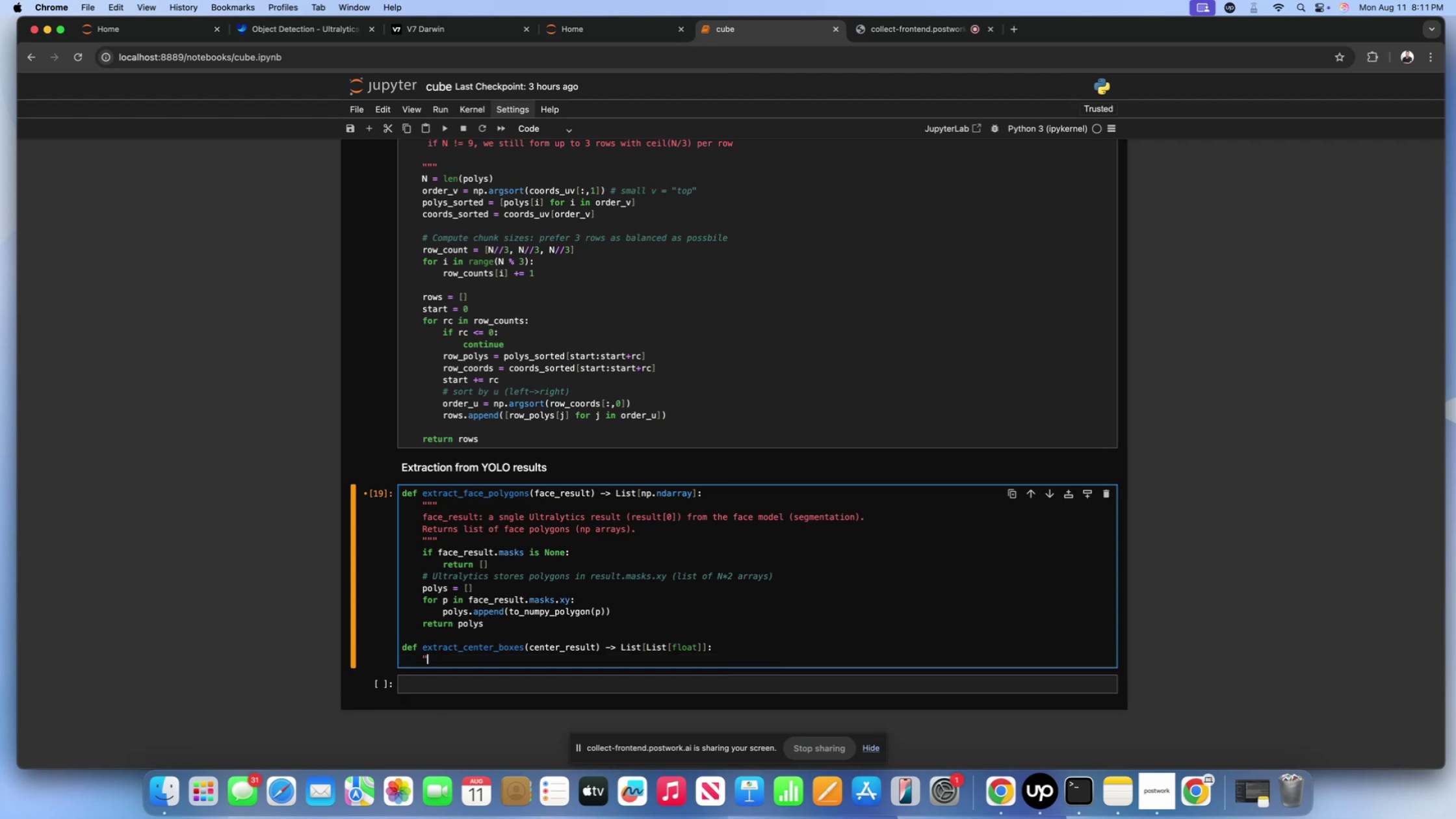 
key(Shift+ShiftLeft)
 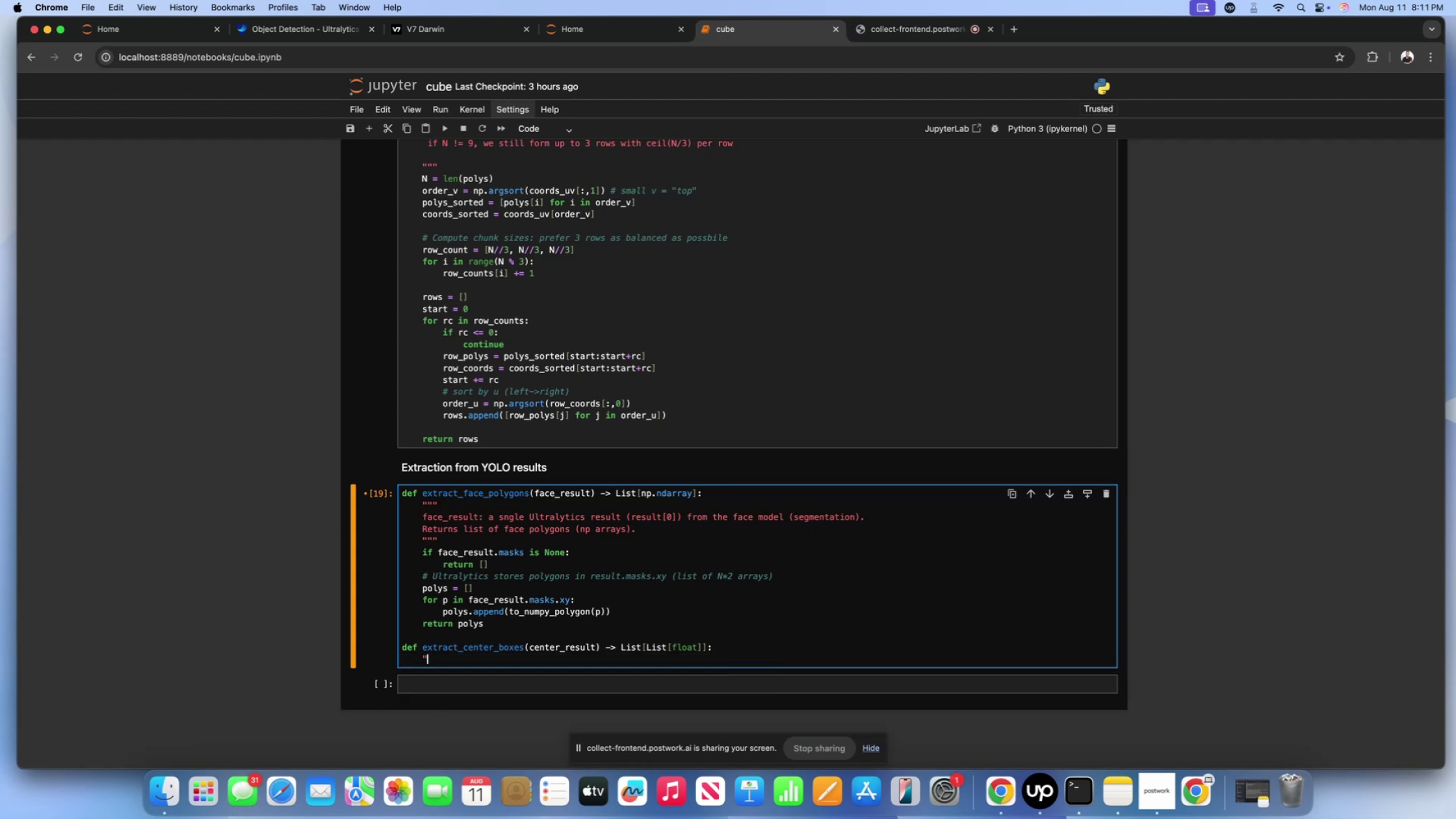 
key(Shift+Quote)
 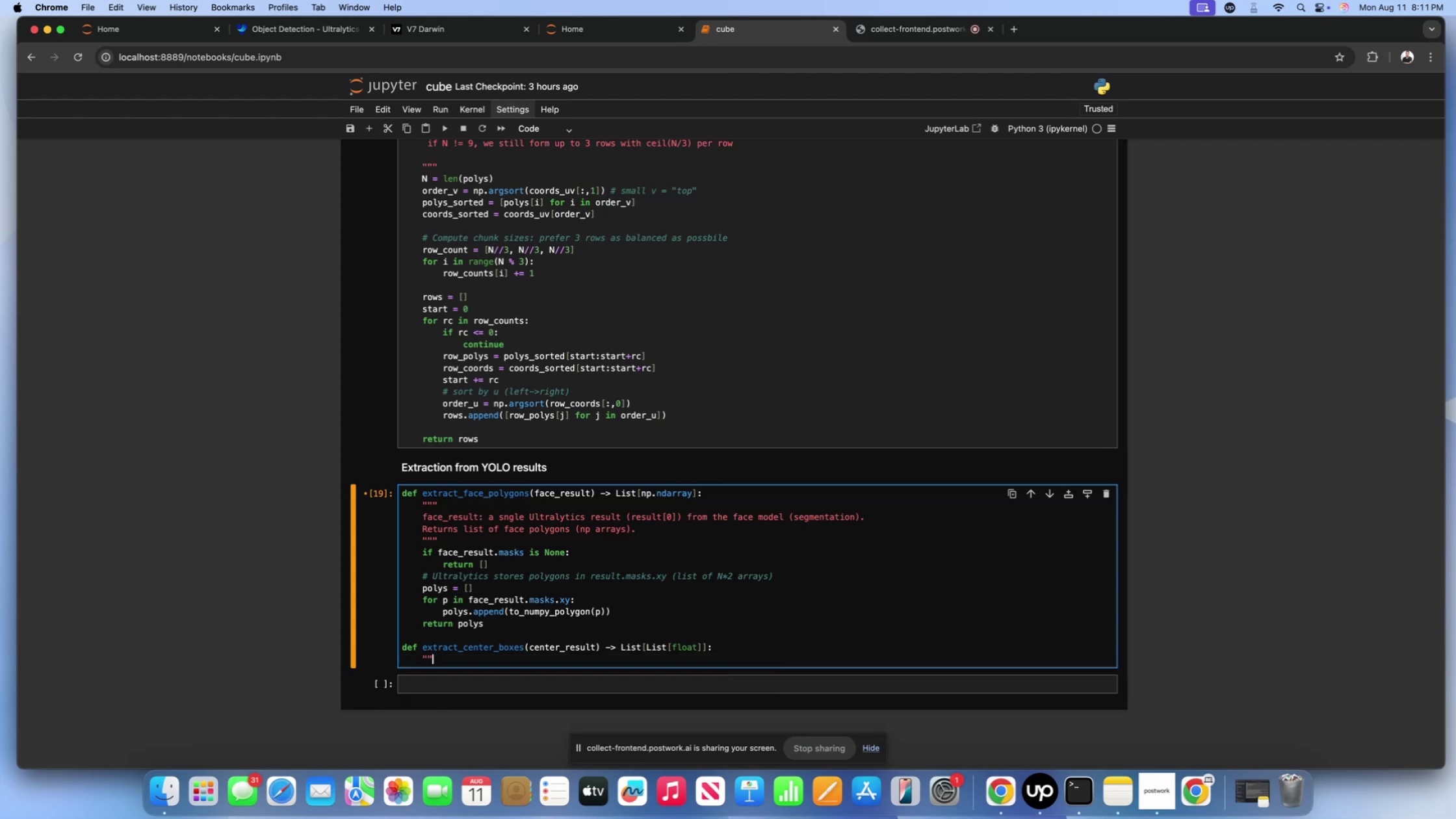 
key(Shift+ShiftLeft)
 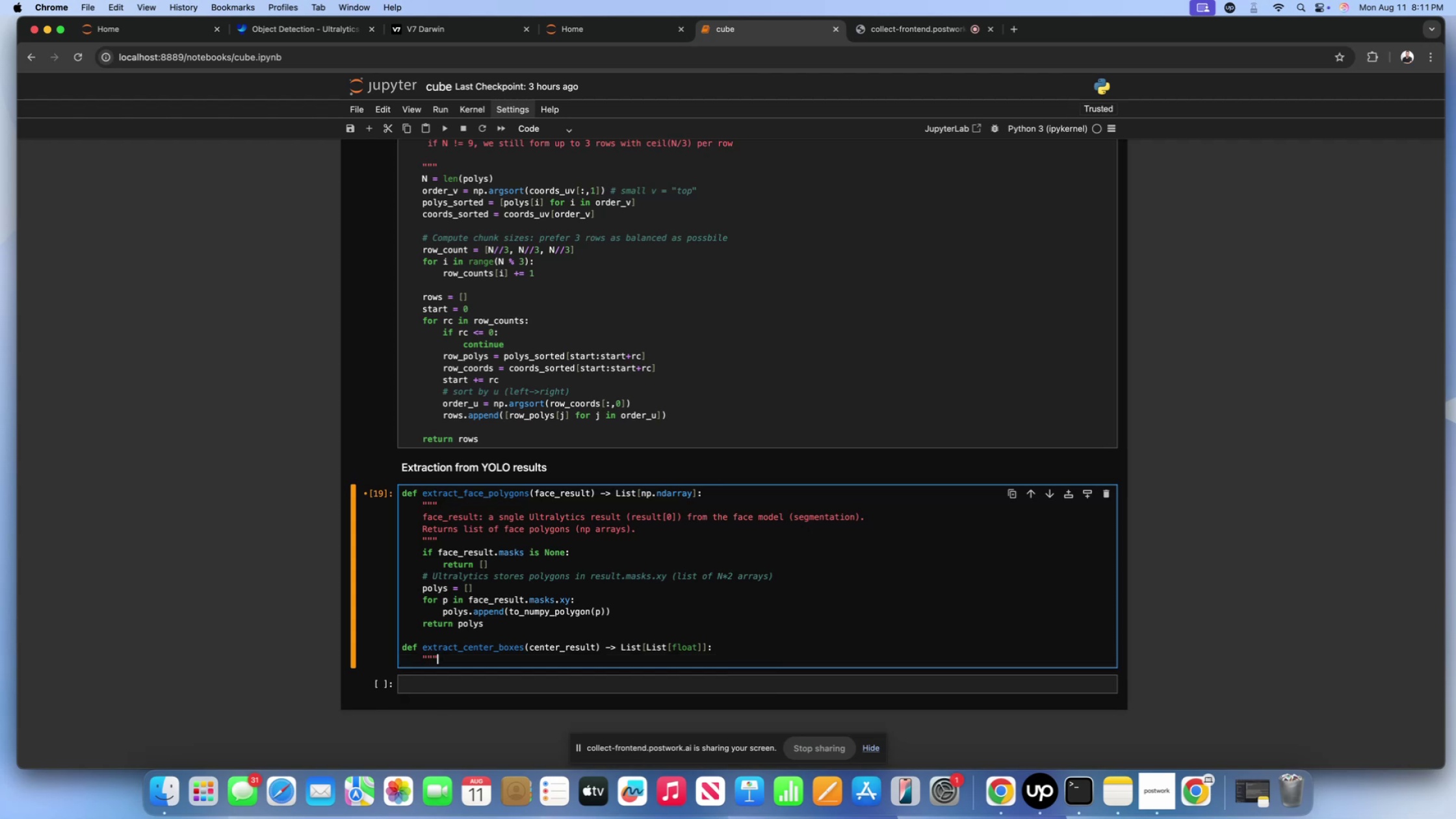 
key(Shift+Quote)
 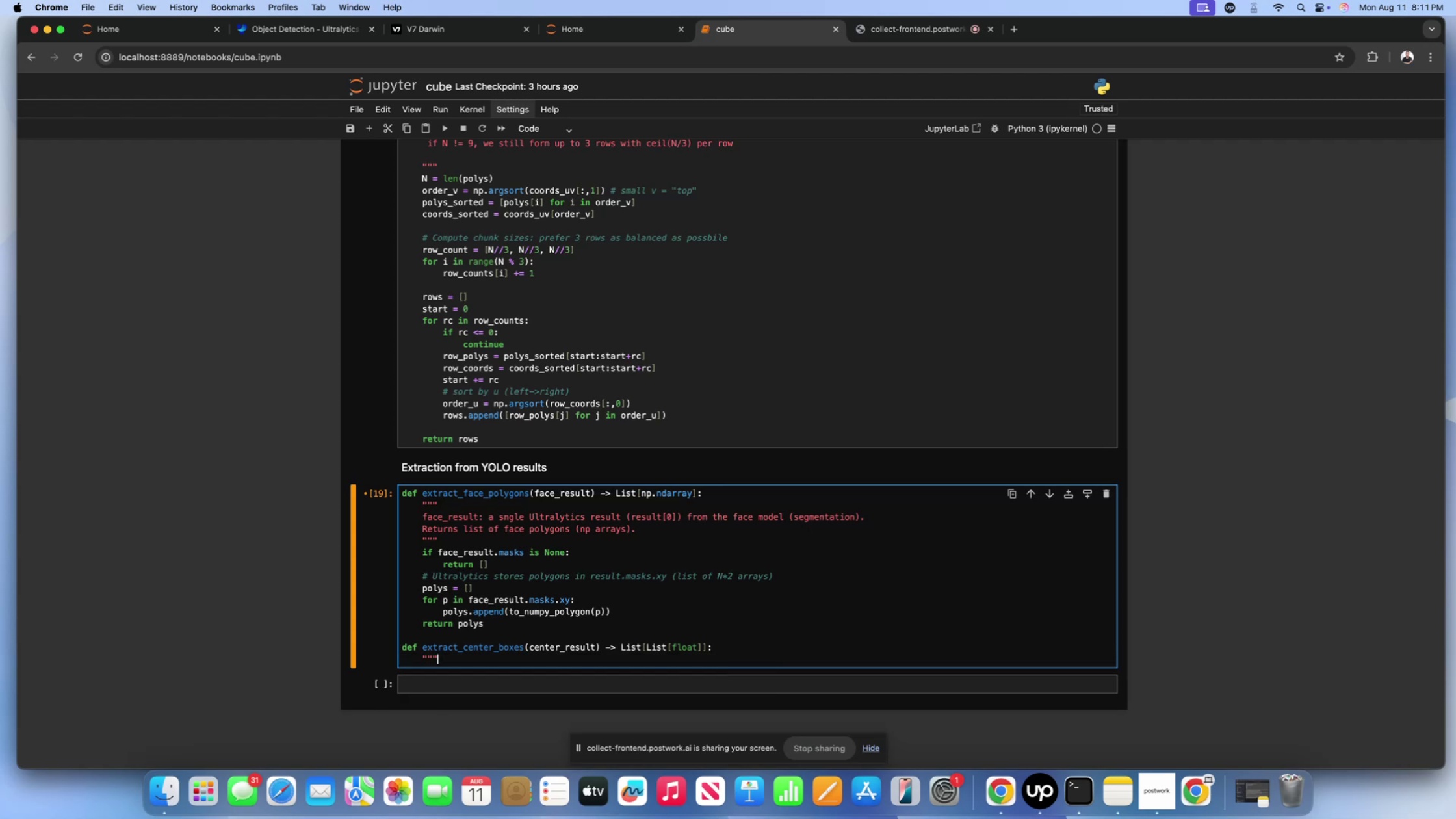 
key(Enter)
 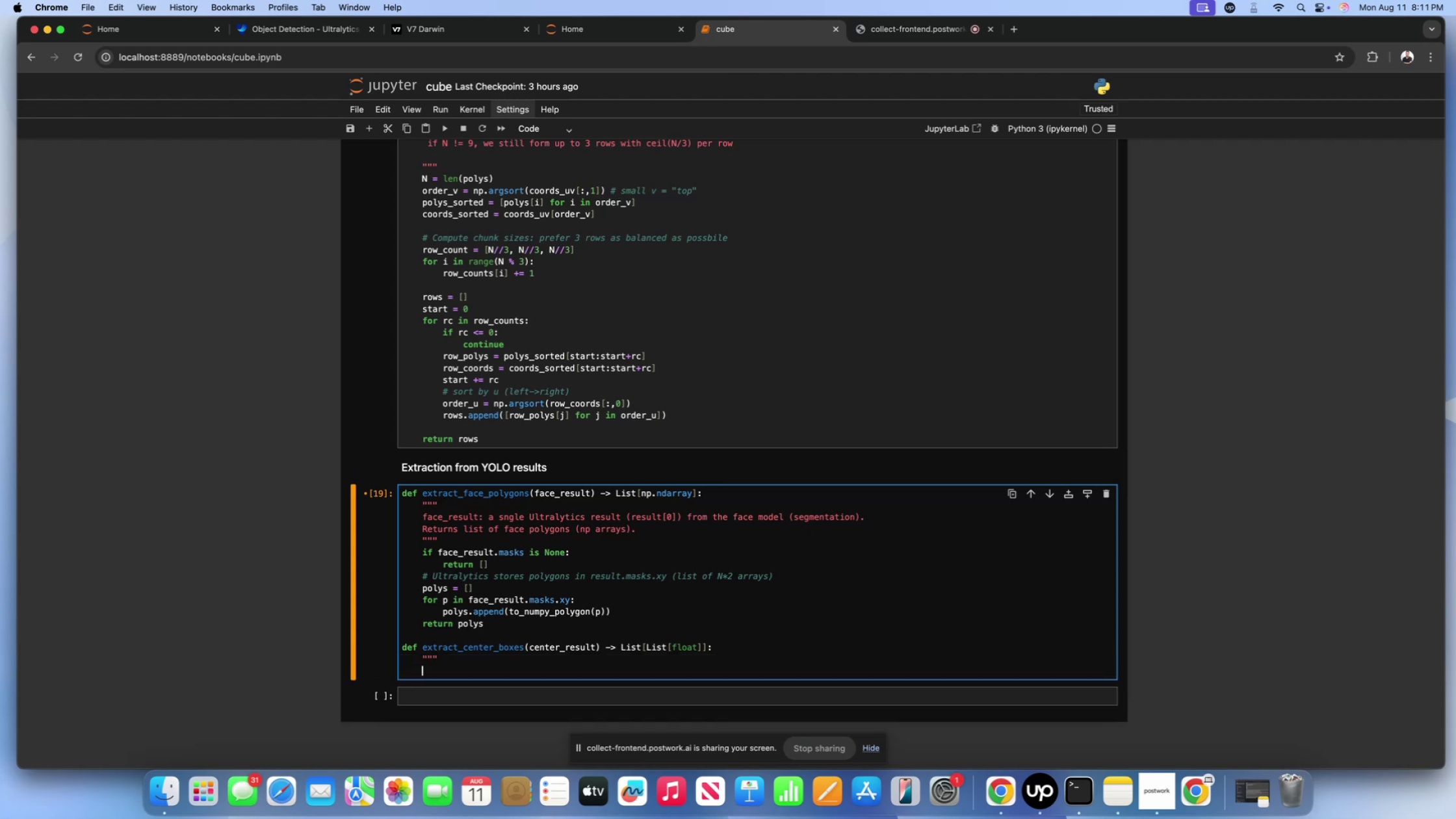 
key(Enter)
 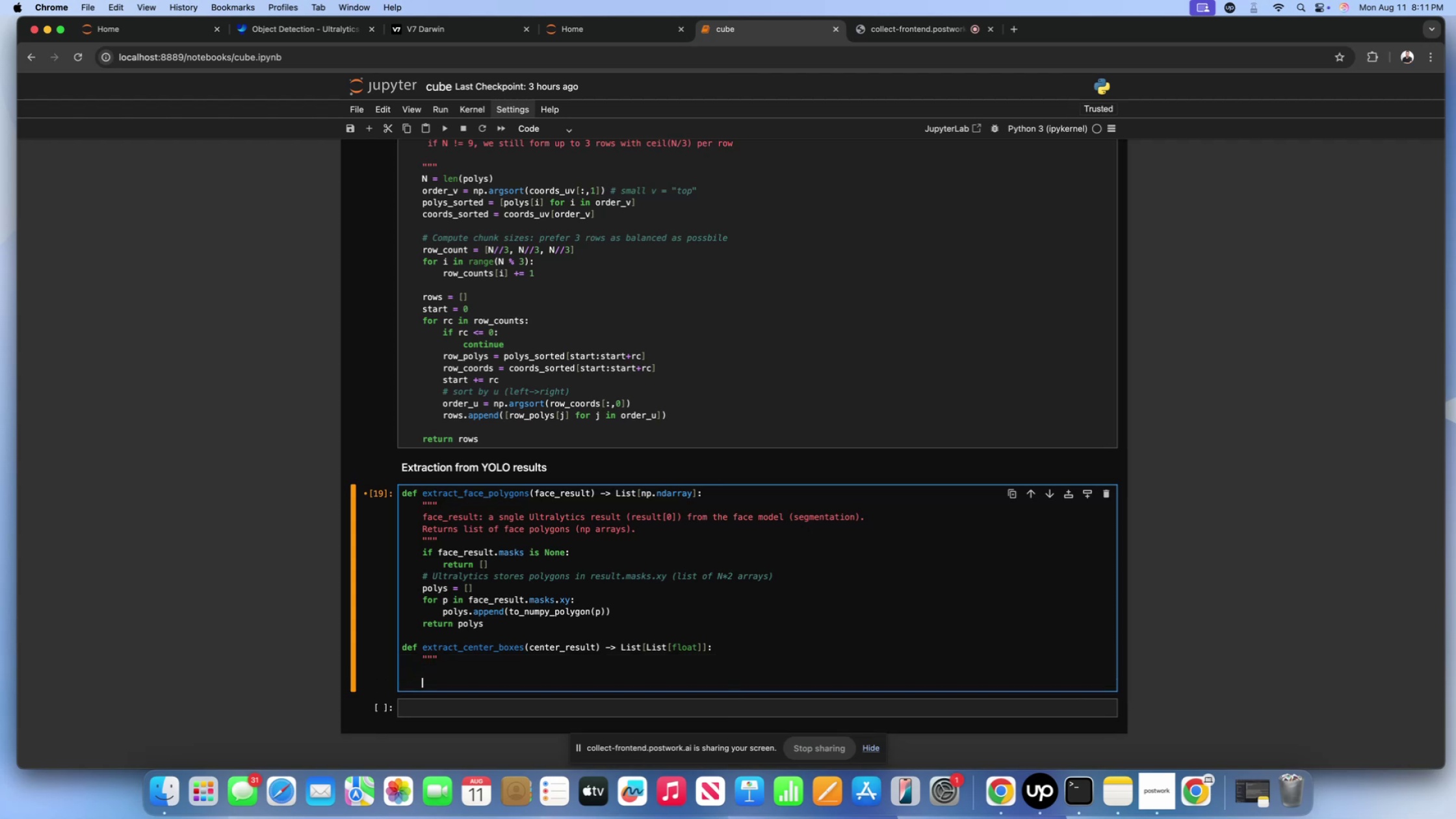 
key(Shift+ShiftLeft)
 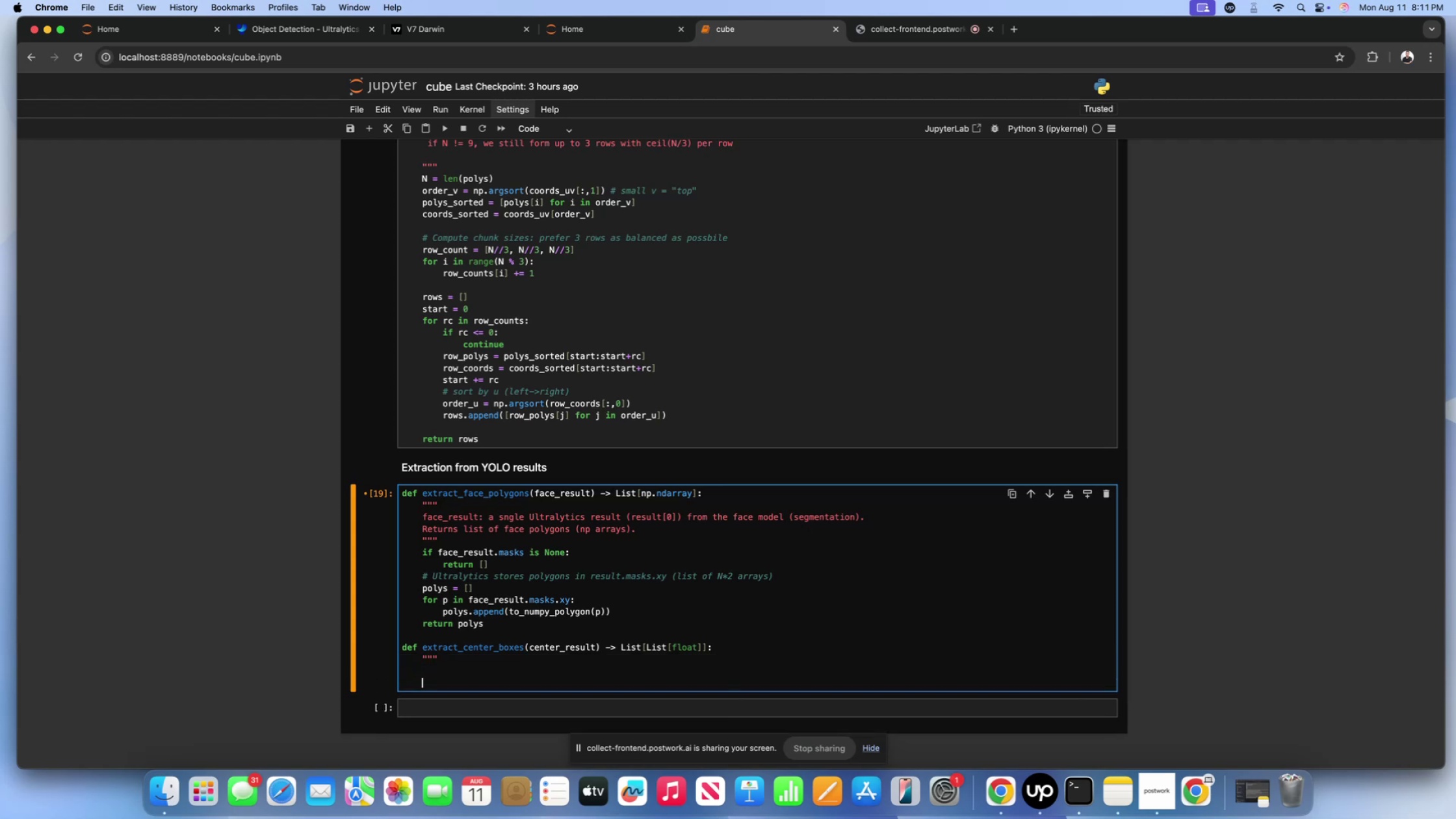 
key(Shift+Quote)
 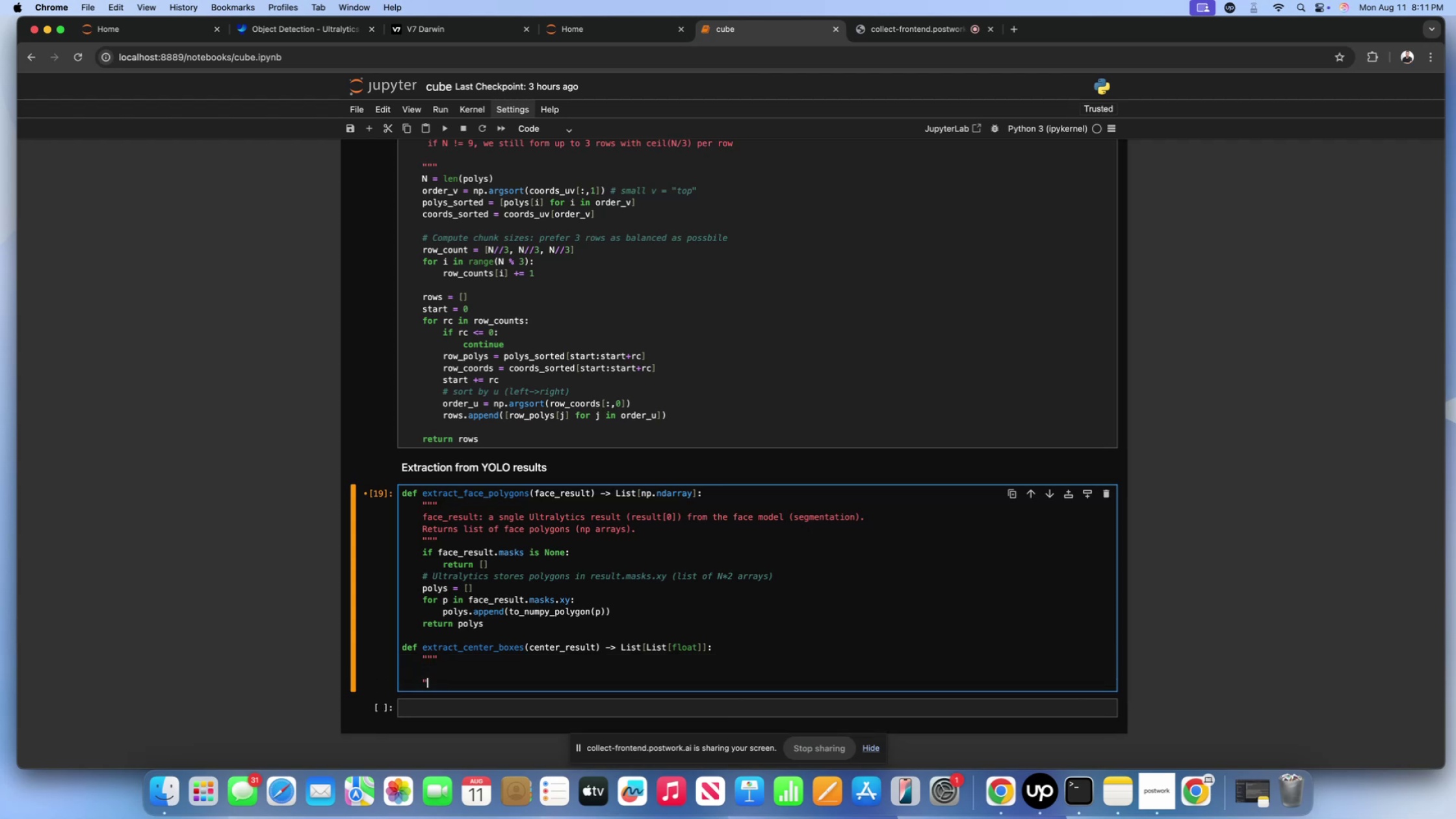 
key(Shift+ShiftLeft)
 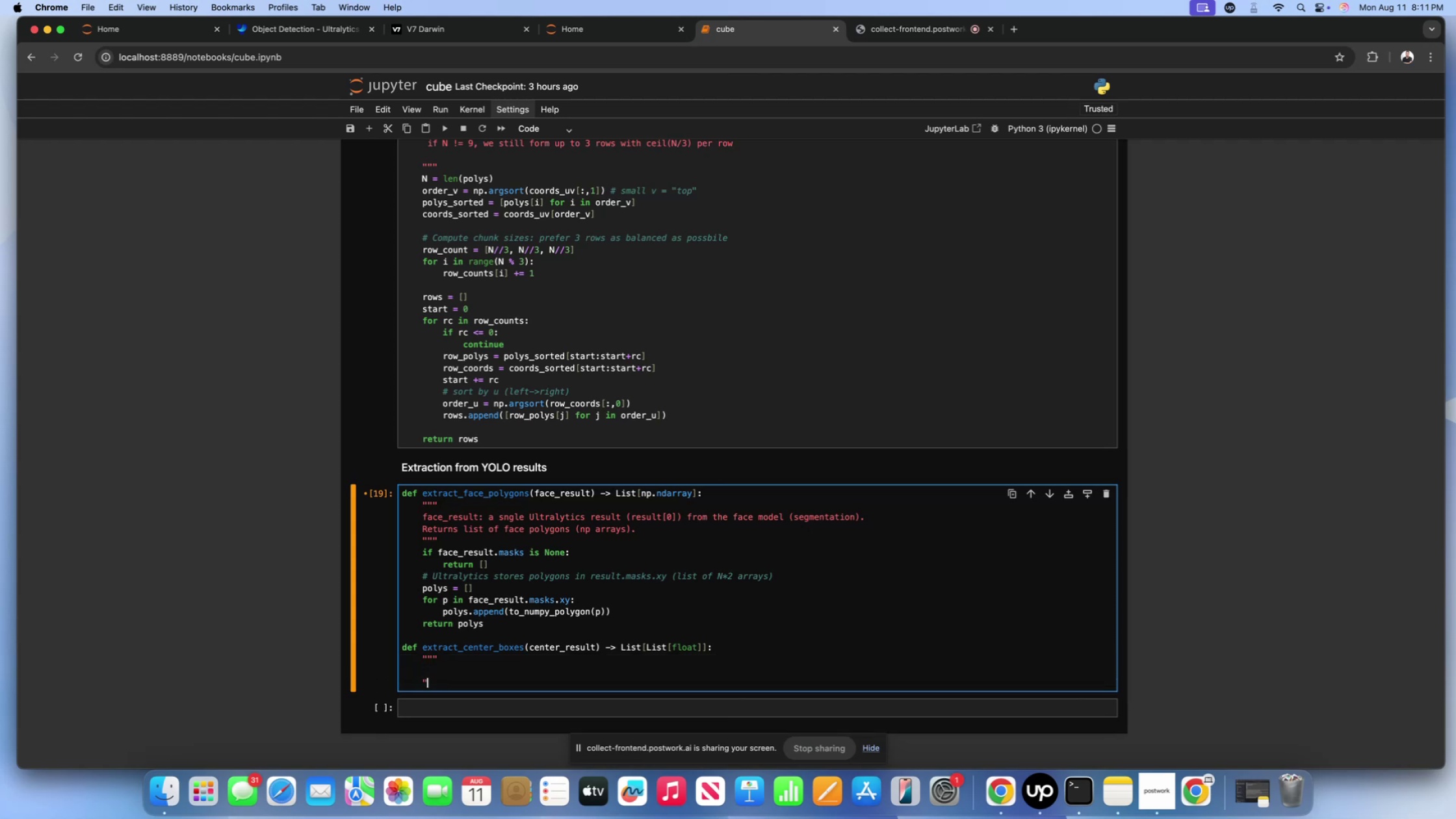 
key(Shift+Quote)
 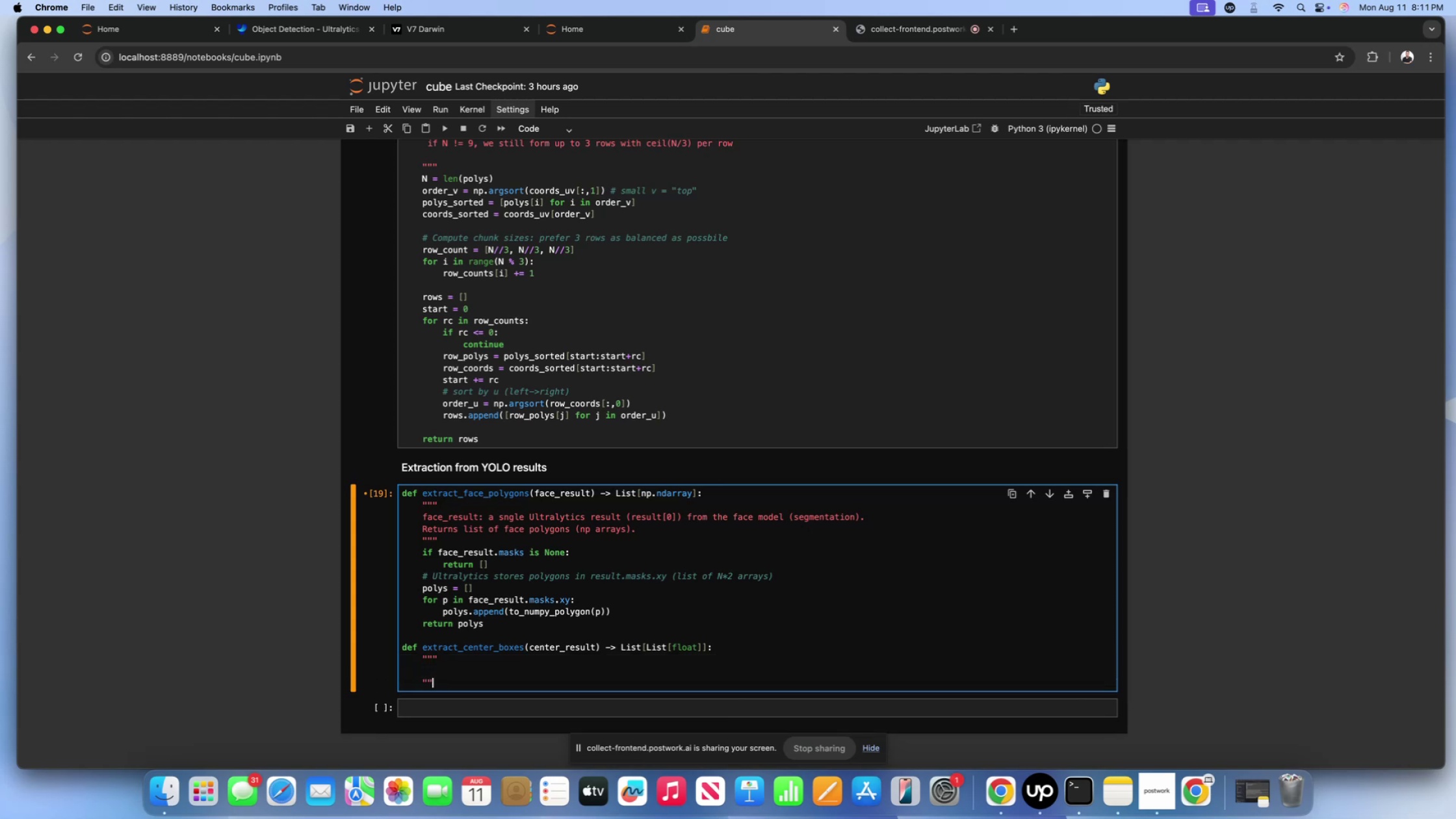 
key(Shift+ShiftLeft)
 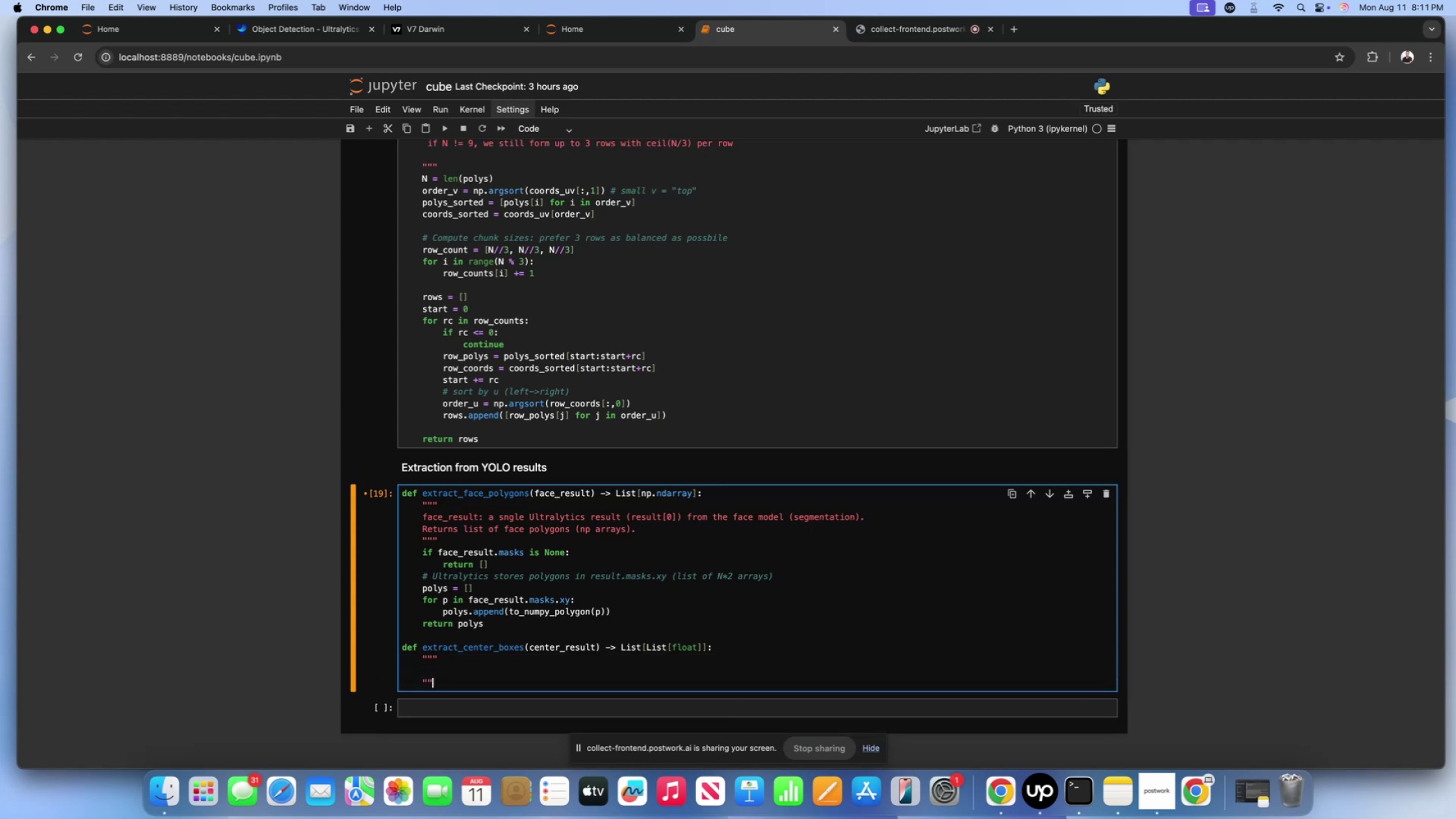 
key(Shift+Quote)
 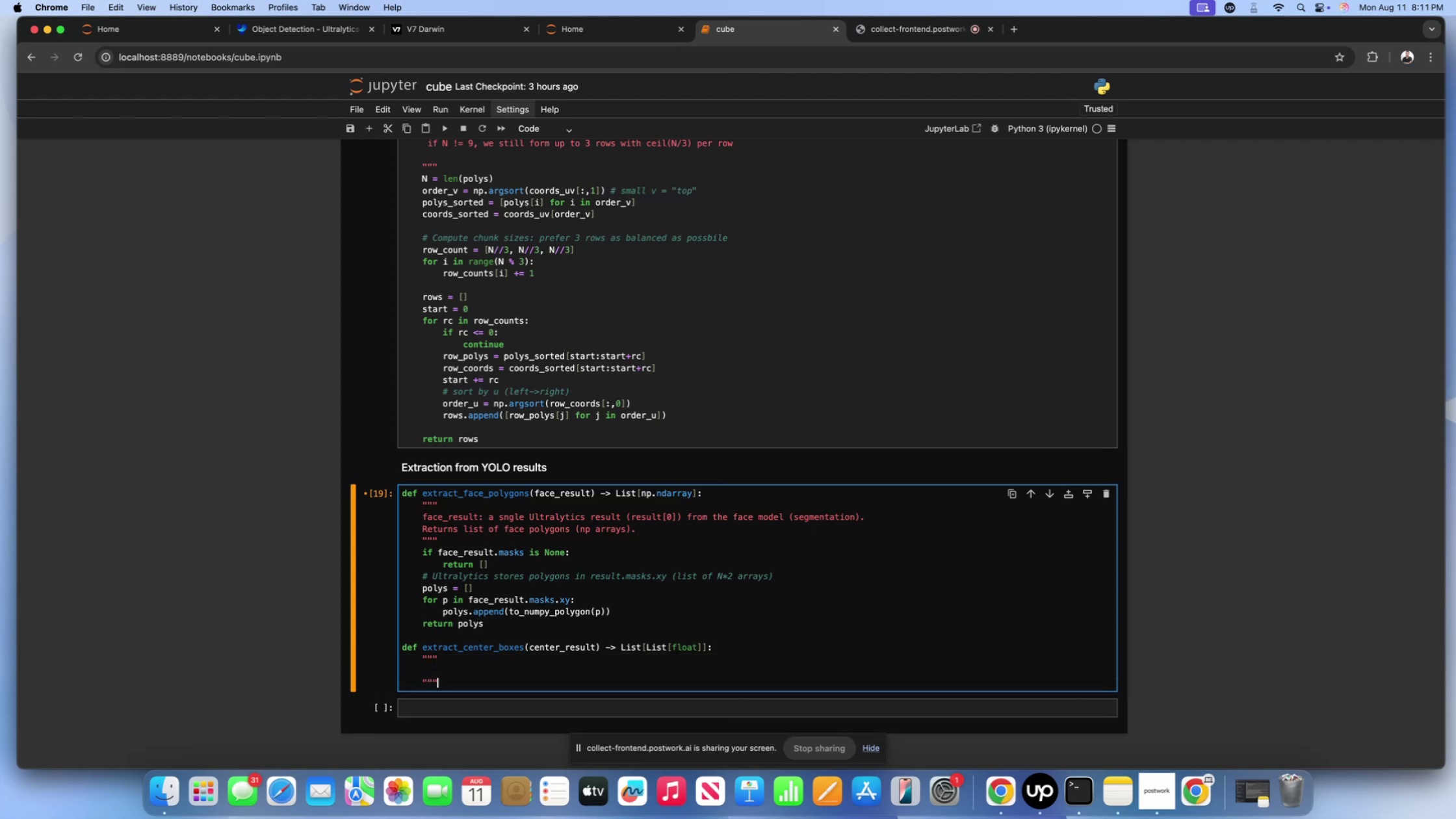 
key(ArrowUp)
 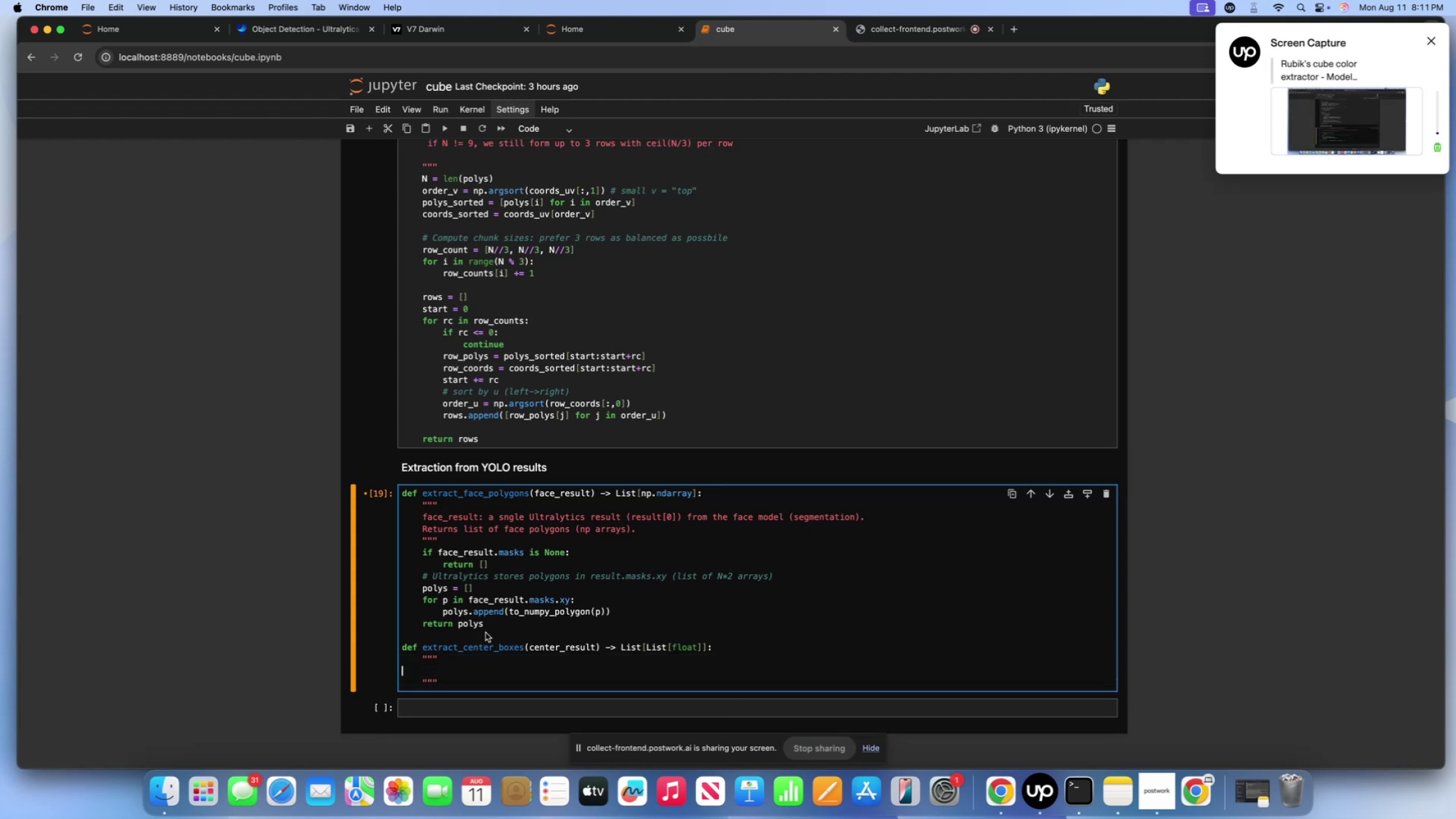 
left_click([443, 675])
 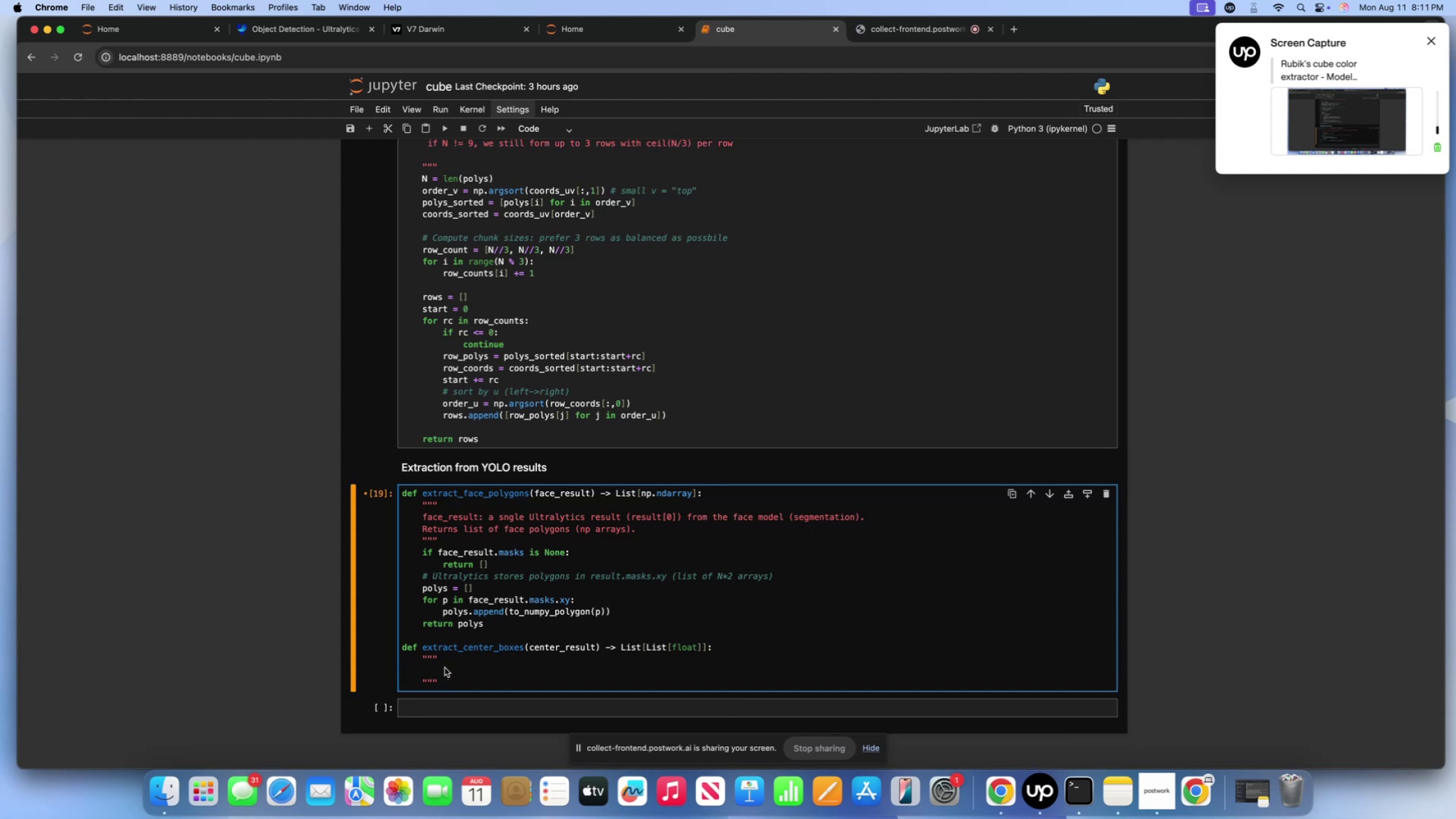 
type(    center_result )
key(Backspace)
type(: resuklt)
key(Backspace)
key(Backspace)
key(Backspace)
type(lt fromcentewr)
key(Backspace)
key(Backspace)
key(Backspace)
key(Backspace)
key(Backspace)
key(Backspace)
key(Backspace)
type( center)
 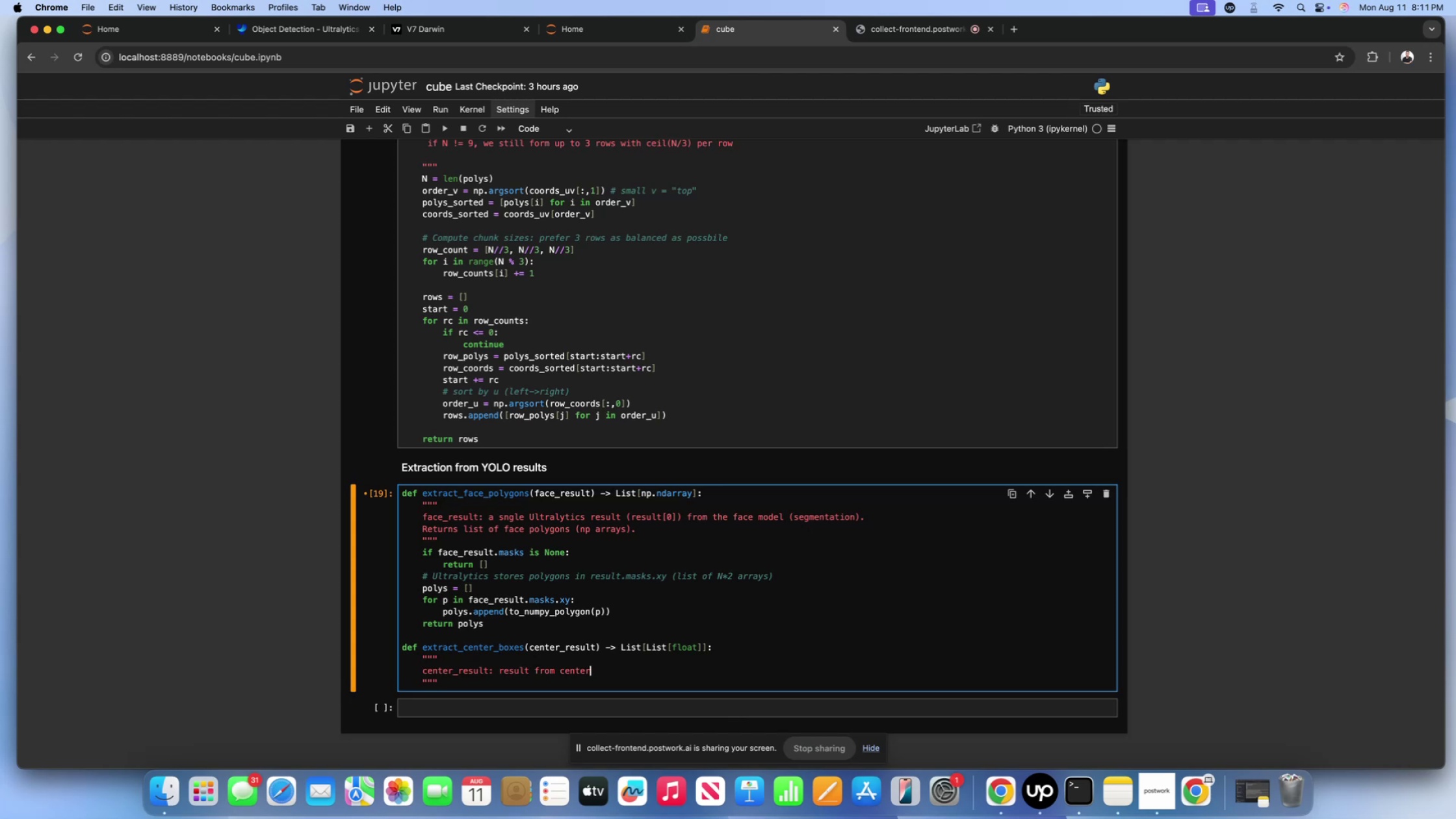 
wait(22.61)
 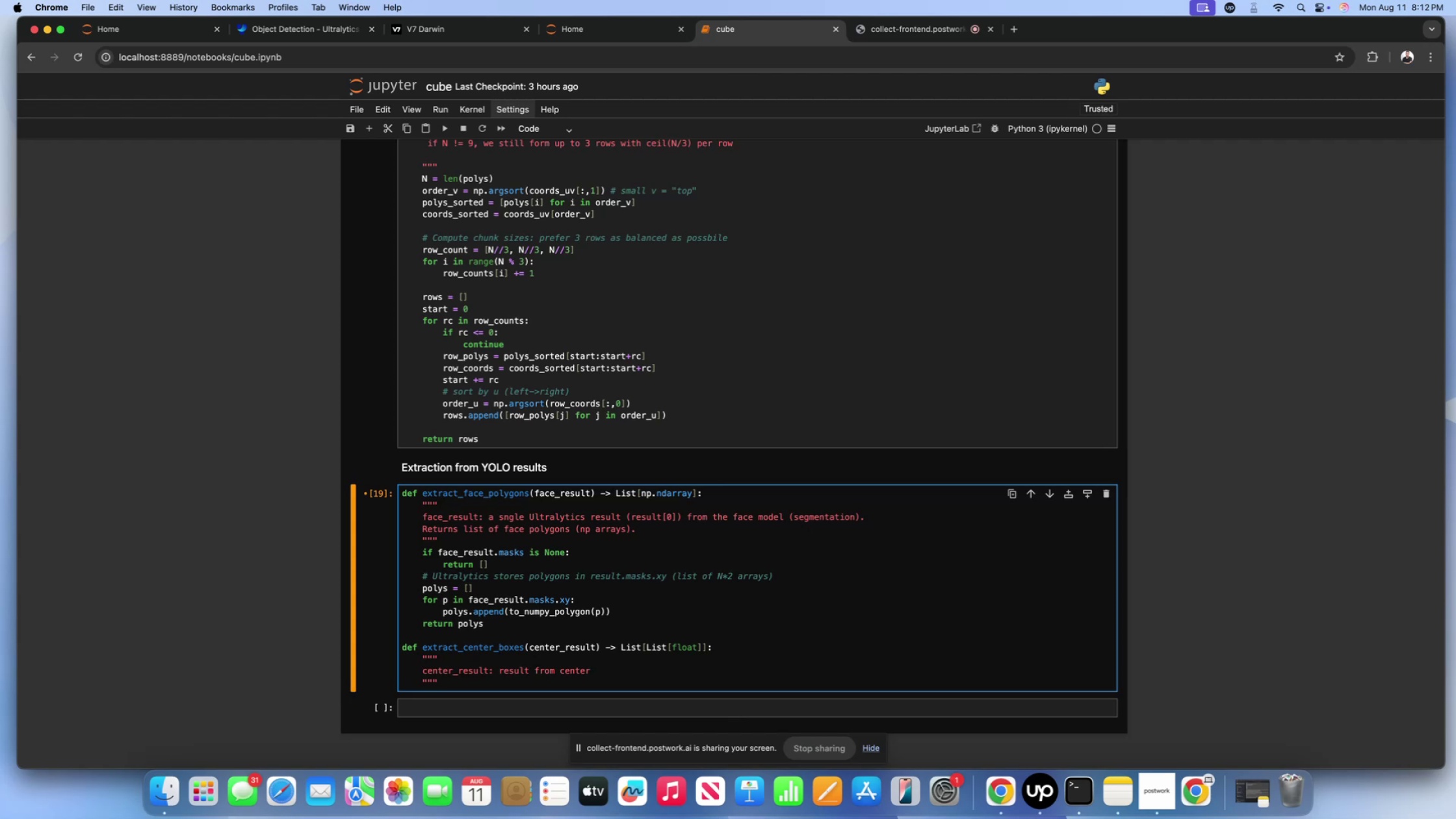 
type( model ( )
key(Backspace)
type(detection).)
 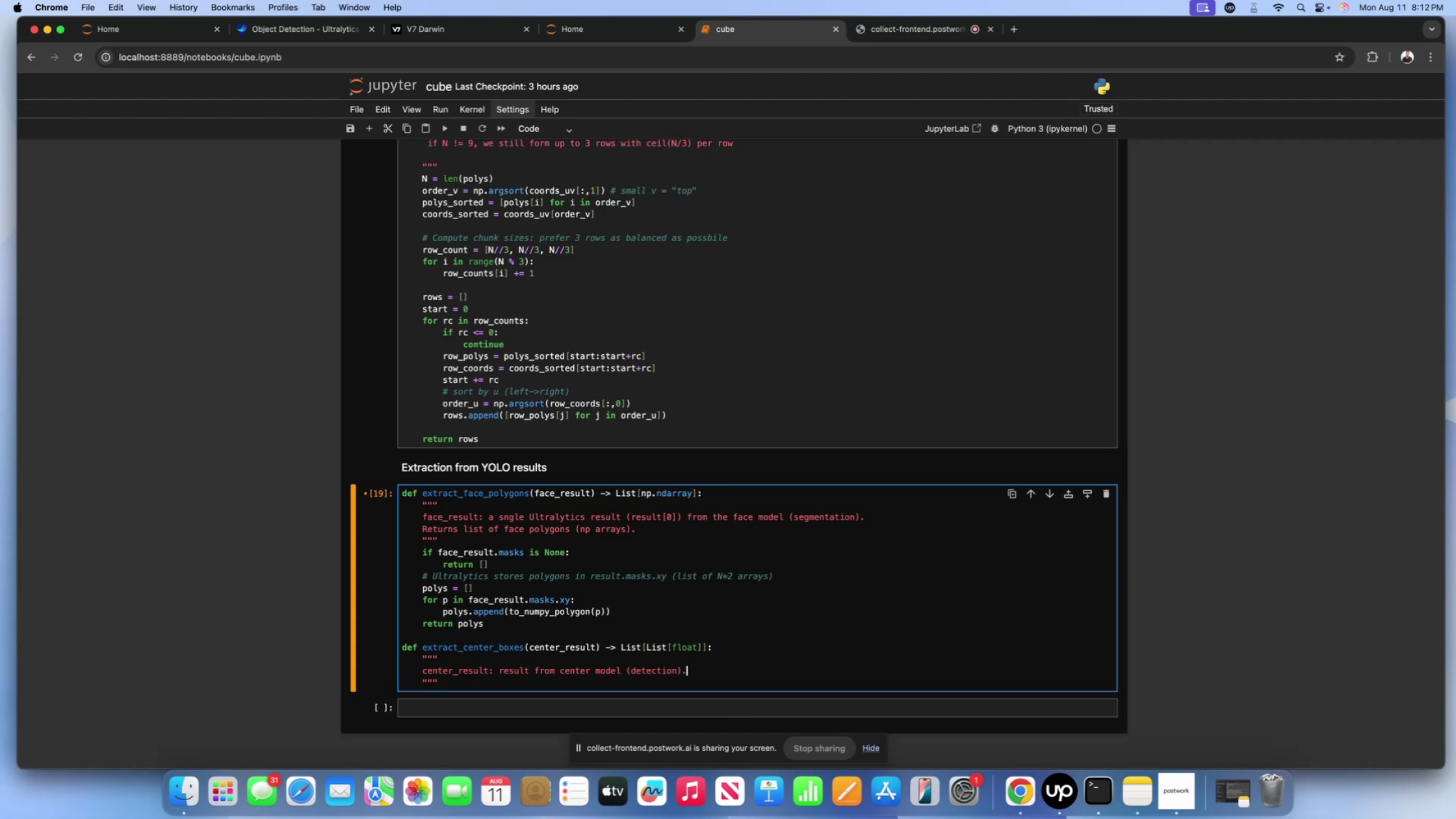 
key(Enter)
 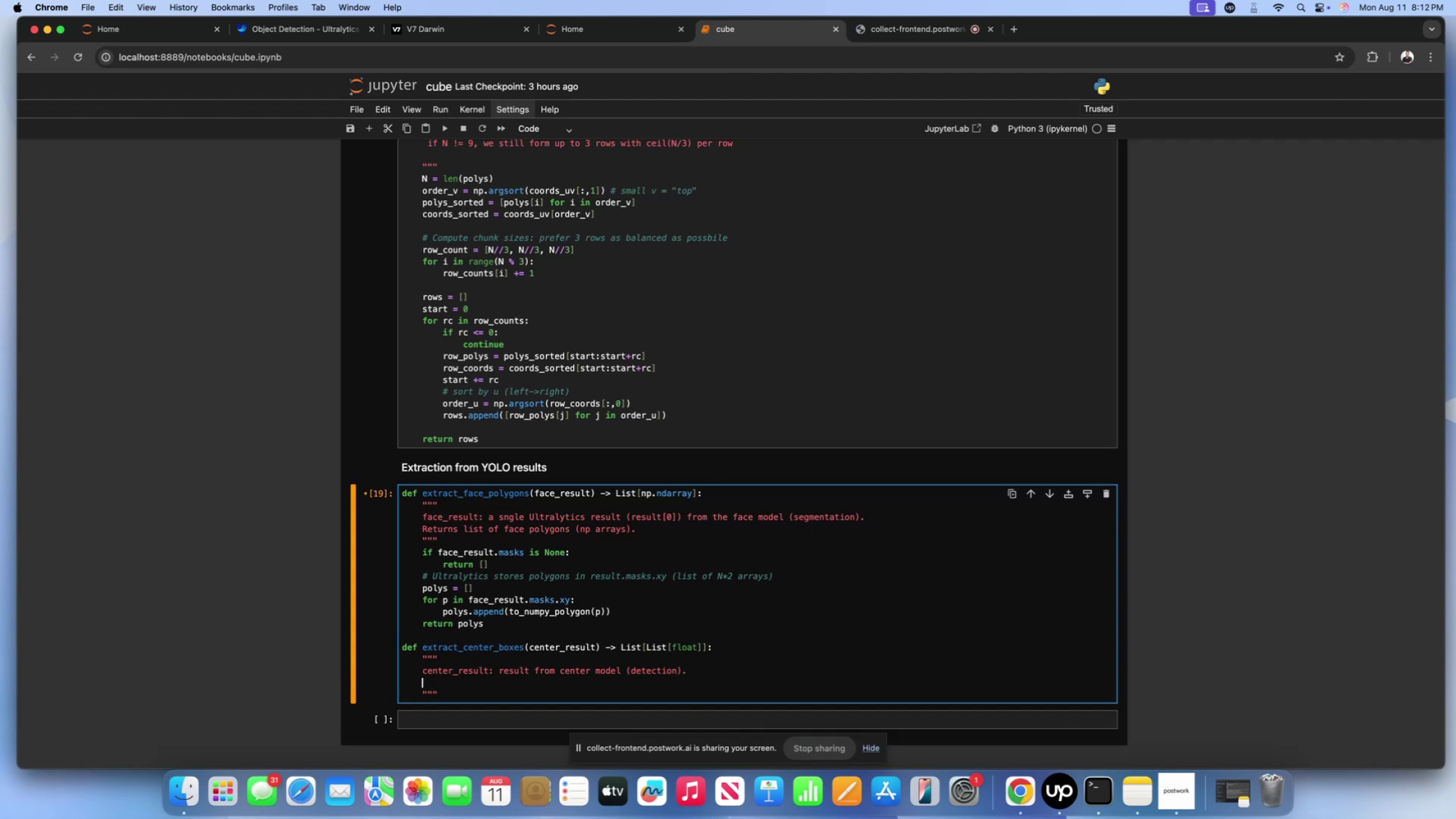 
type(Returns list of [])
 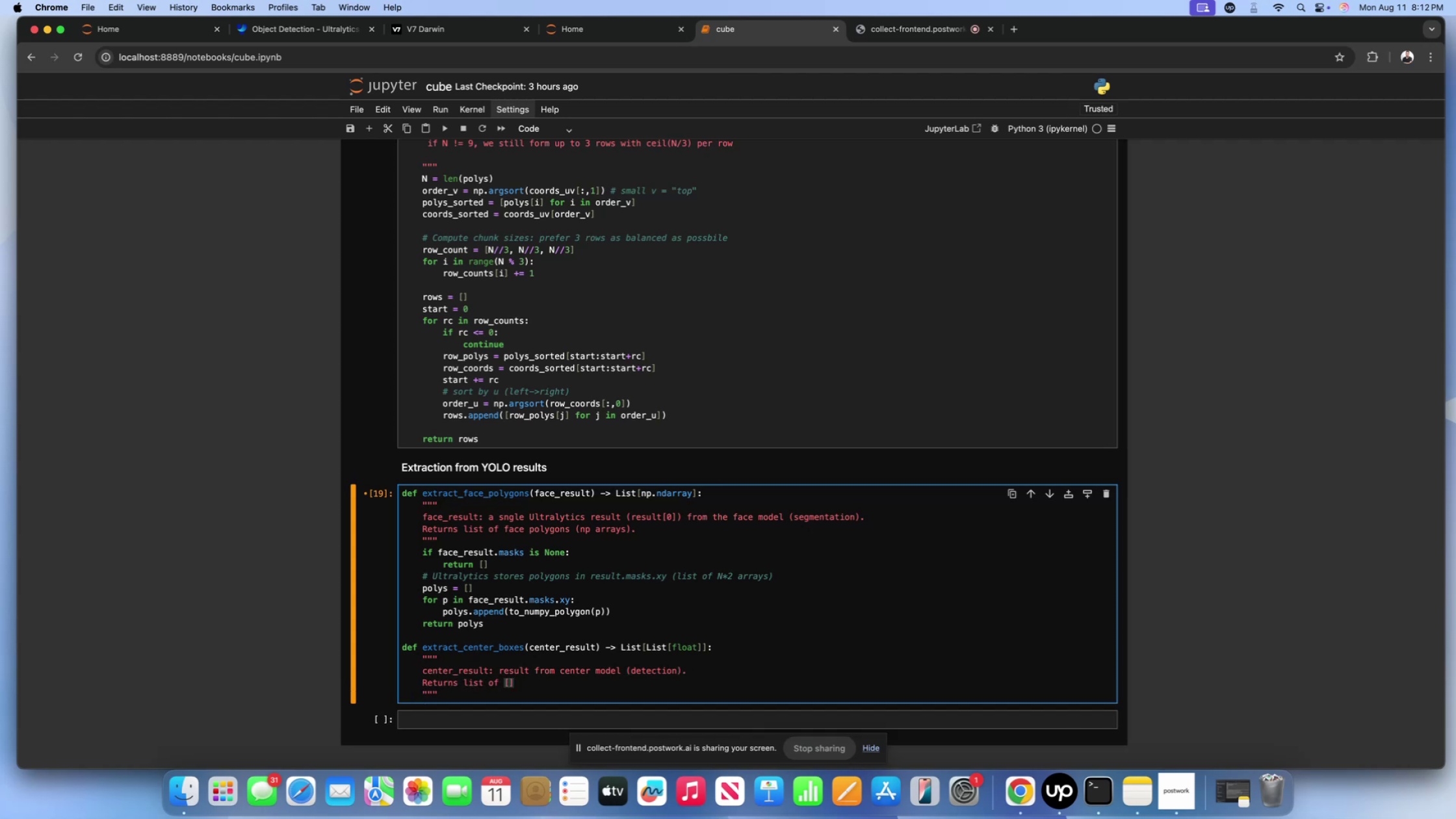 
key(ArrowLeft)
 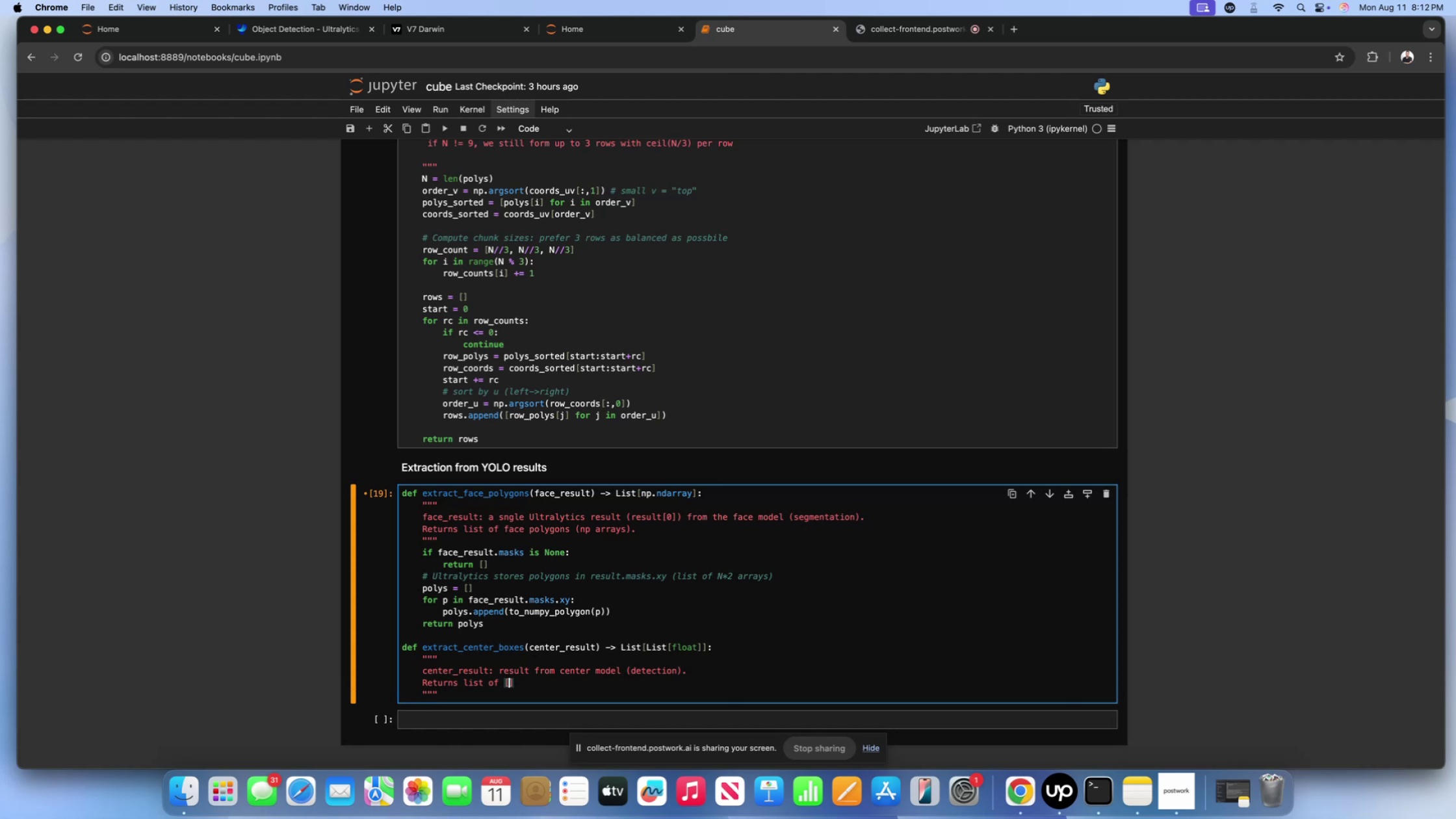 
type(x2)
key(Backspace)
type(1, y1, x2, y2)
 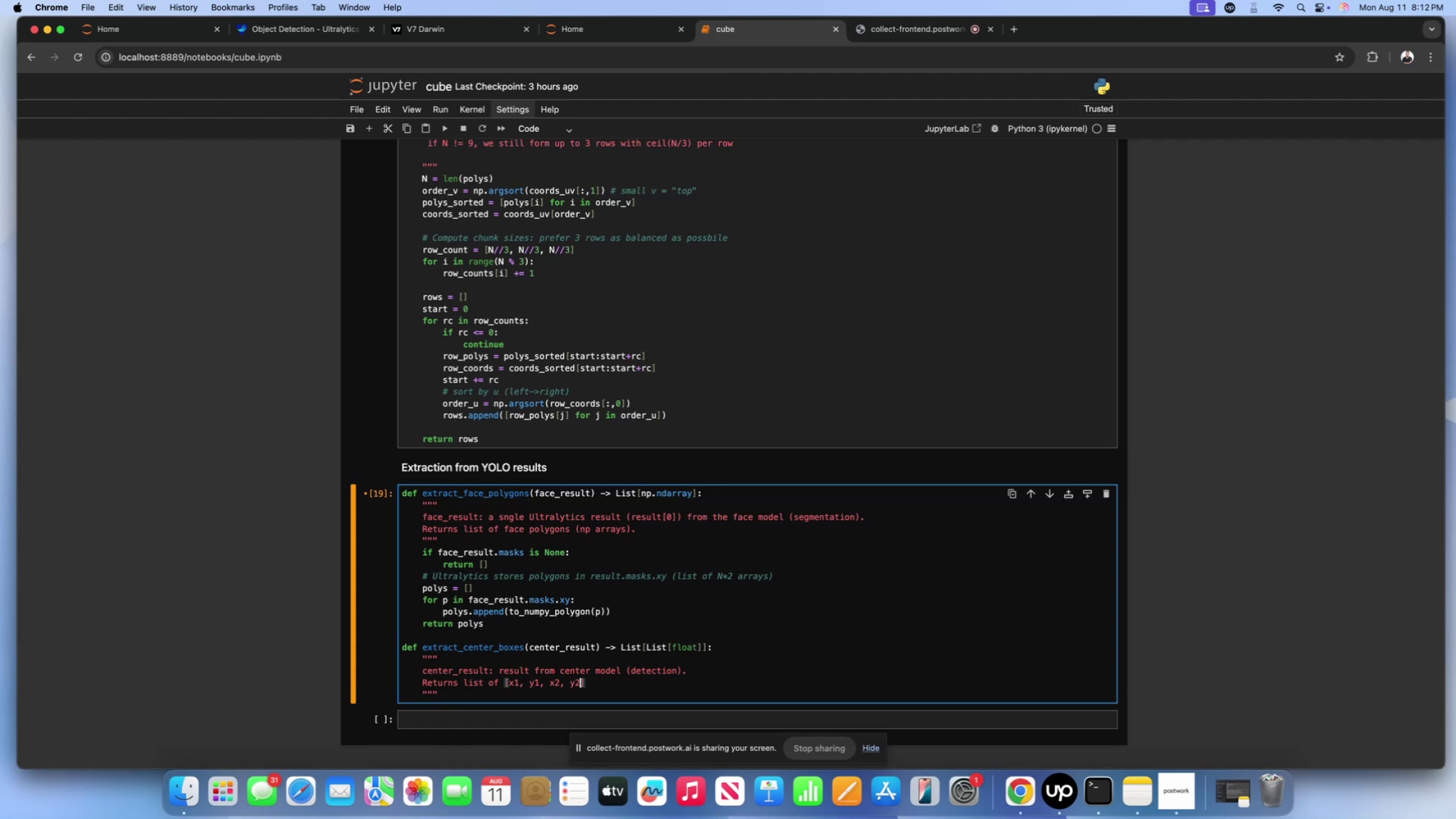 
key(ArrowRight)
 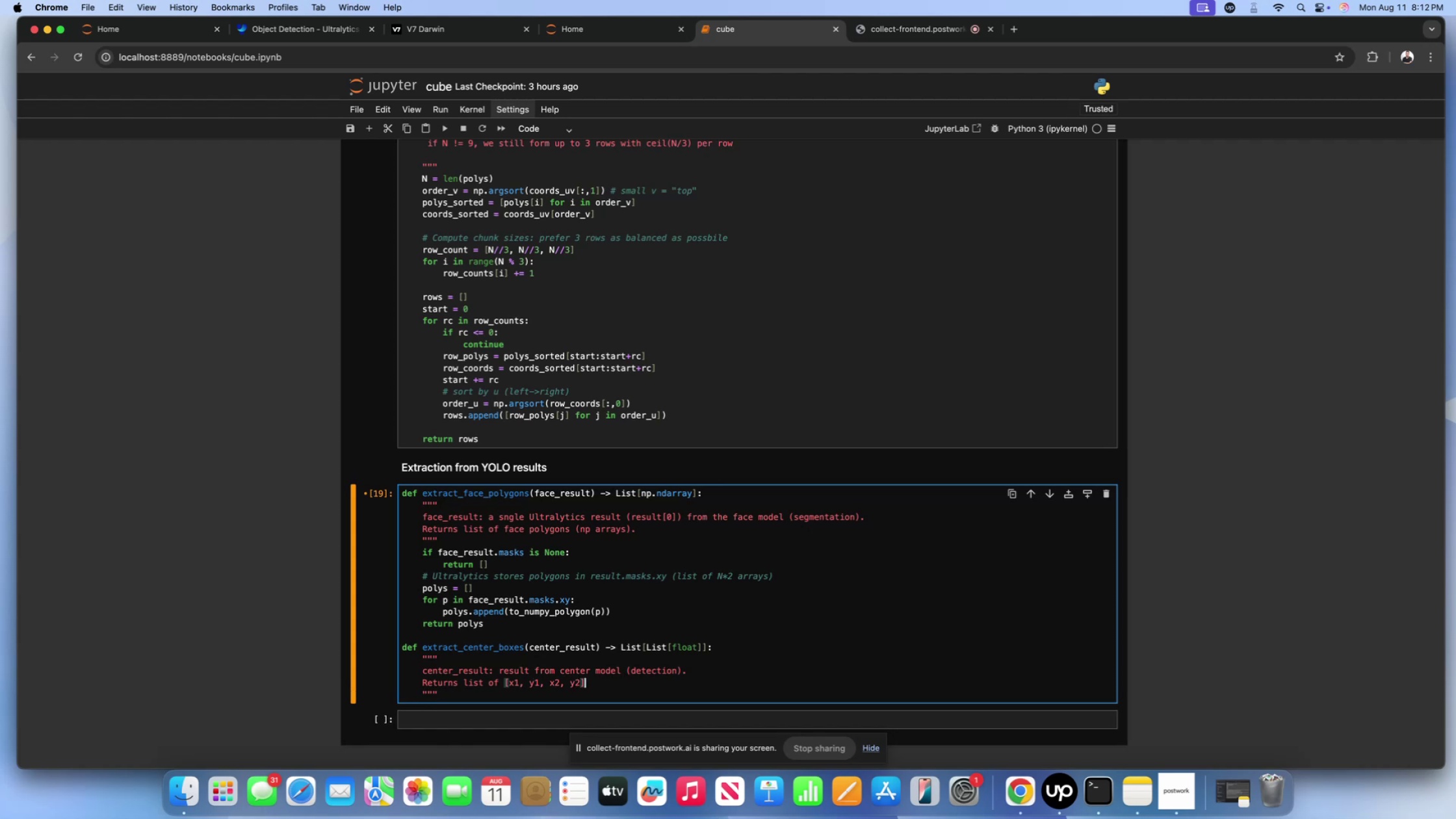 
key(ArrowRight)
 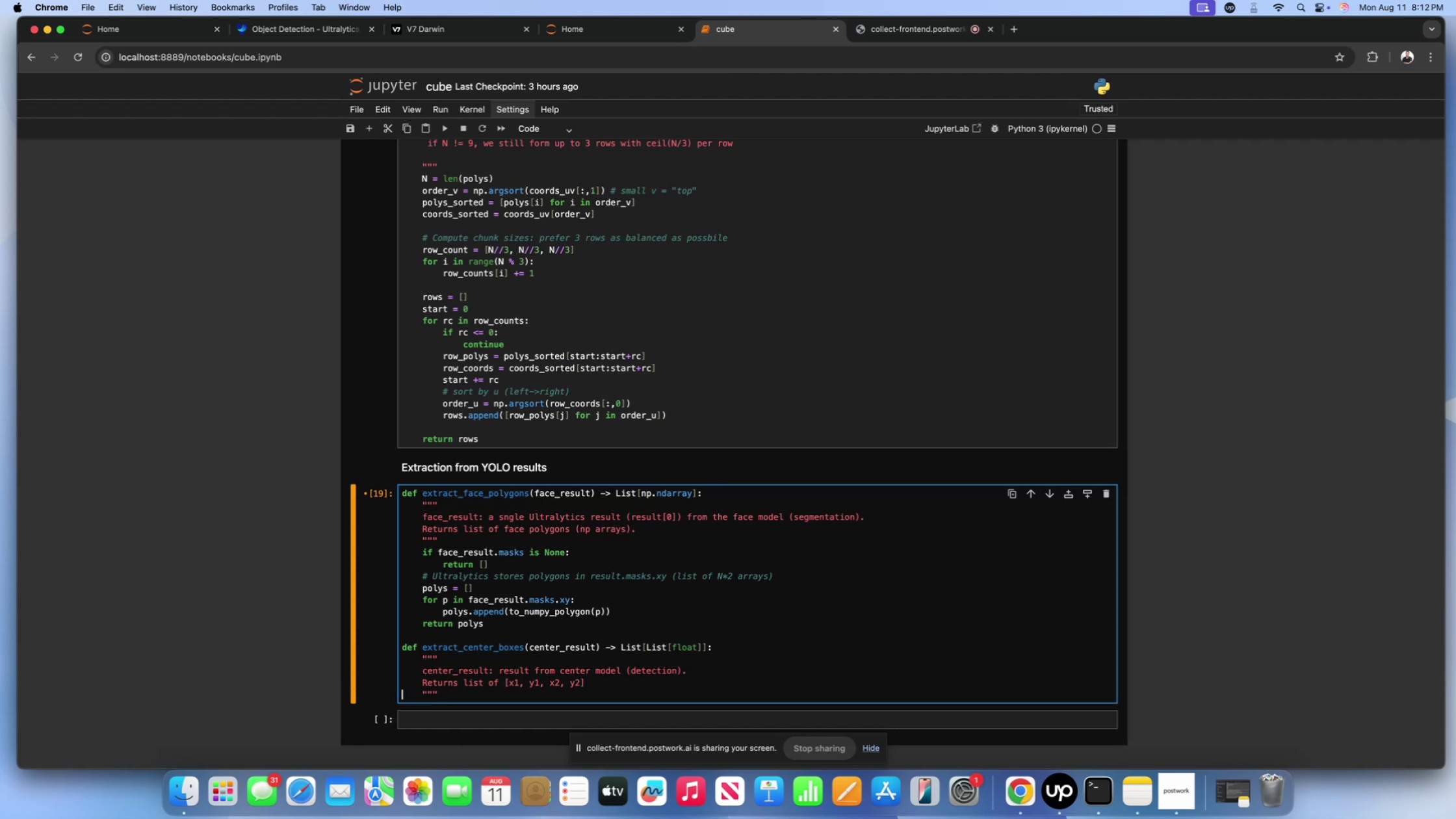 
key(ArrowDown)
 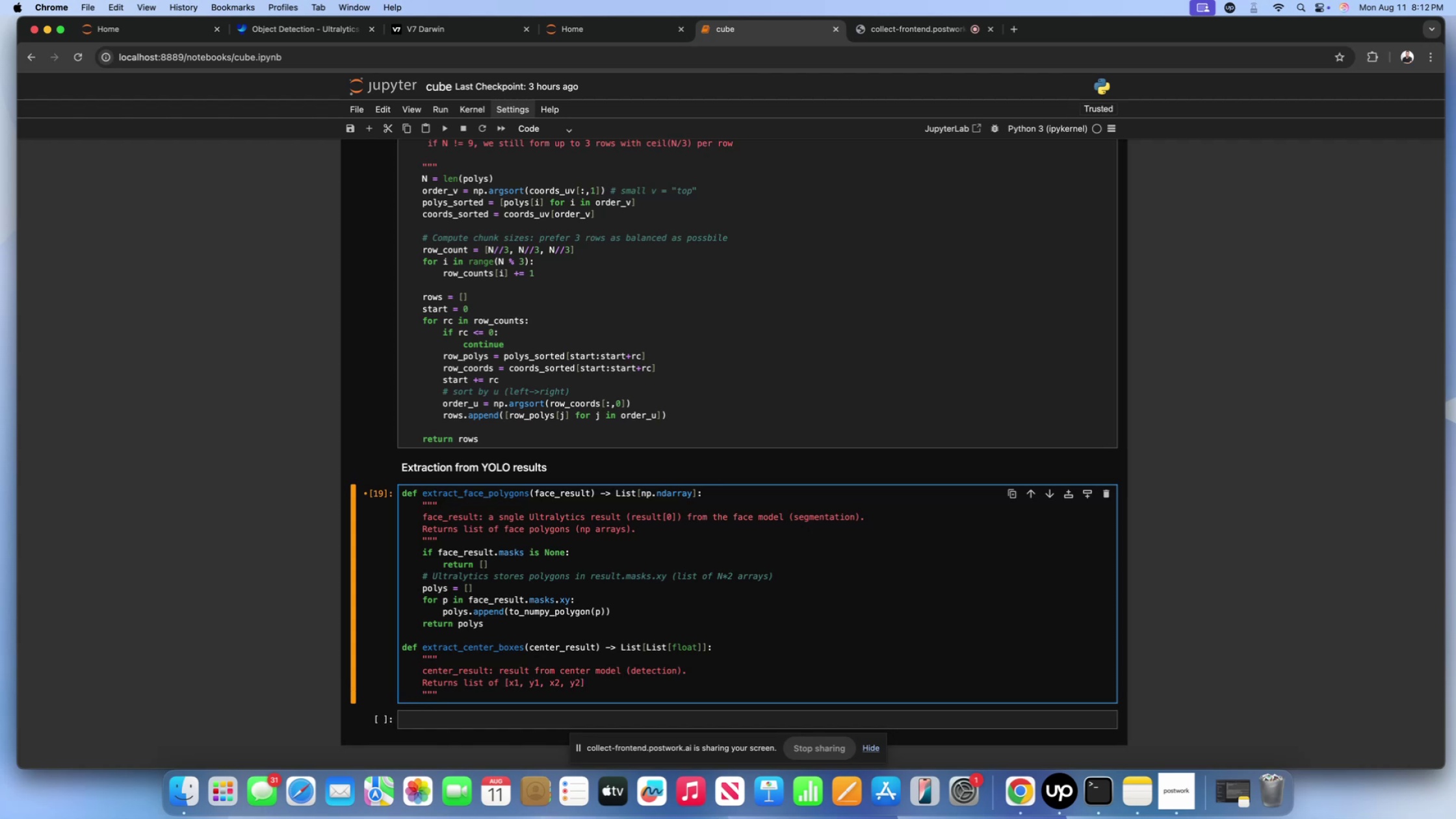 
key(Enter)
 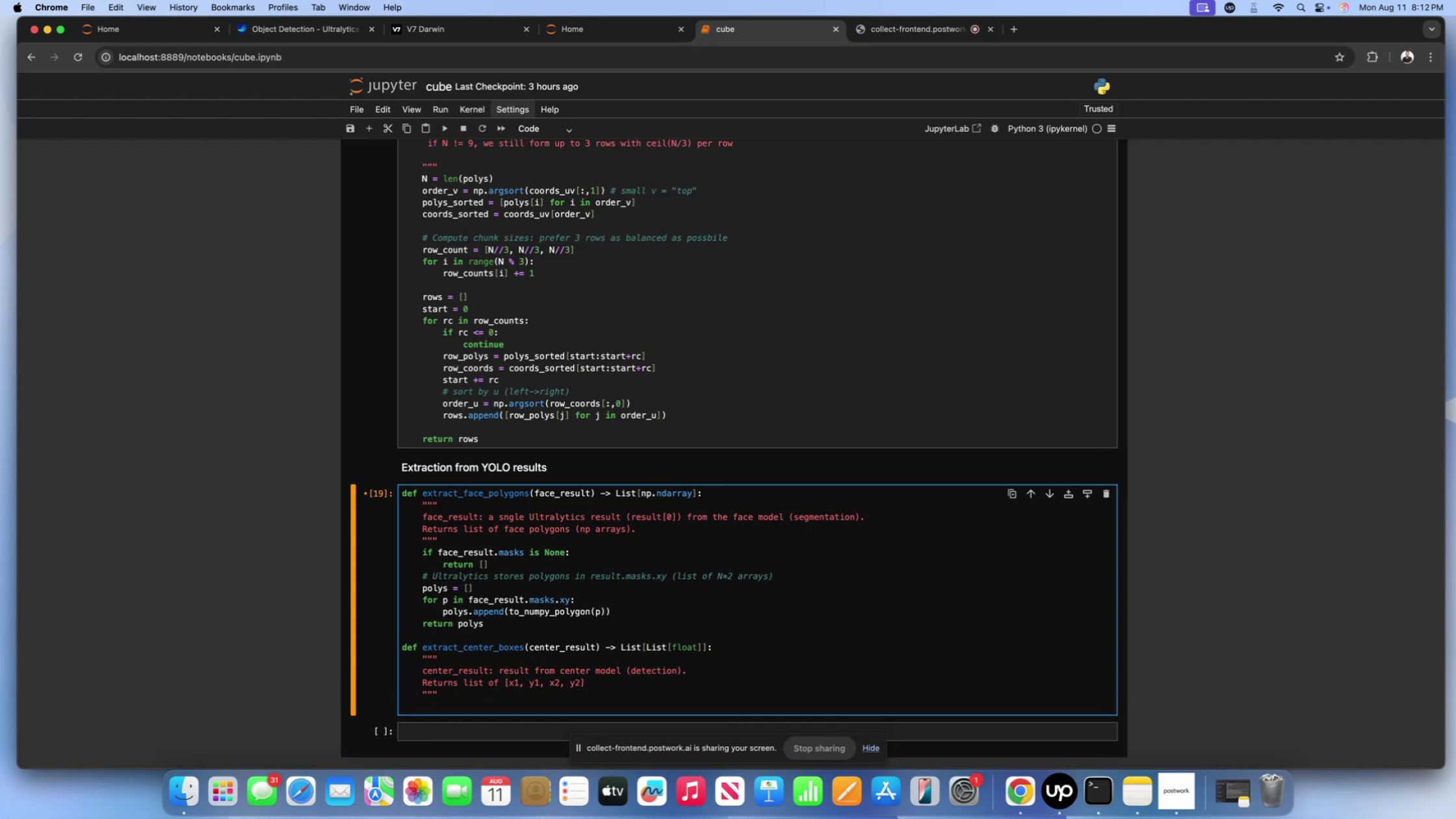 
type(if center_result.boxes in )
key(Backspace)
key(Backspace)
type(s None or center_)
 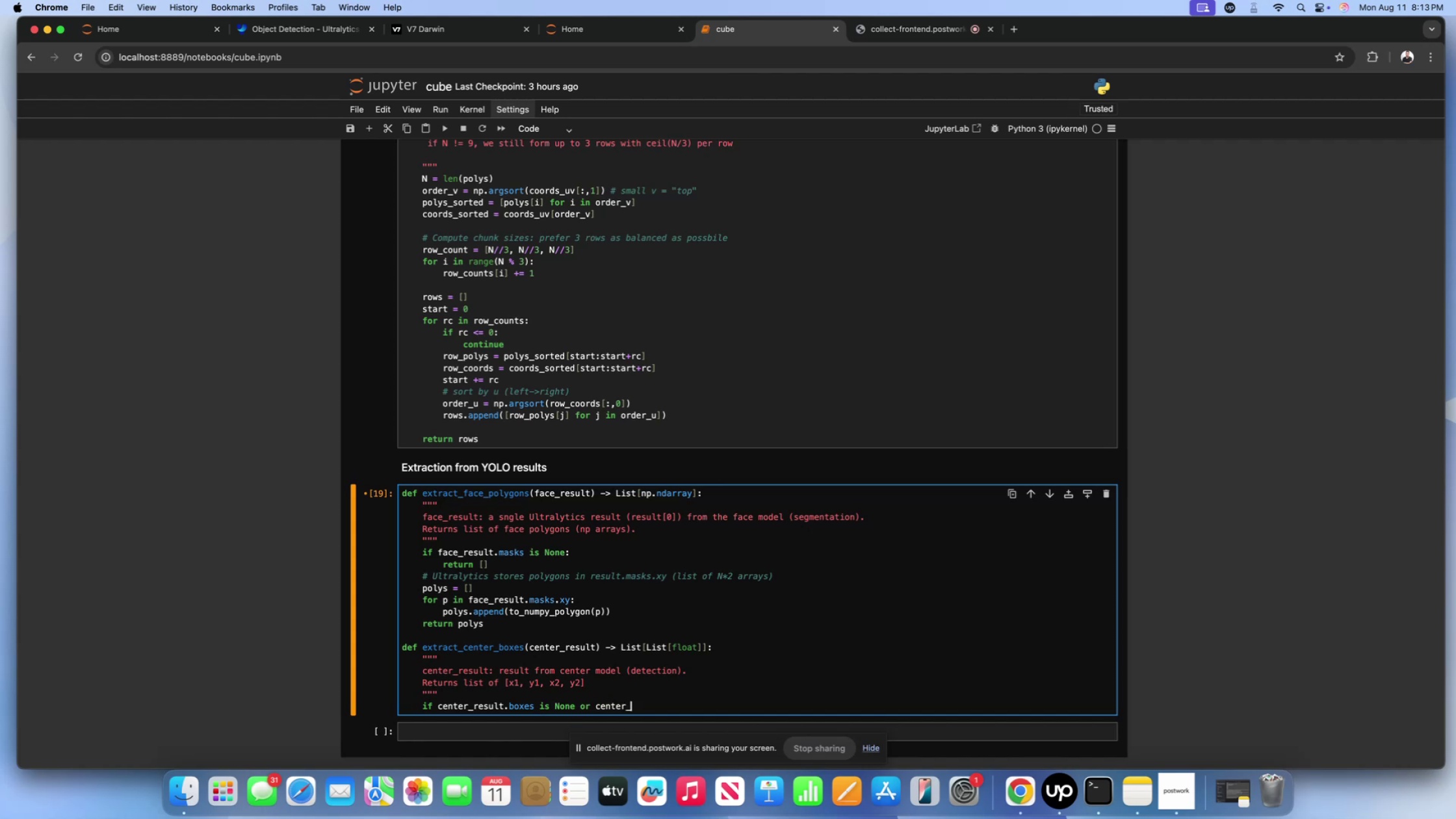 
type(result.boxes.x)
 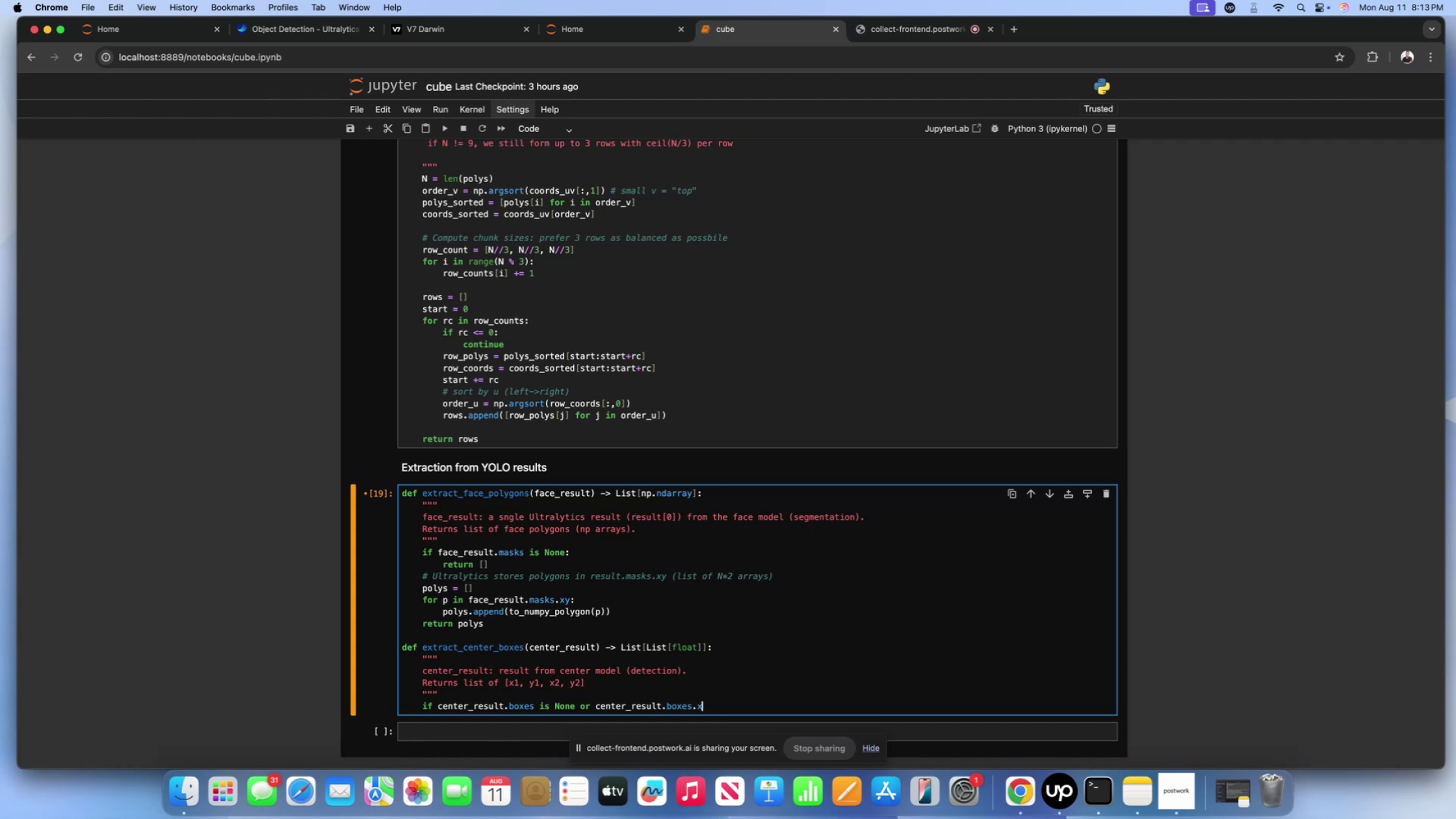 
type(yxy is None:)
 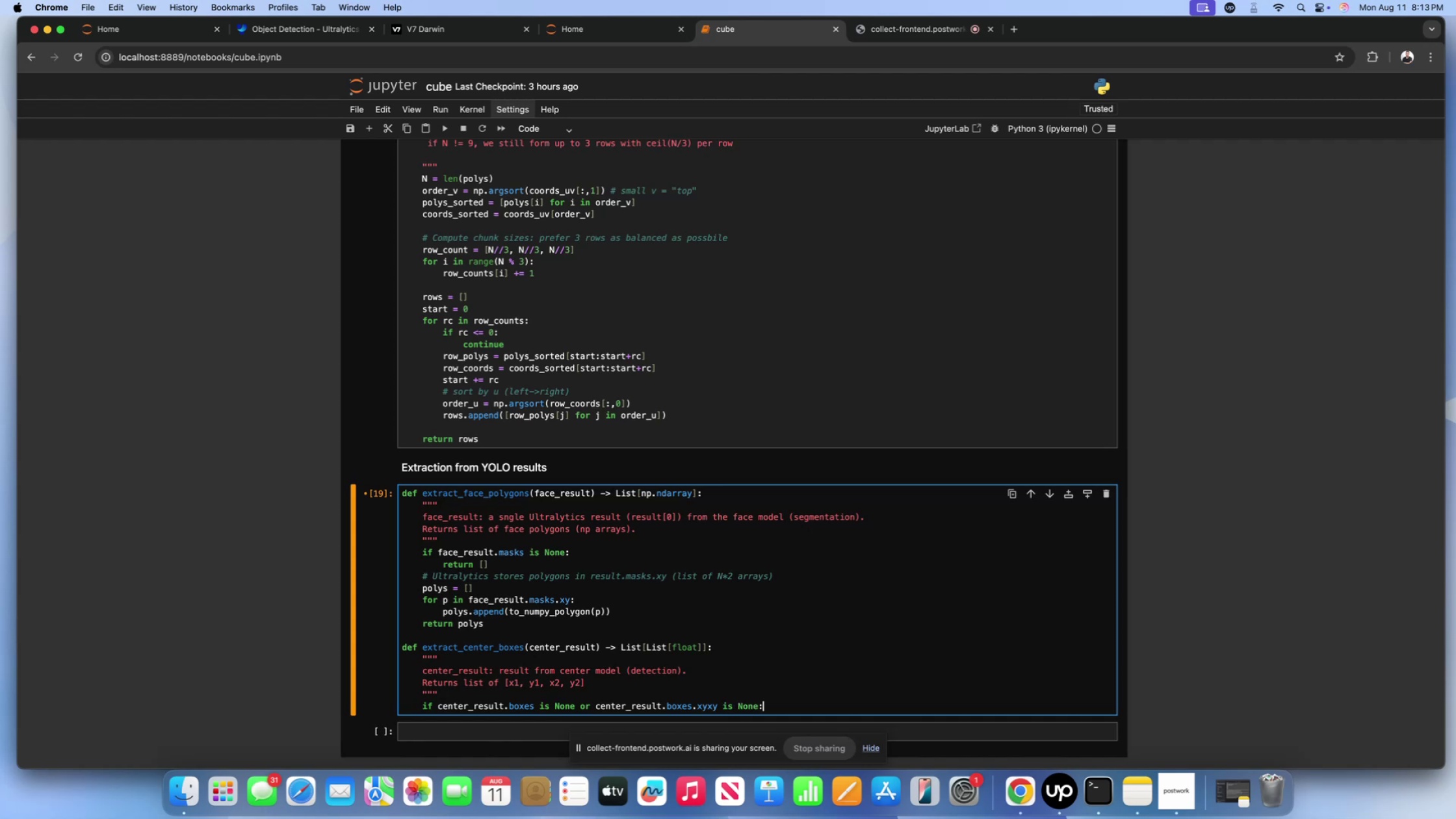 
key(Enter)
 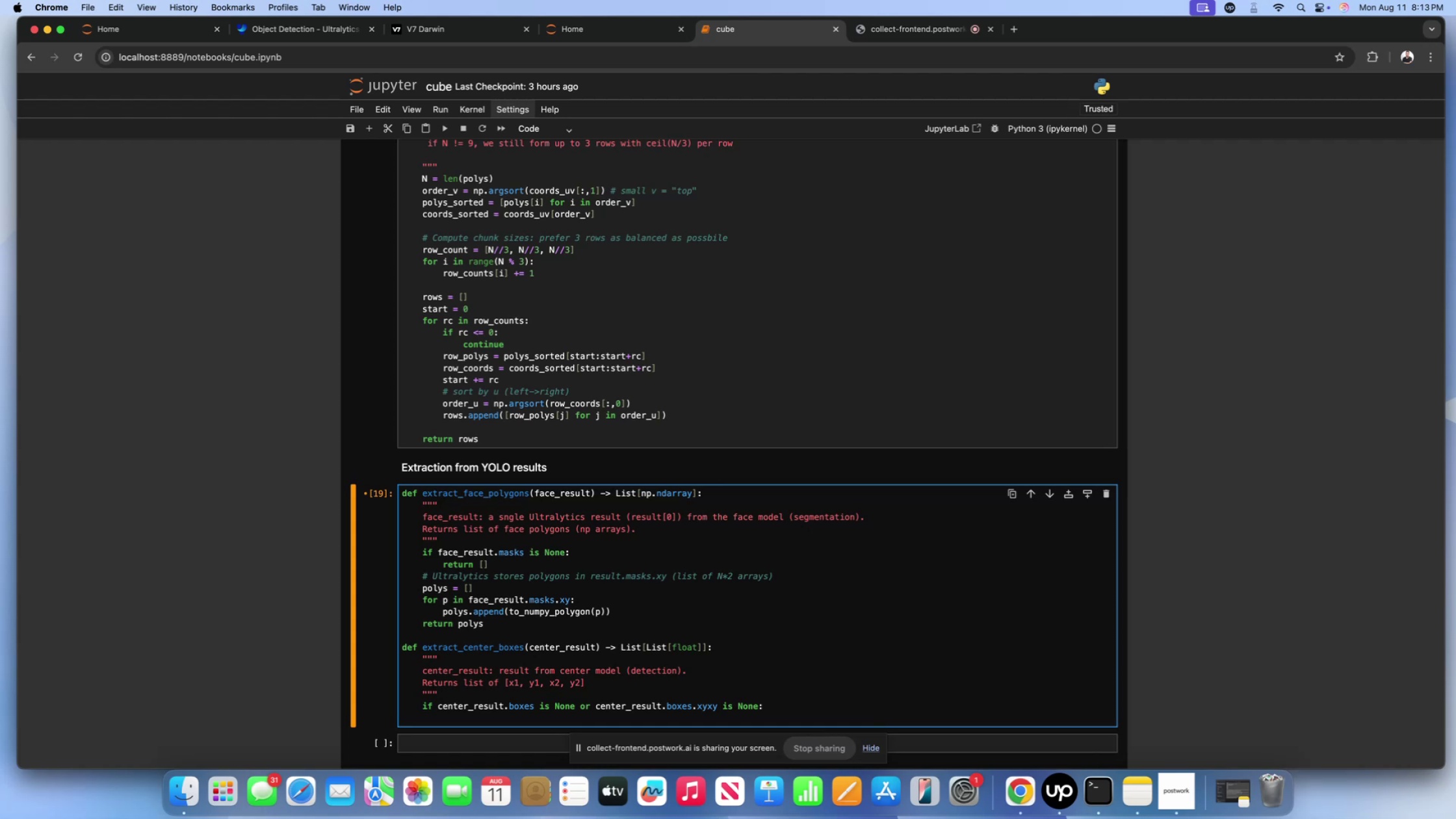 
wait(35.91)
 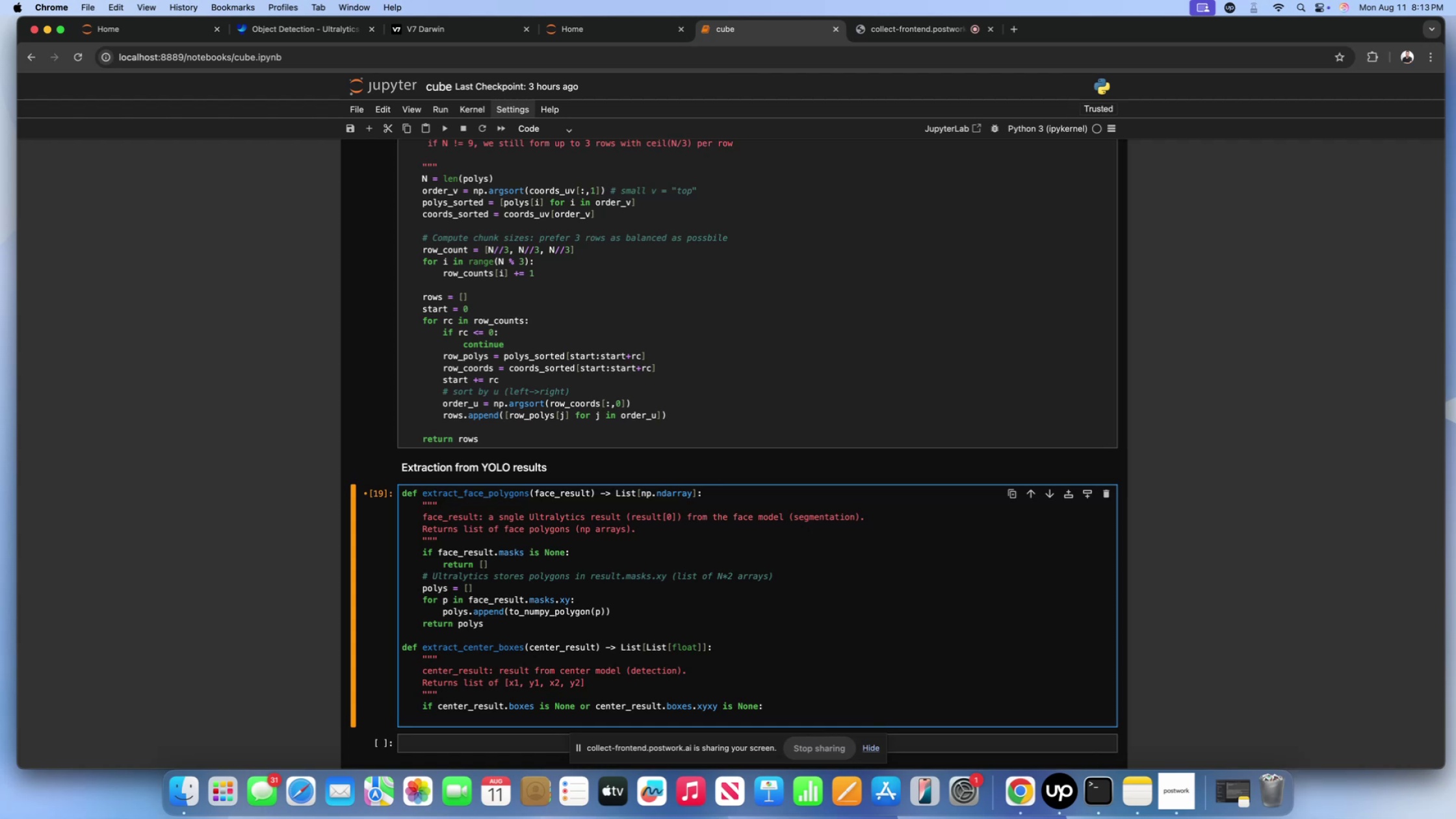 
type(return {)
key(Backspace)
type([])
 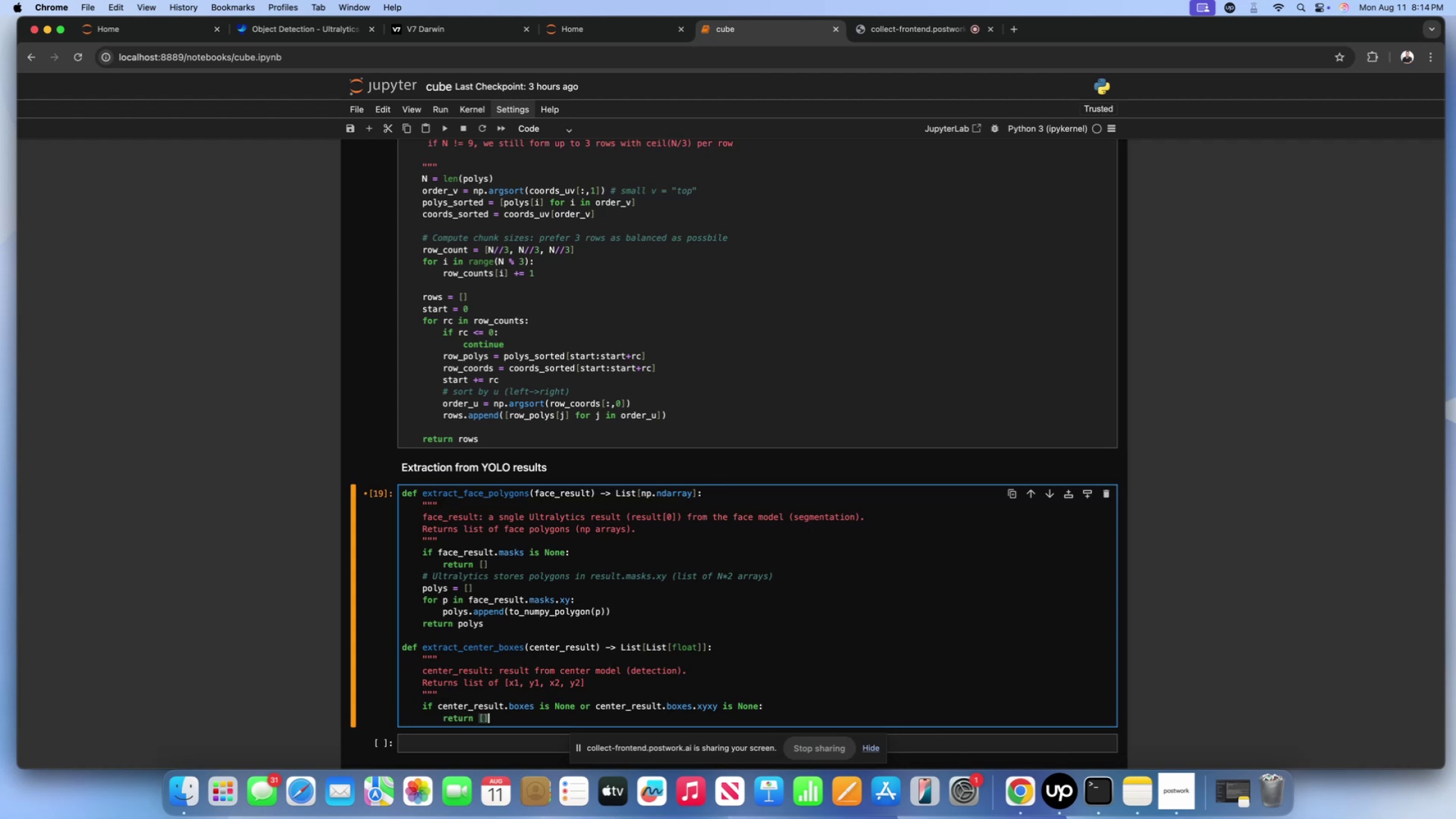 
key(Enter)
 